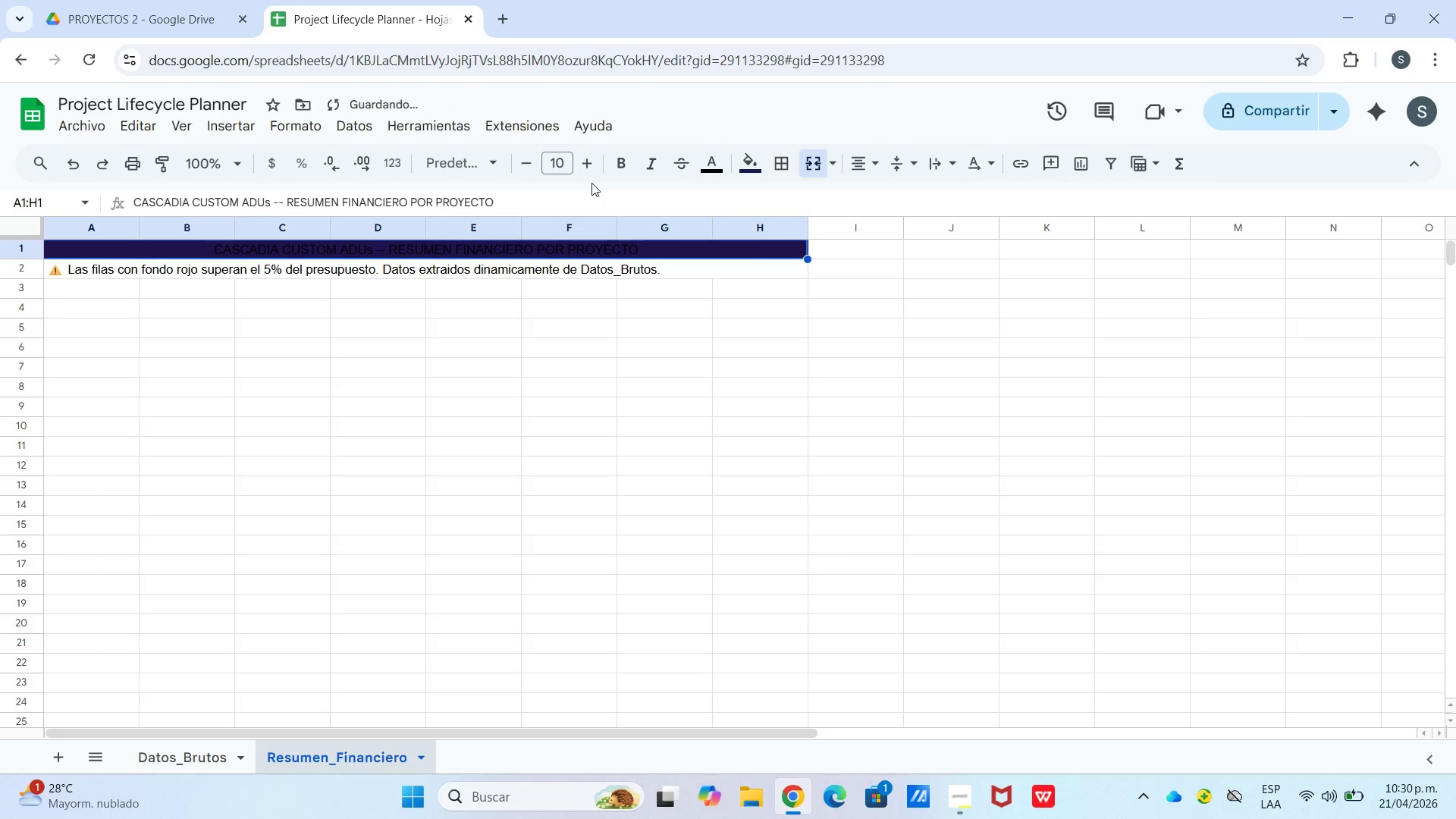 
left_click_drag(start_coordinate=[619, 155], to_coordinate=[626, 155])
 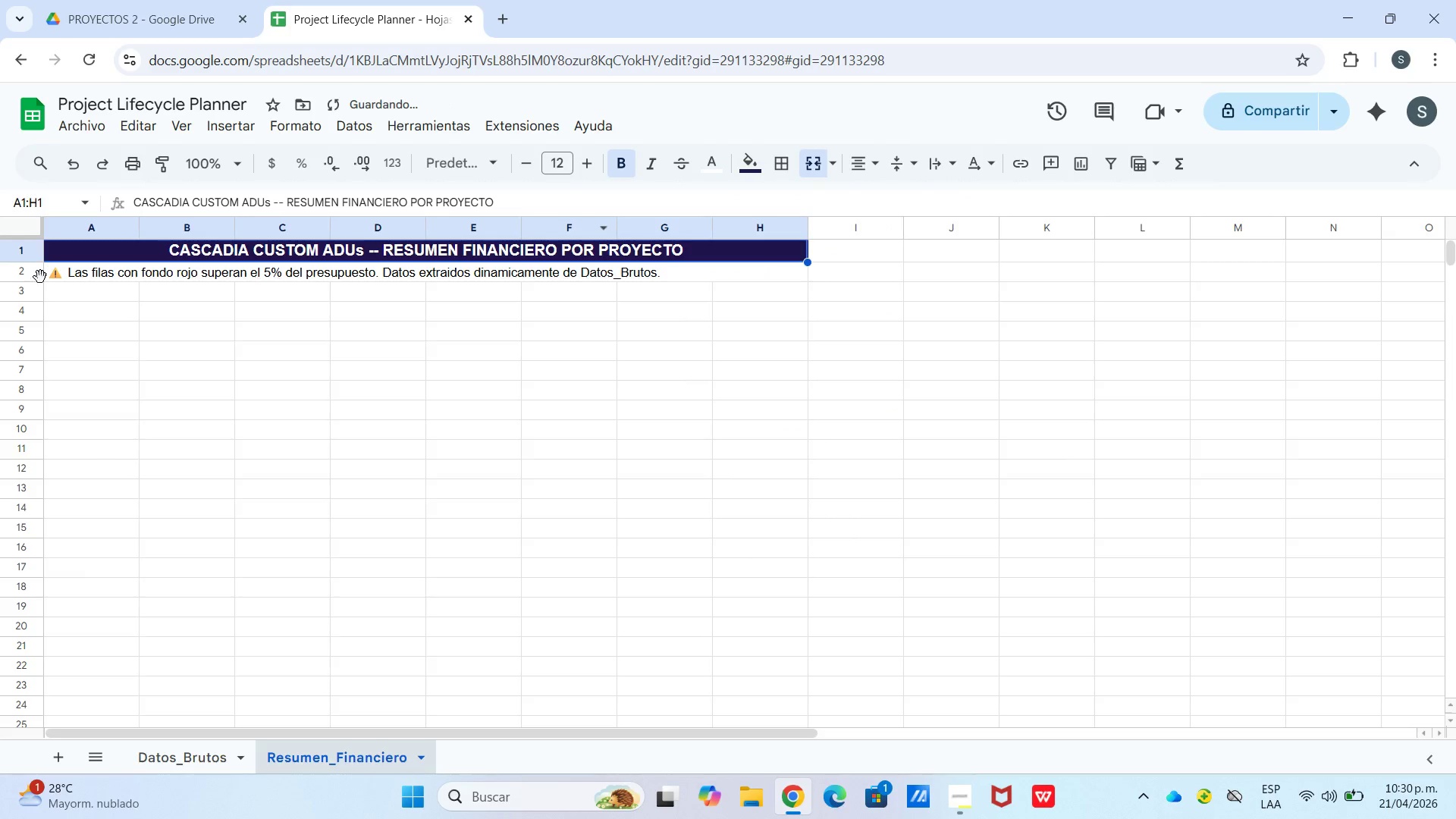 
left_click_drag(start_coordinate=[21, 265], to_coordinate=[25, 275])
 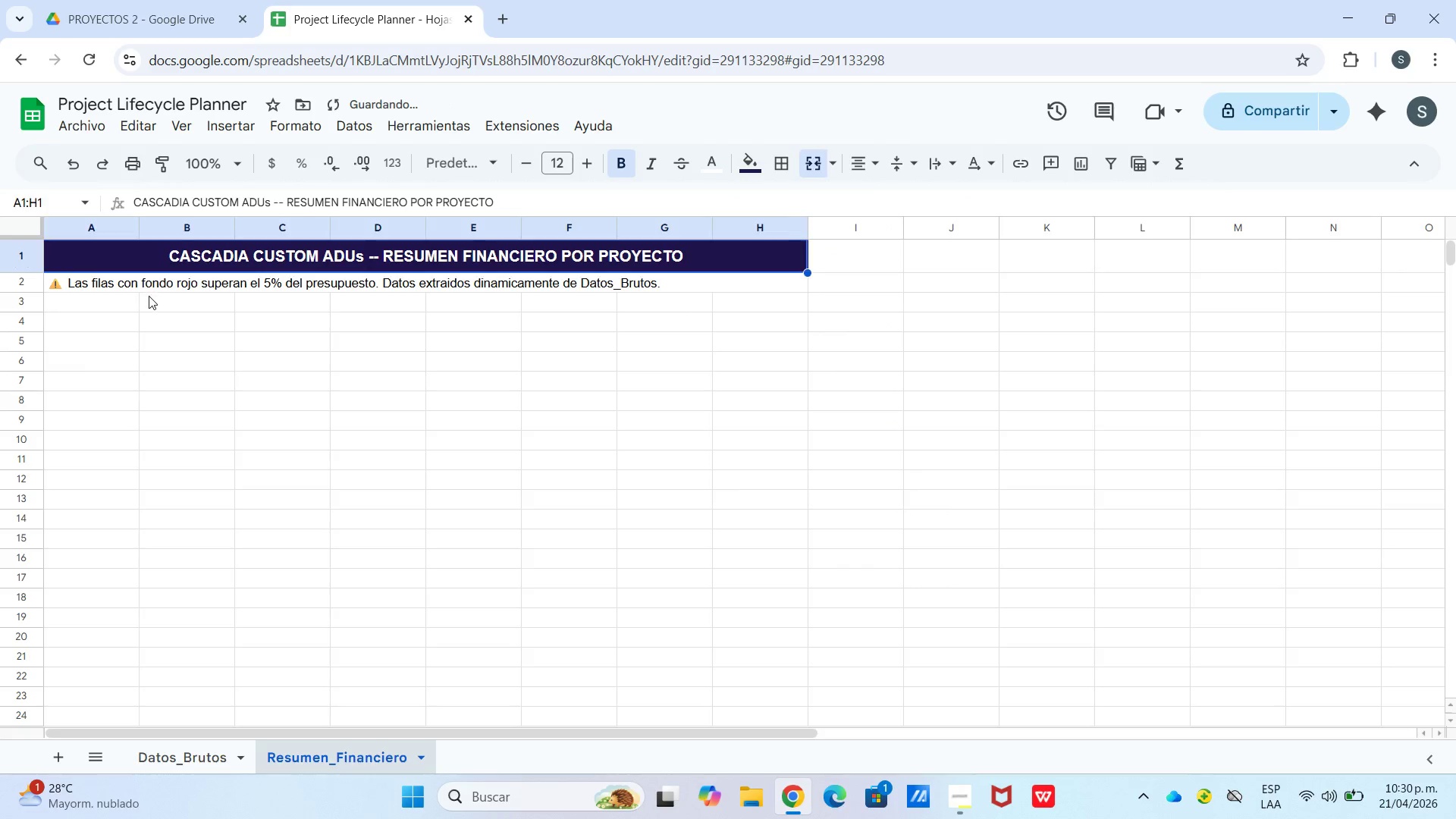 
left_click([149, 296])
 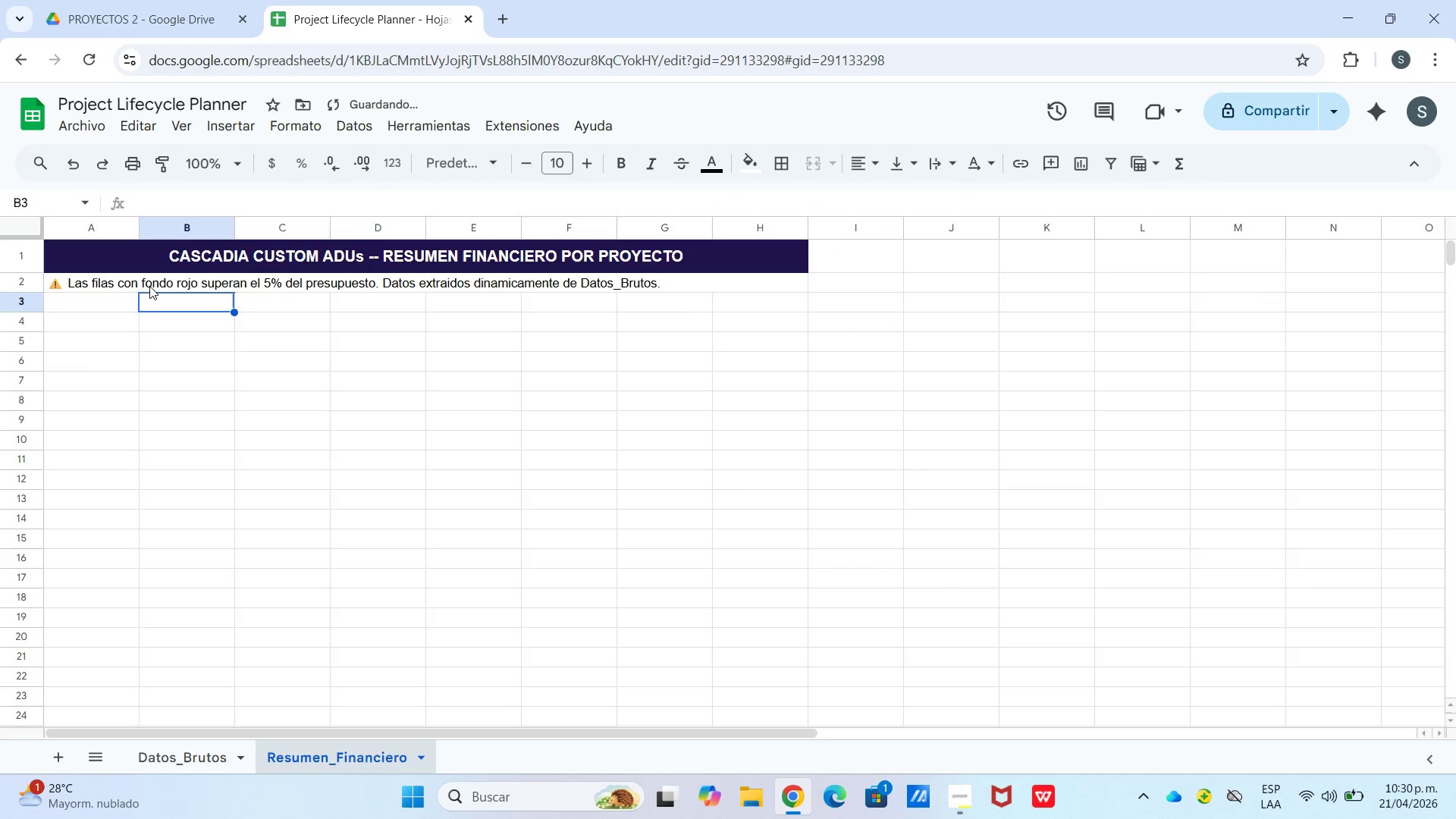 
left_click_drag(start_coordinate=[150, 285], to_coordinate=[157, 287])
 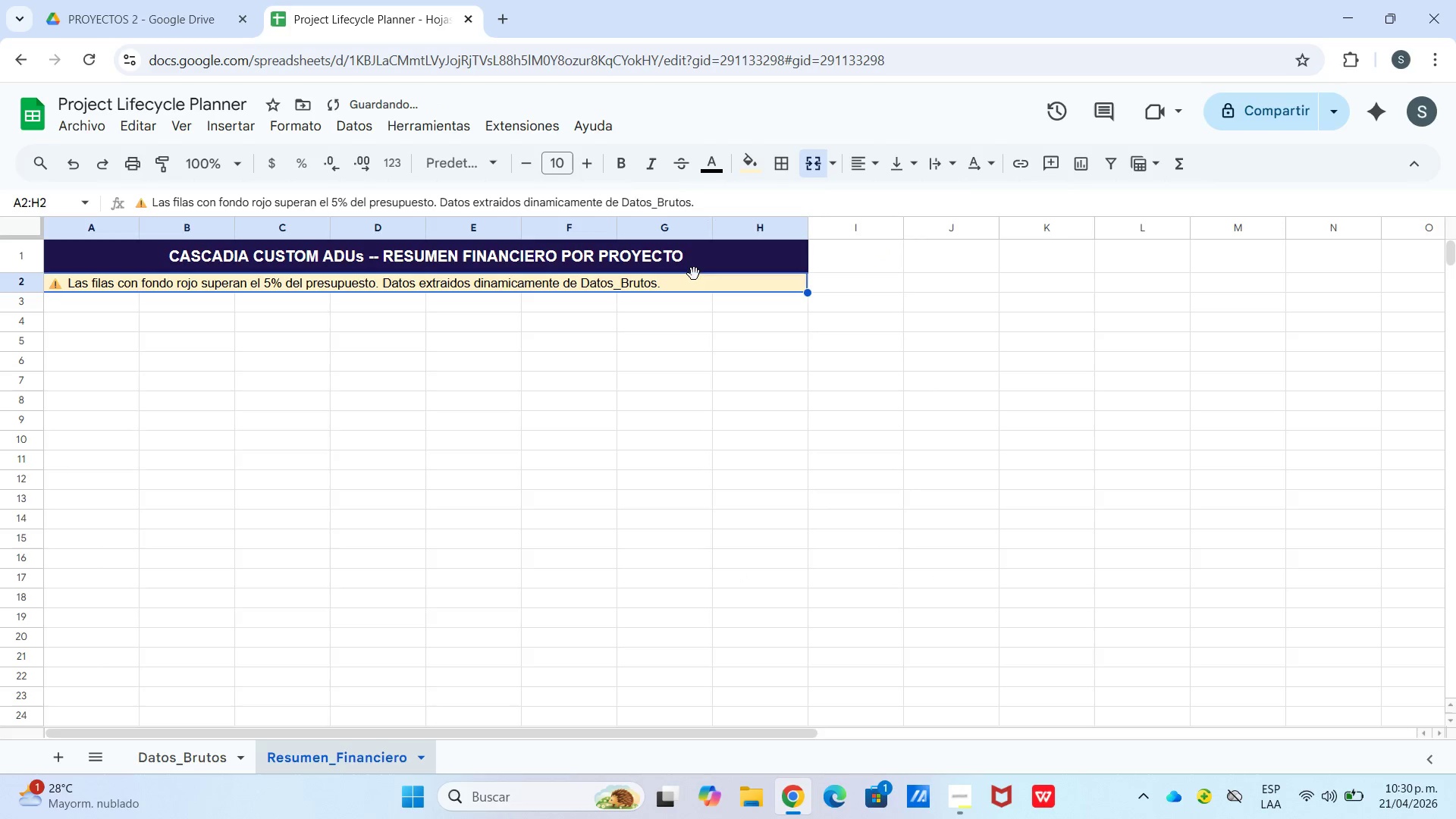 
left_click_drag(start_coordinate=[714, 162], to_coordinate=[710, 162])
 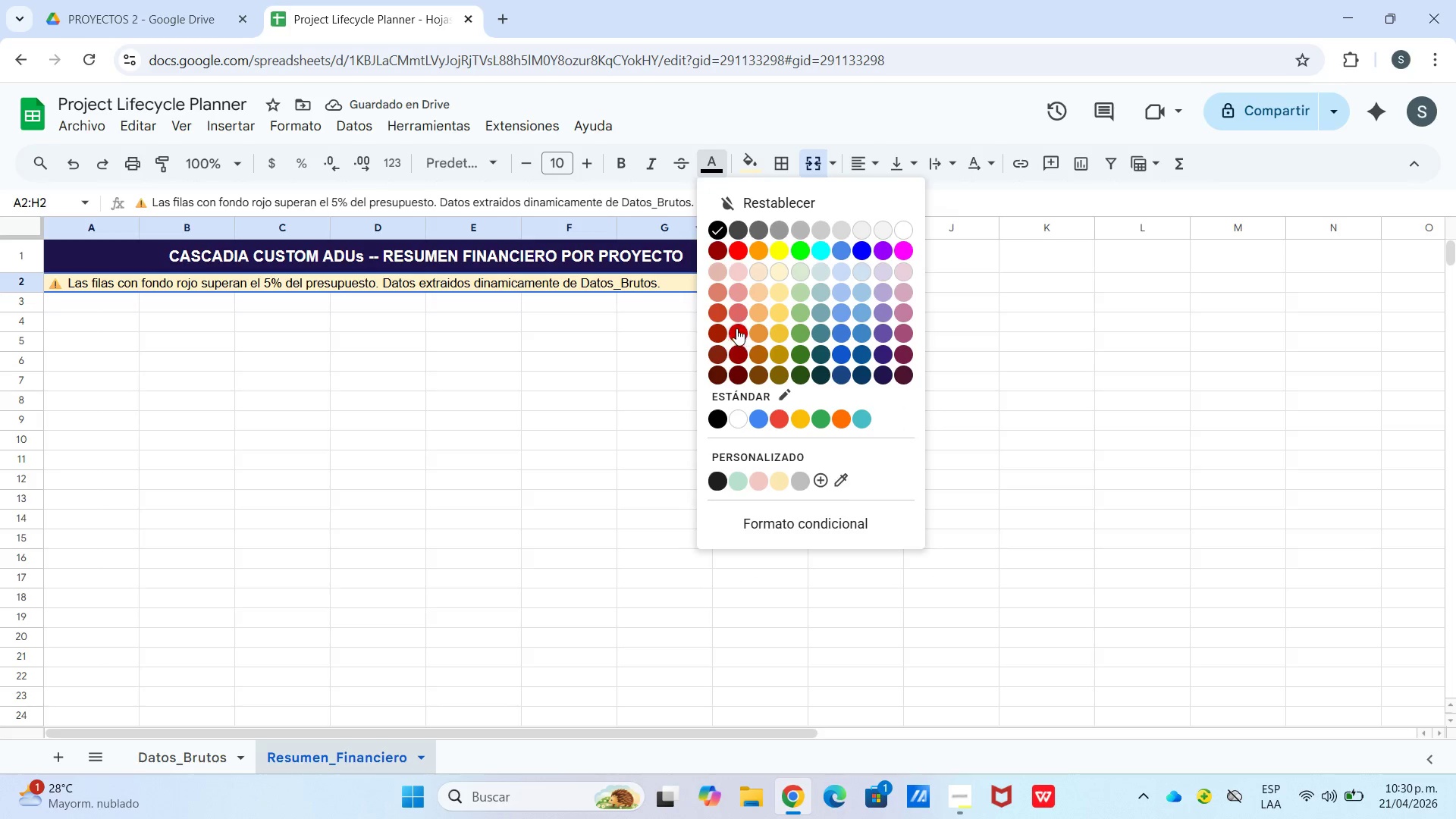 
left_click([742, 298])
 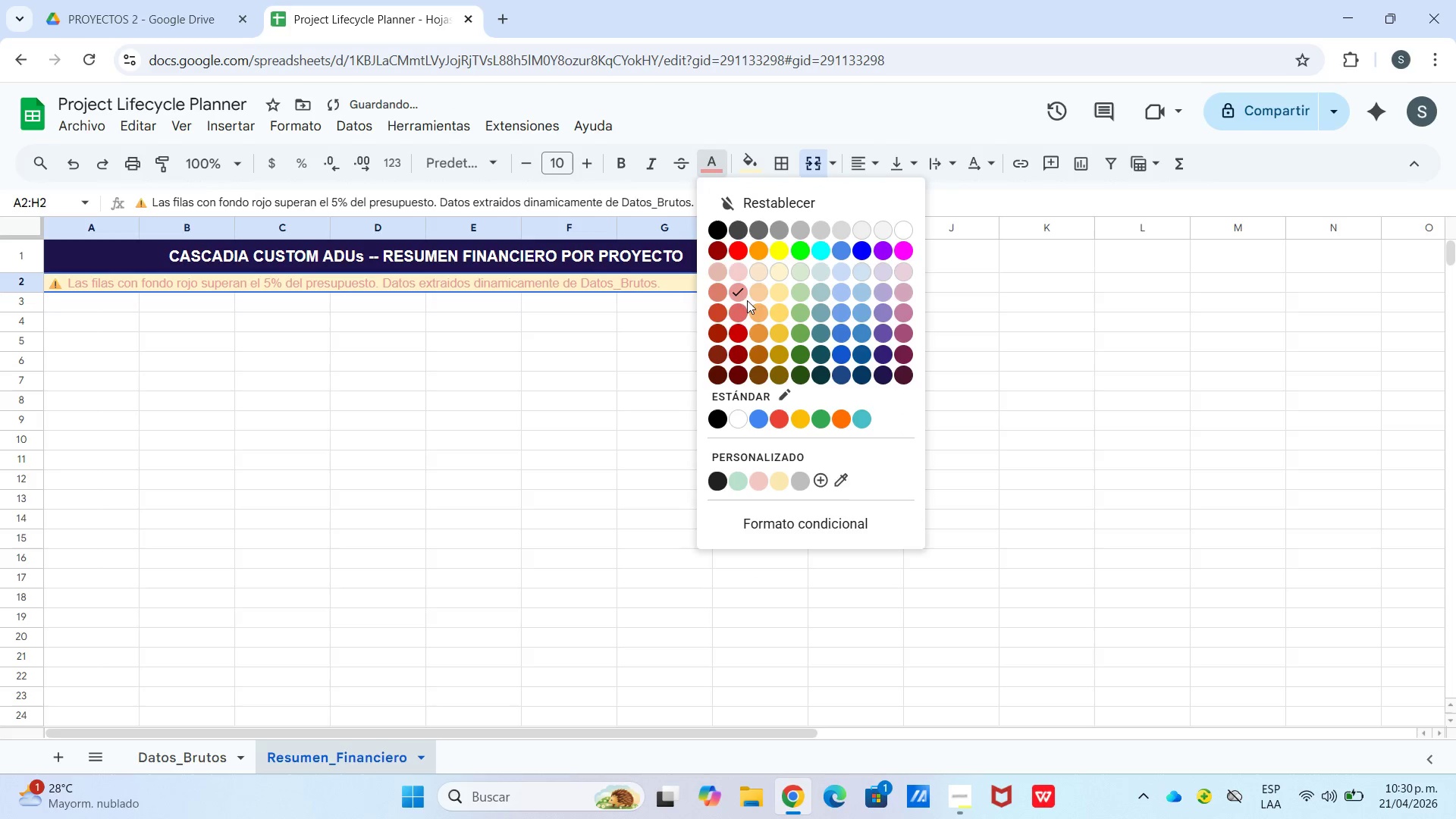 
left_click([614, 154])
 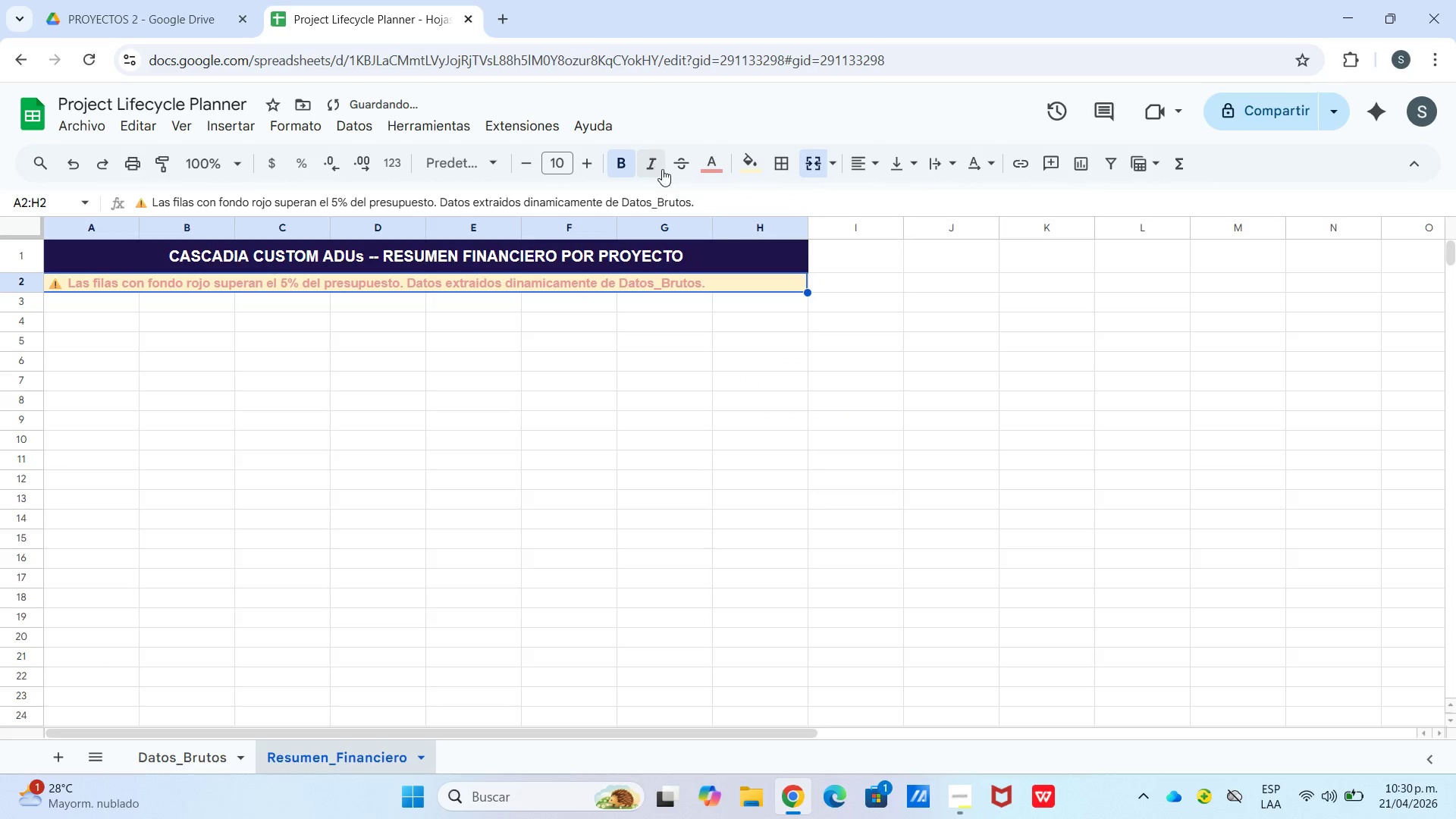 
left_click_drag(start_coordinate=[683, 323], to_coordinate=[679, 319])
 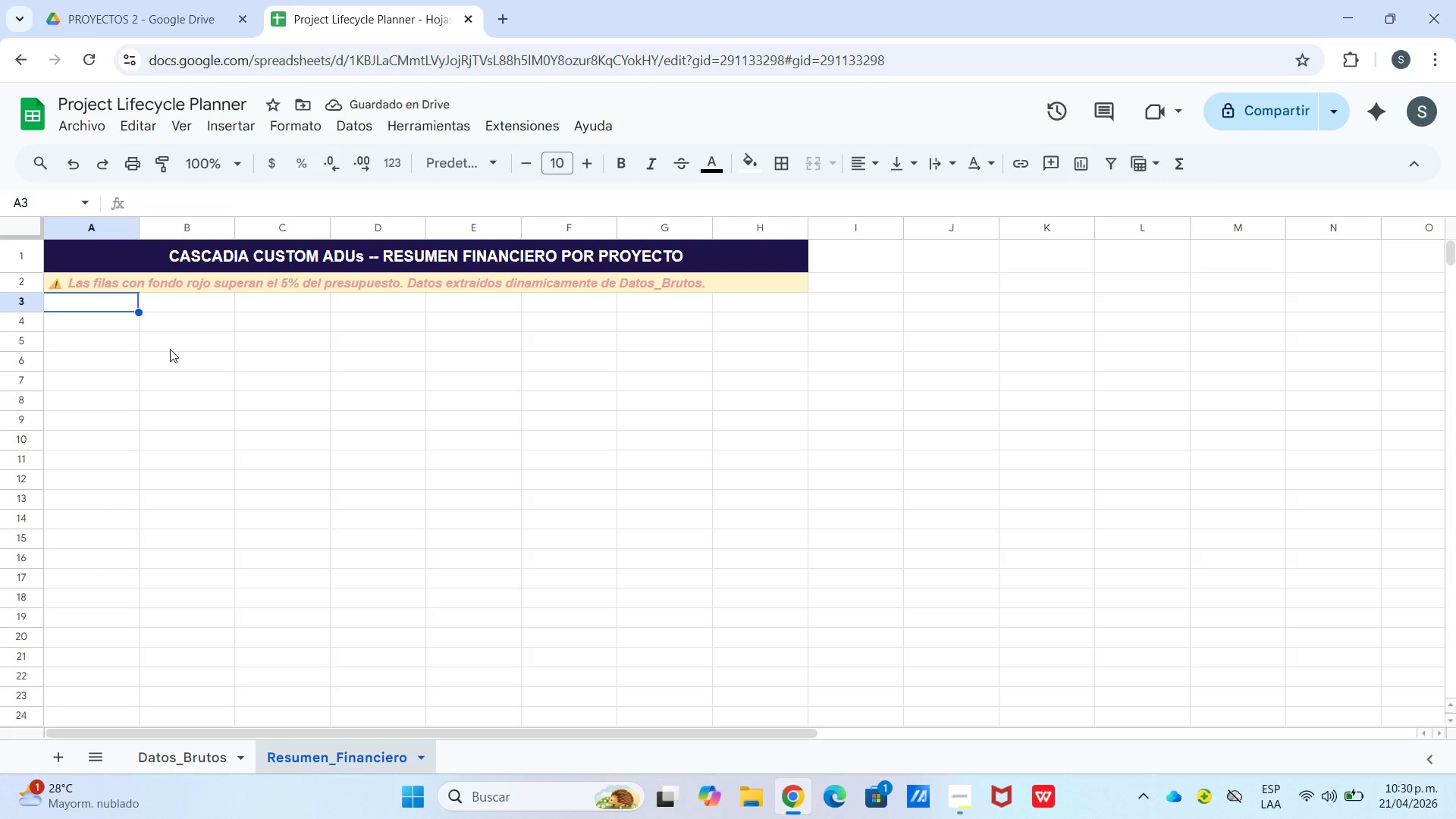 
wait(5.45)
 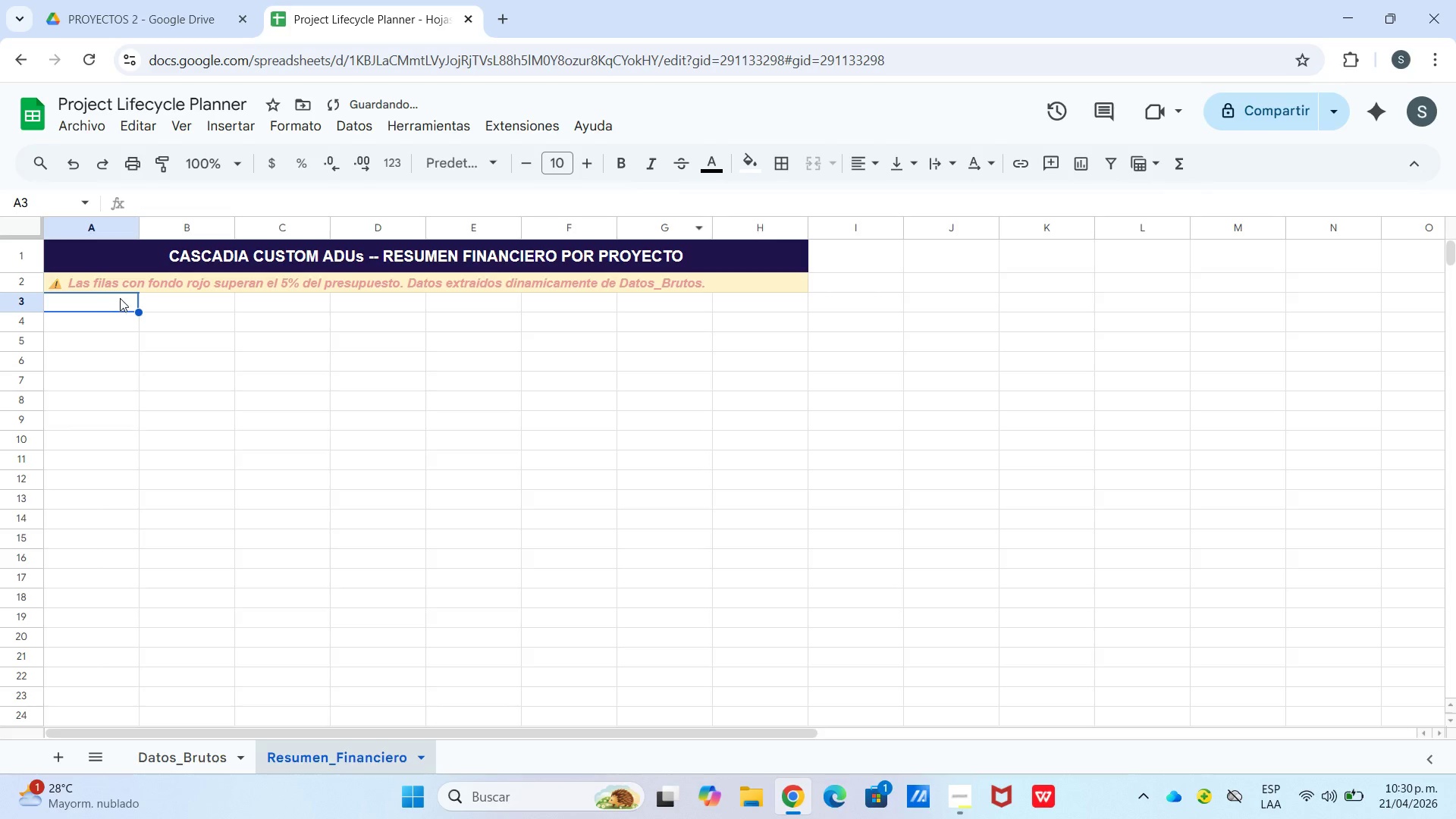 
type(ID Proyecto)
 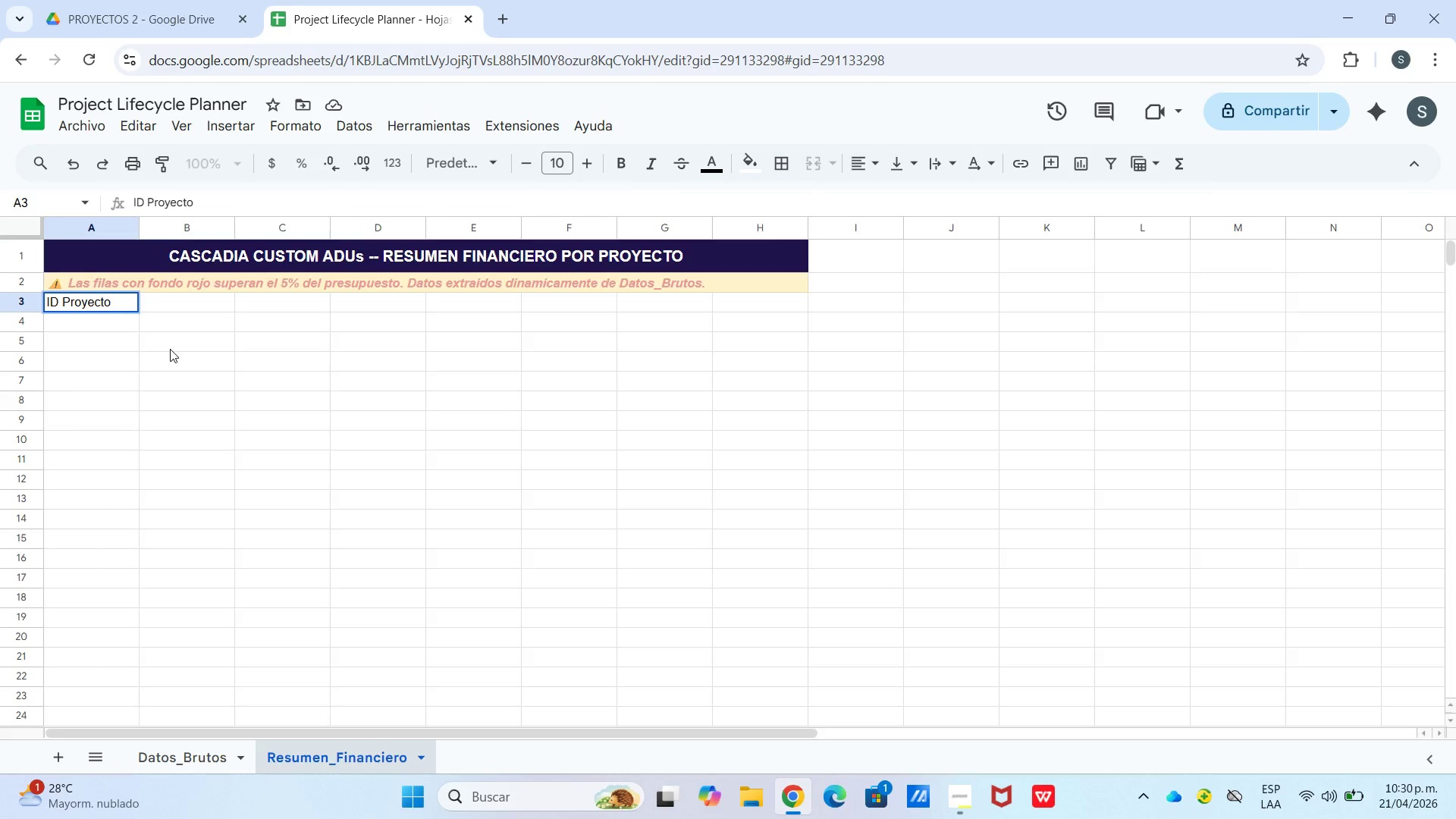 
key(ArrowRight)
 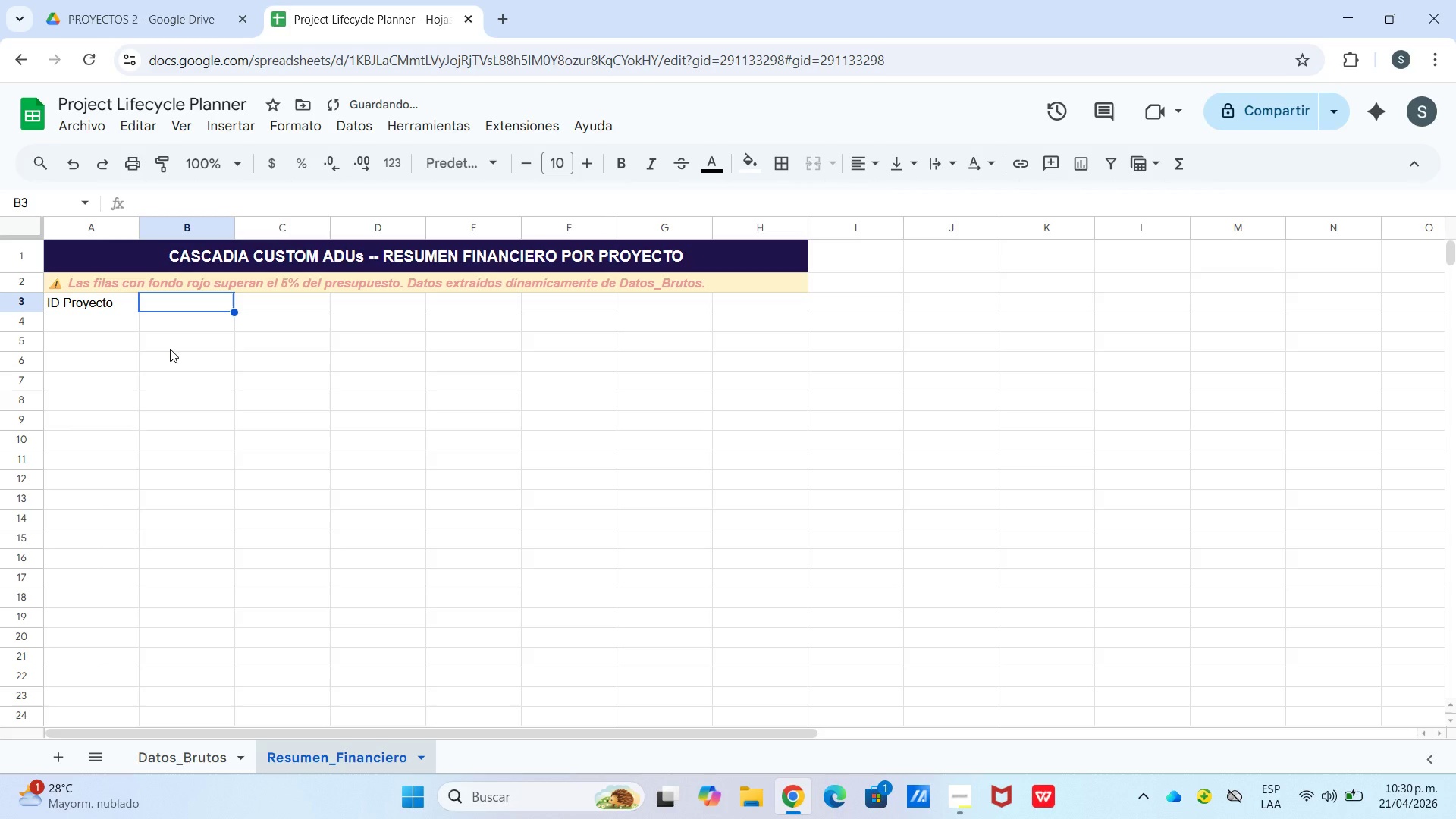 
type(Nombre Proyecto)
 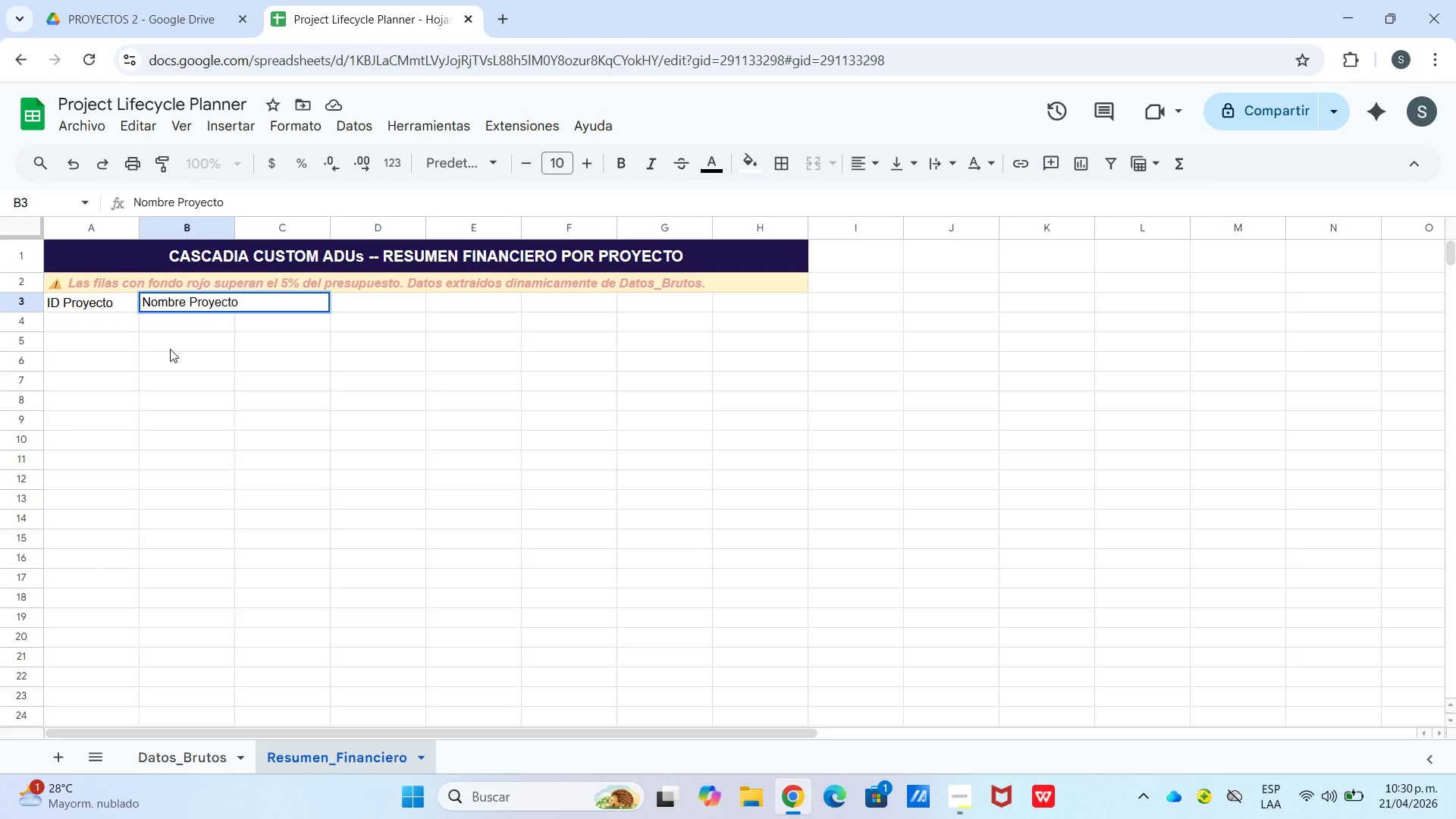 
key(ArrowRight)
 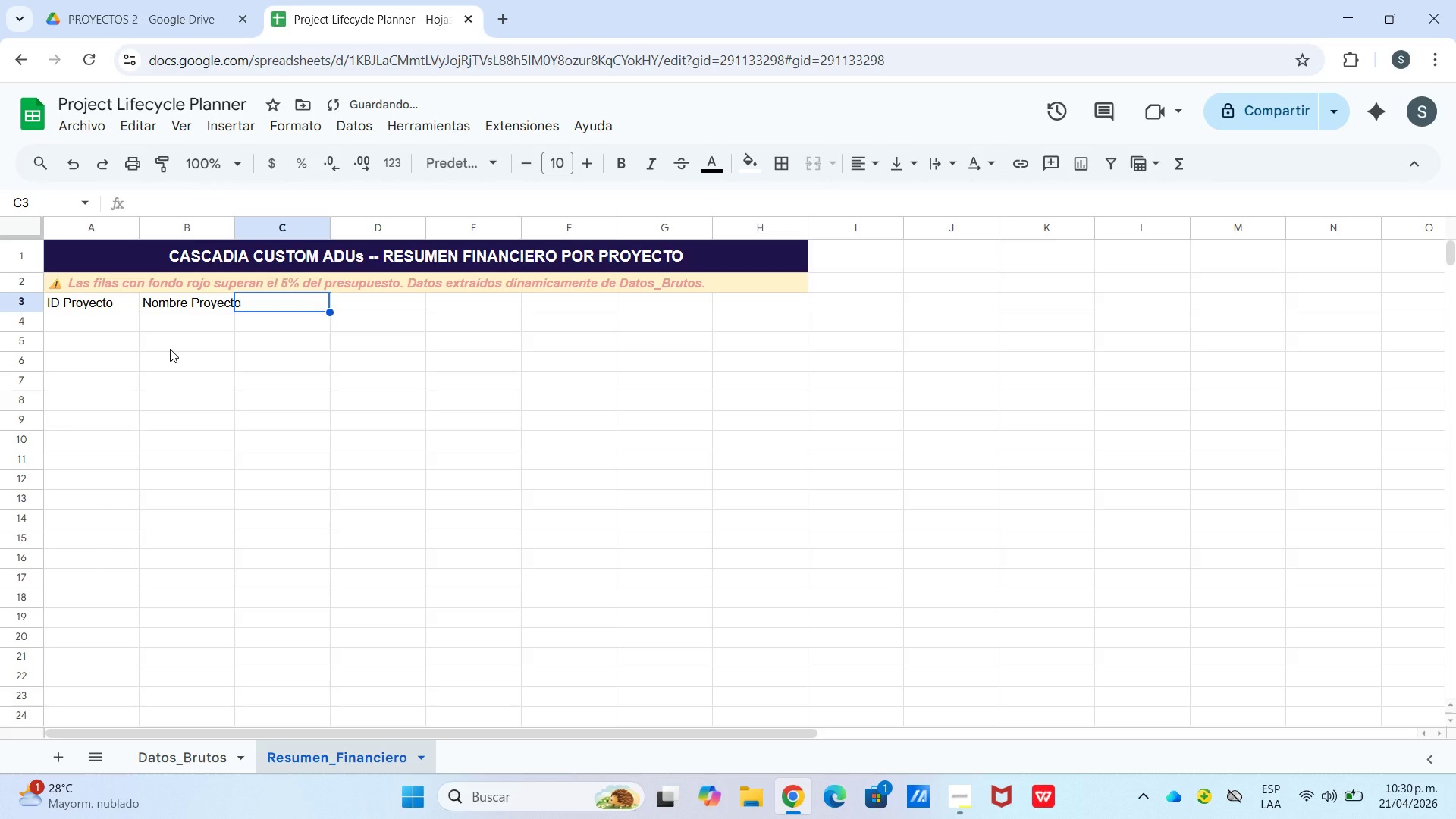 
type(Total Presupuestado)
 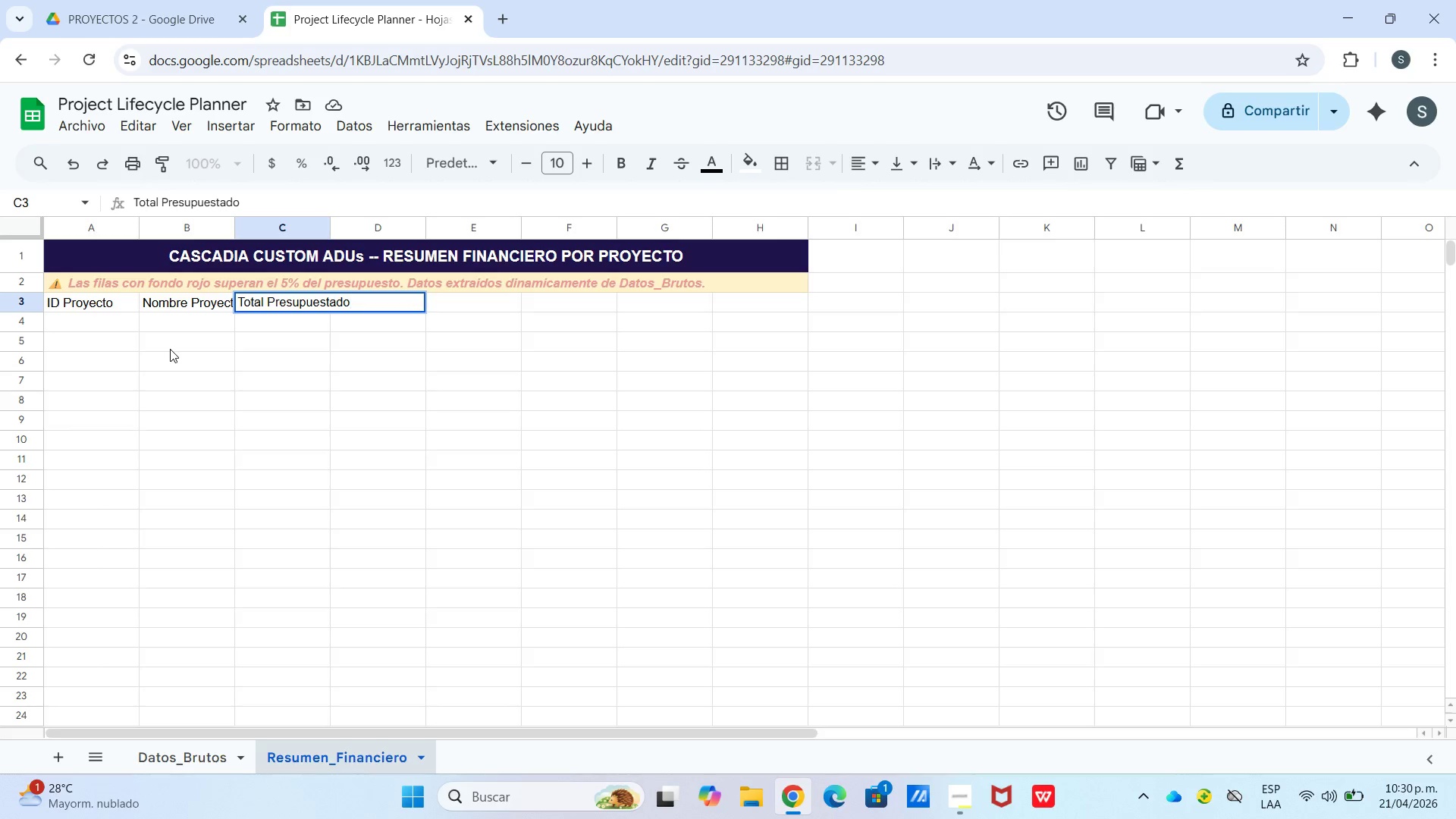 
key(ArrowRight)
 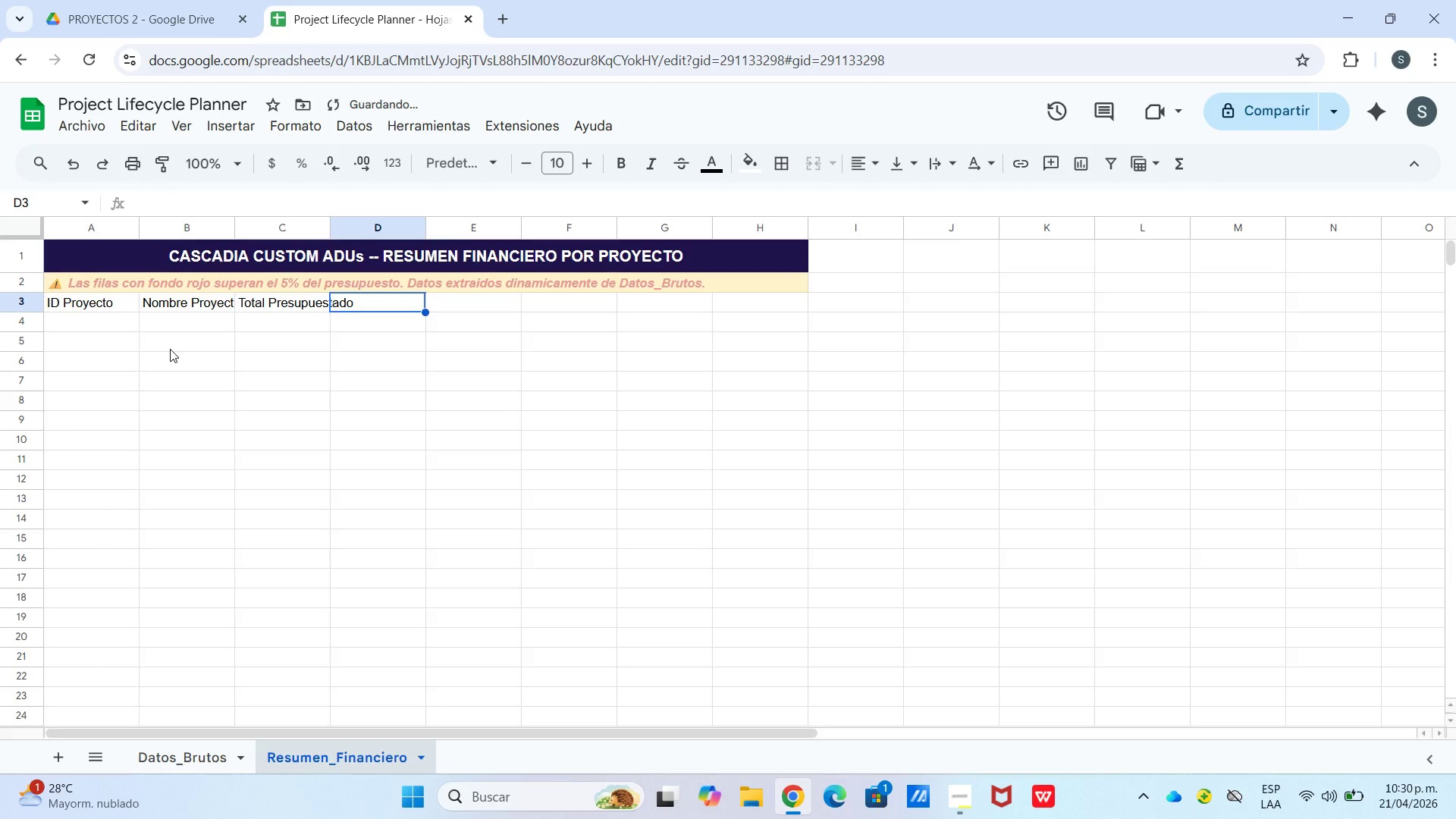 
type(Total Real)
 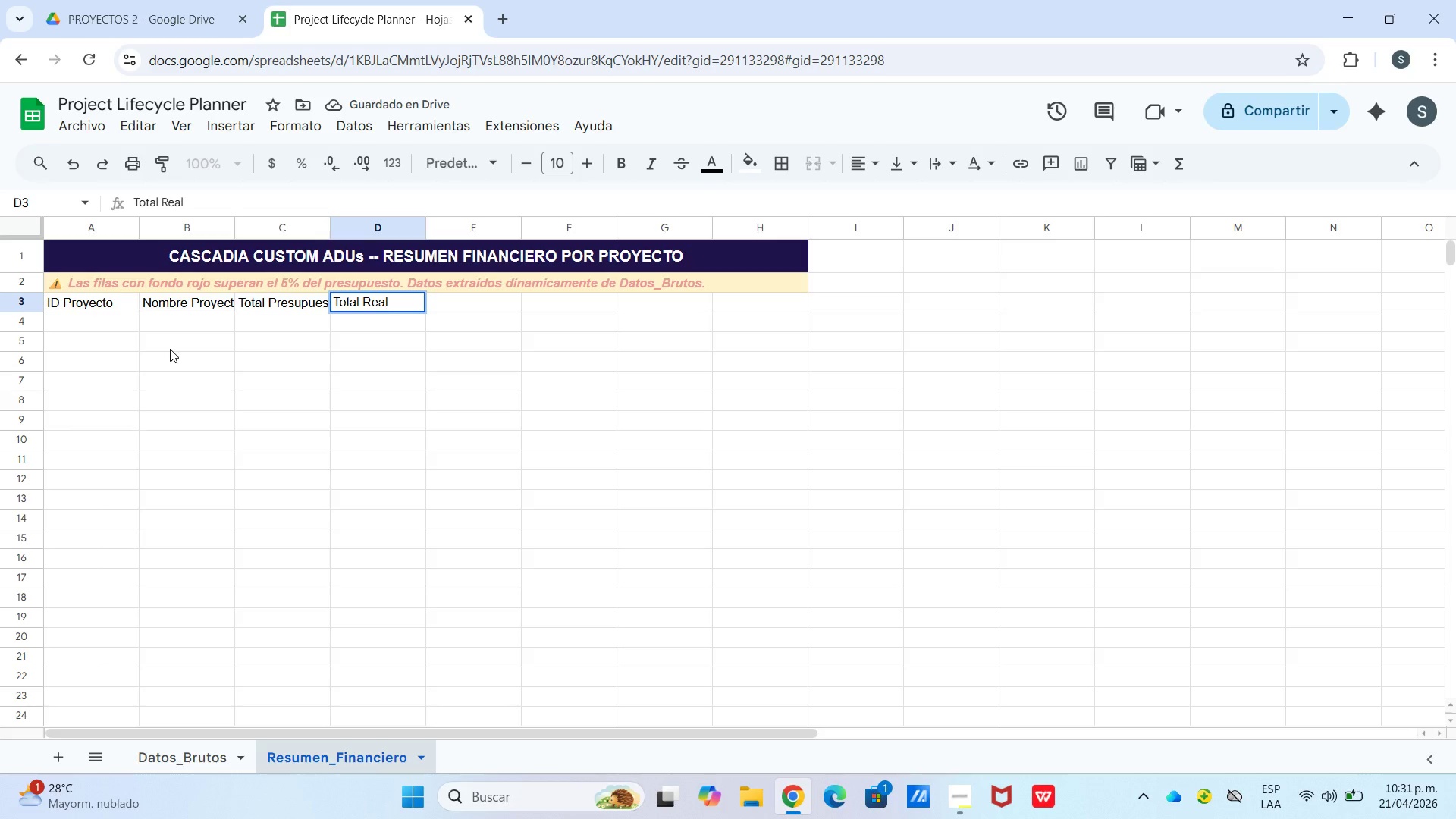 
key(ArrowRight)
 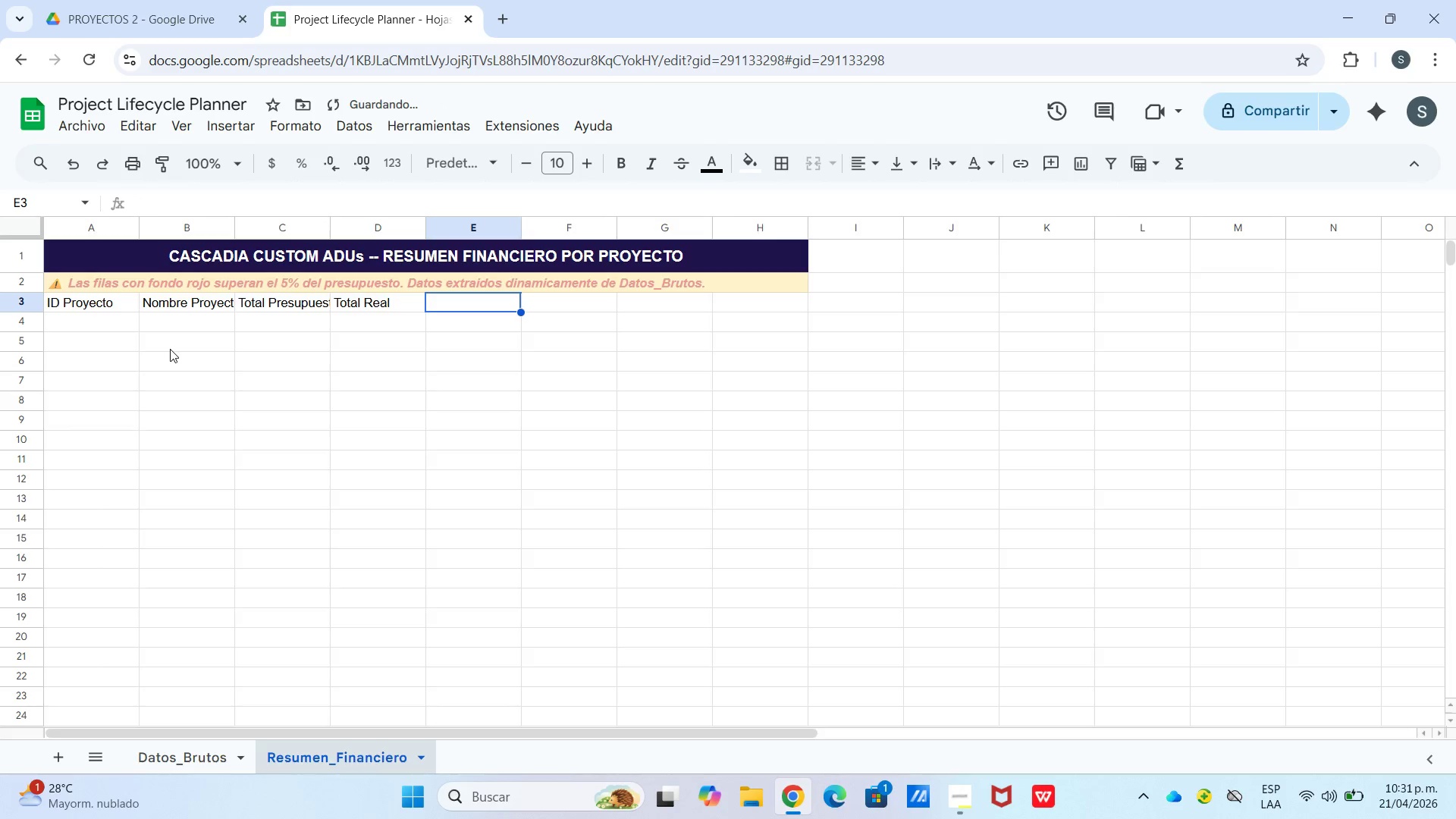 
type(Variacion *$()
 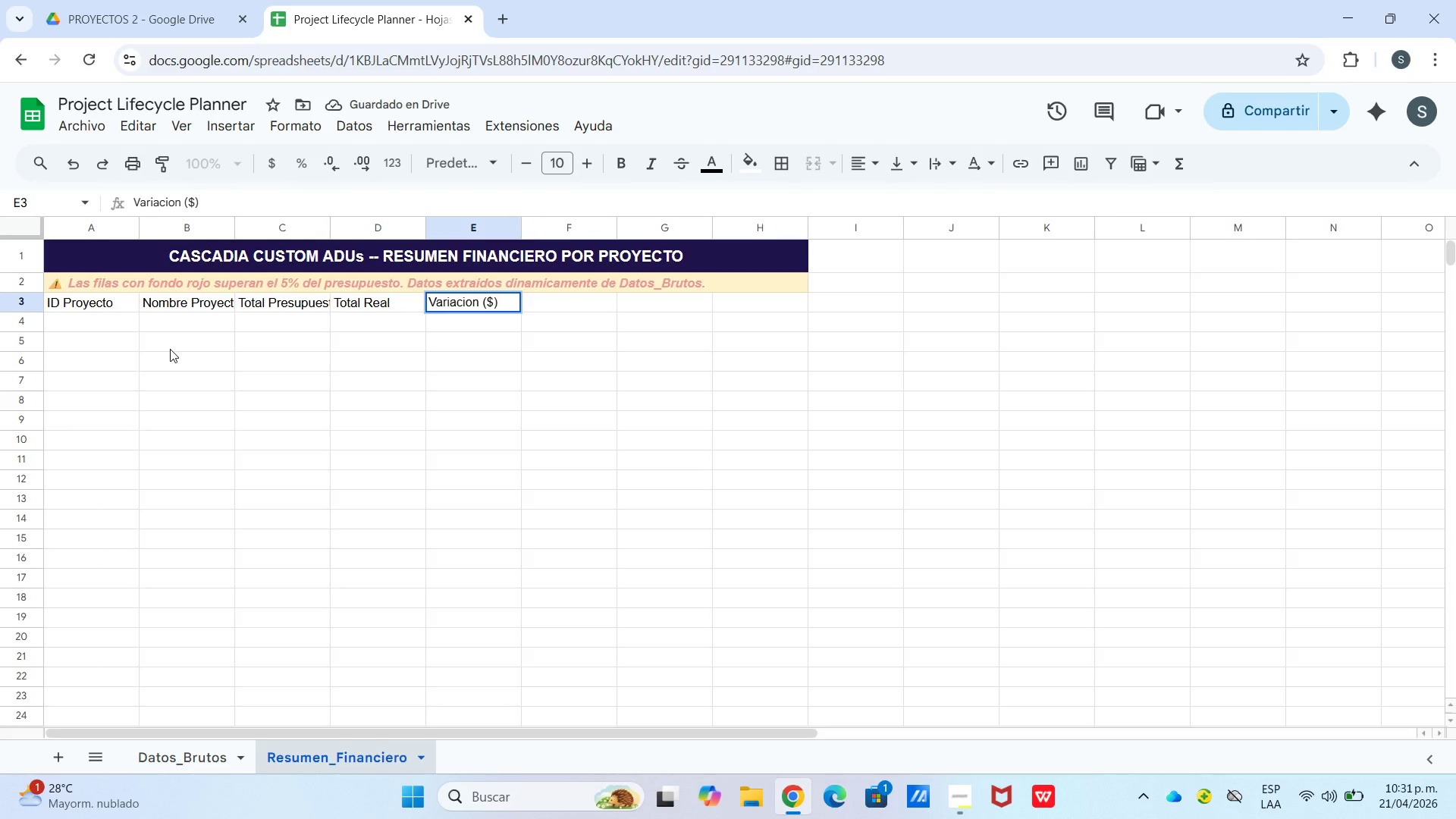 
key(ArrowRight)
 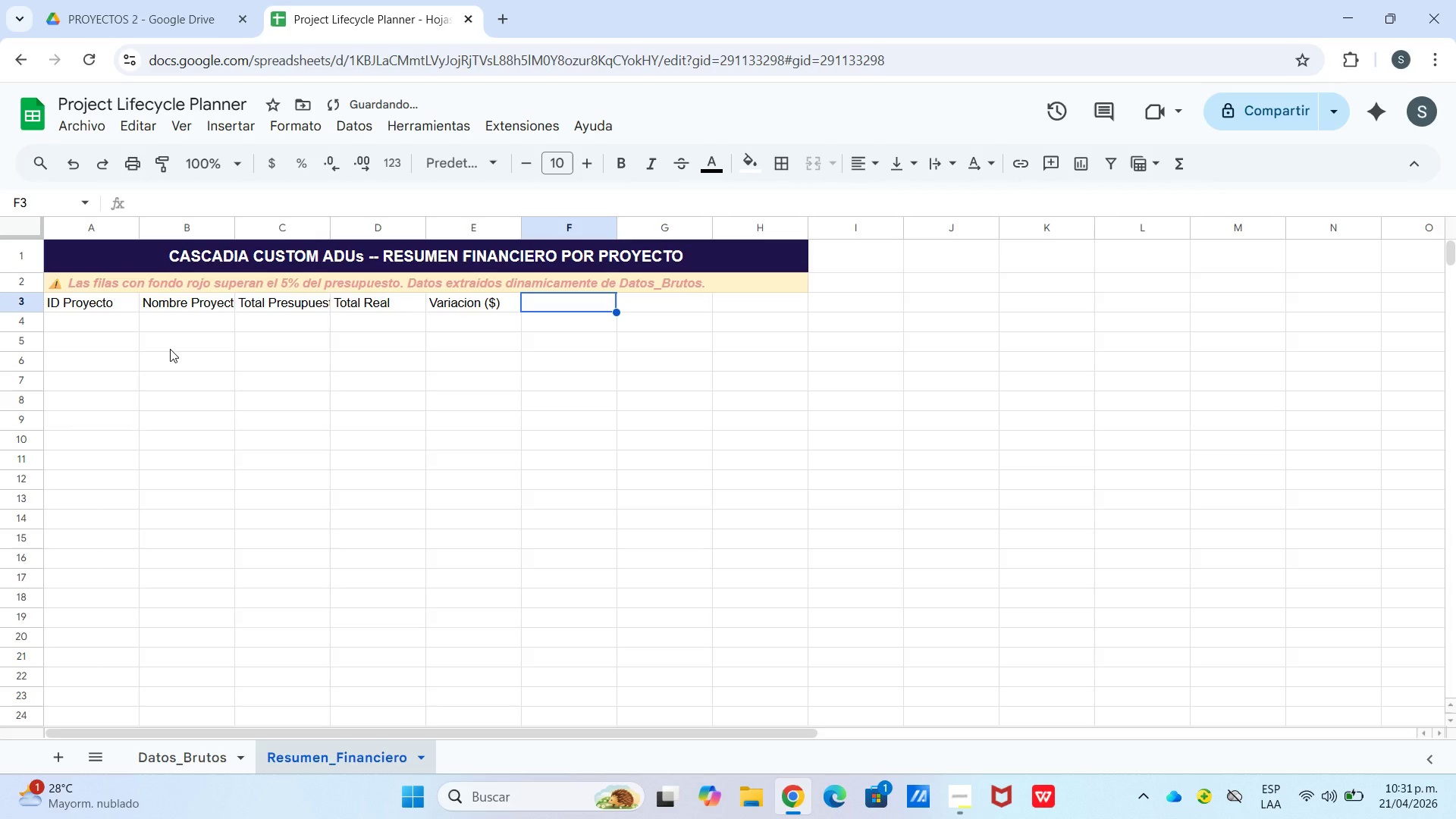 
type(Variacion %)
 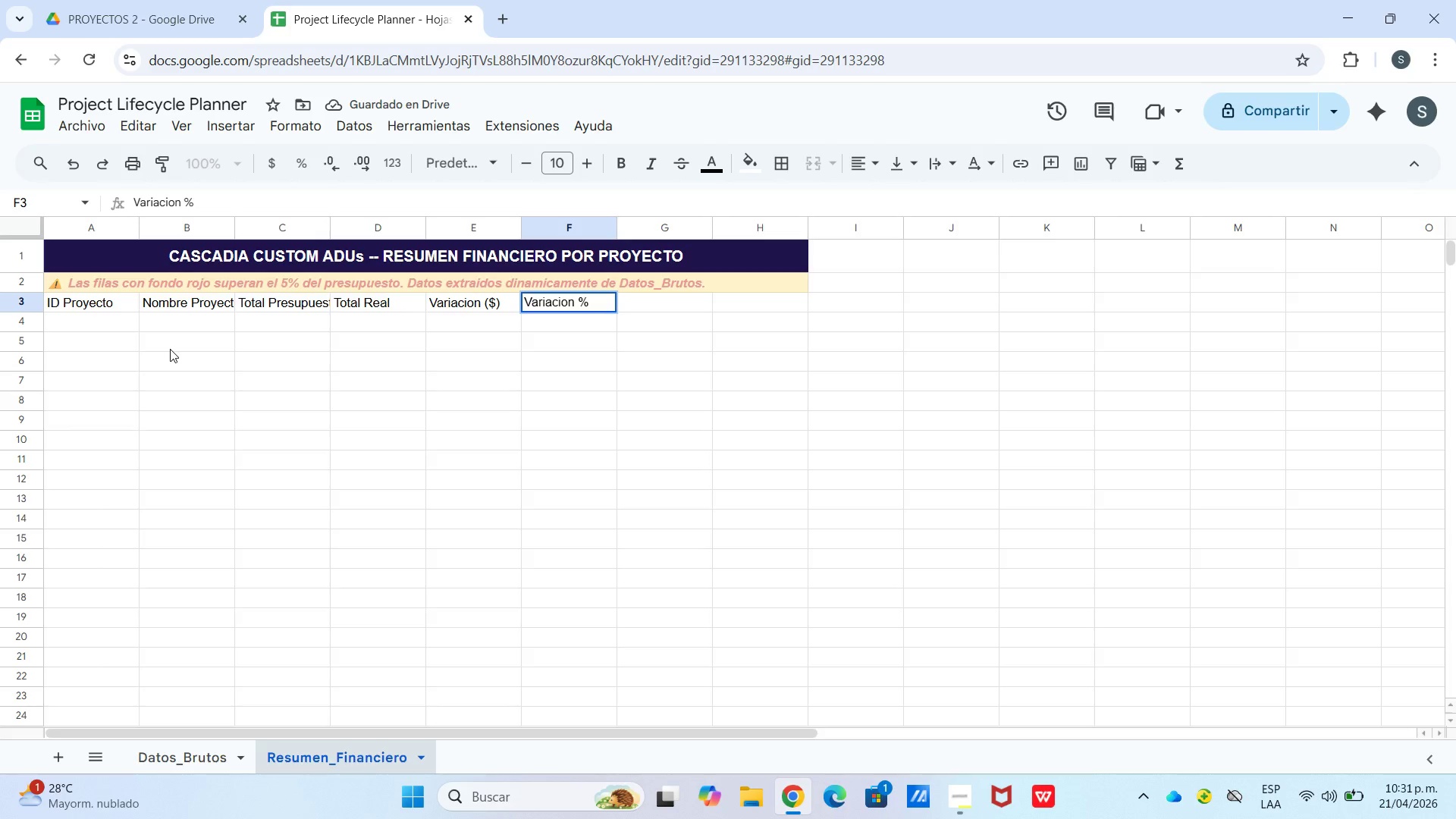 
key(ArrowRight)
 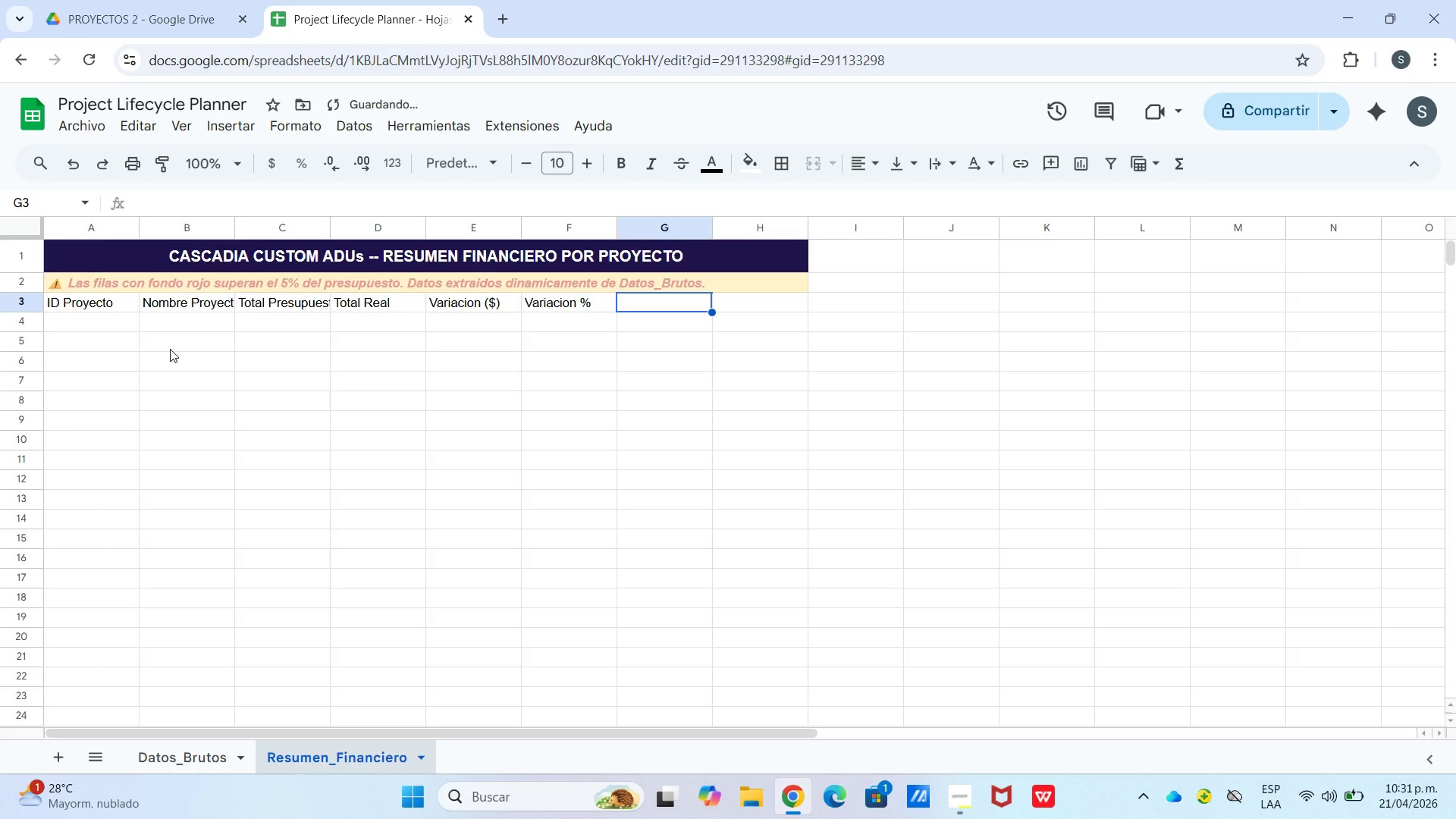 
type(#Tareas)
 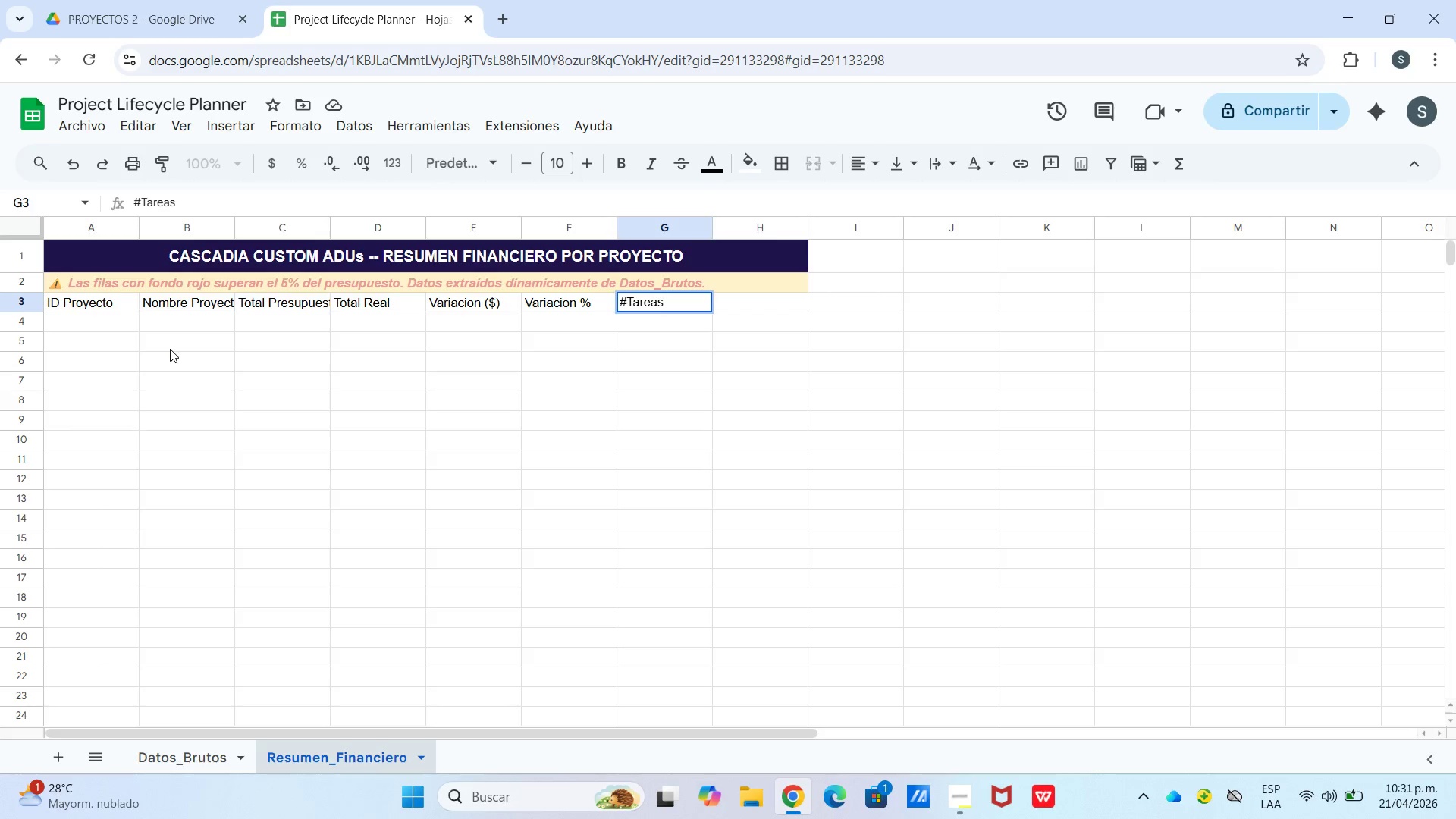 
key(ArrowRight)
 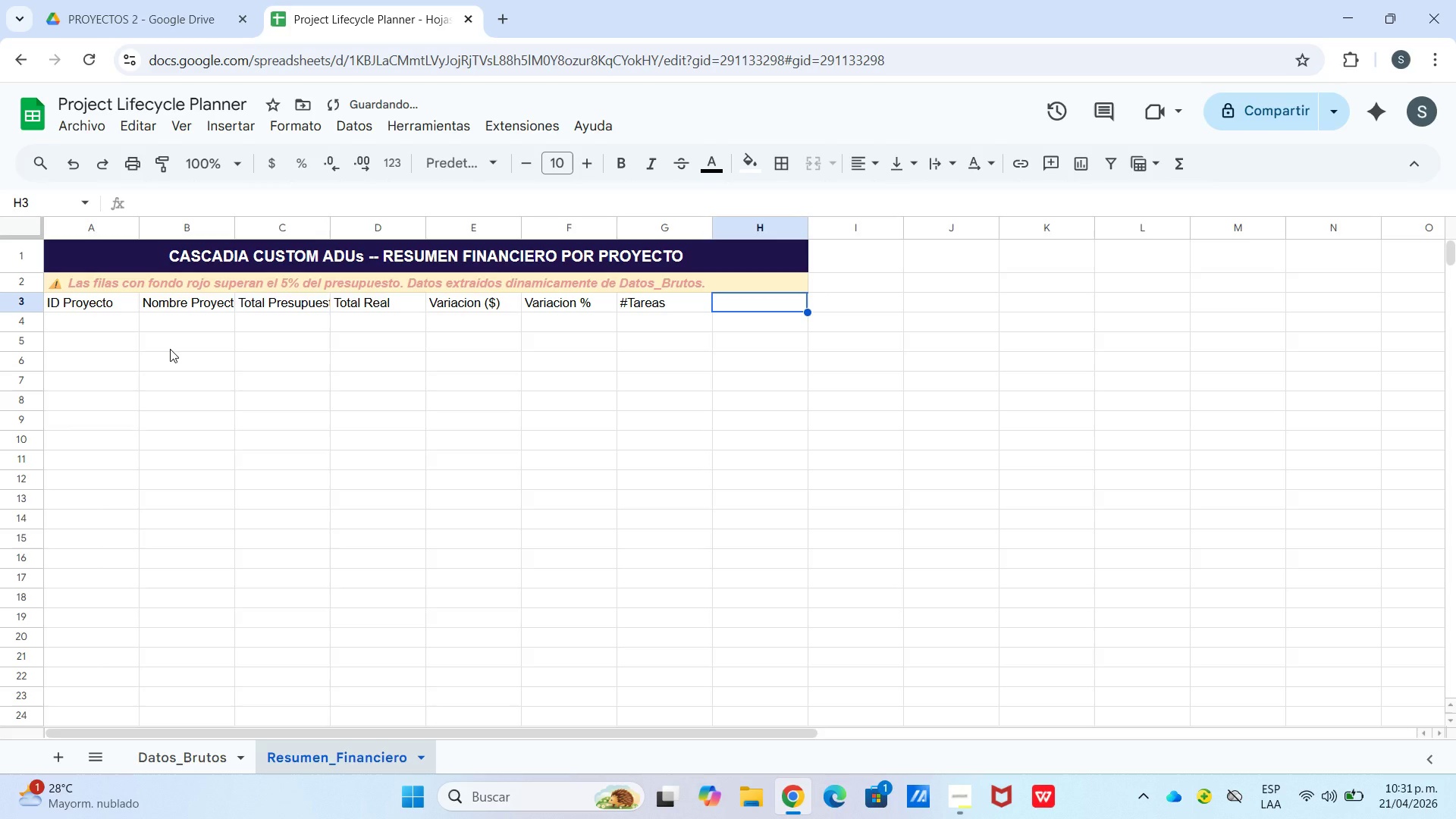 
type(Alerta)
 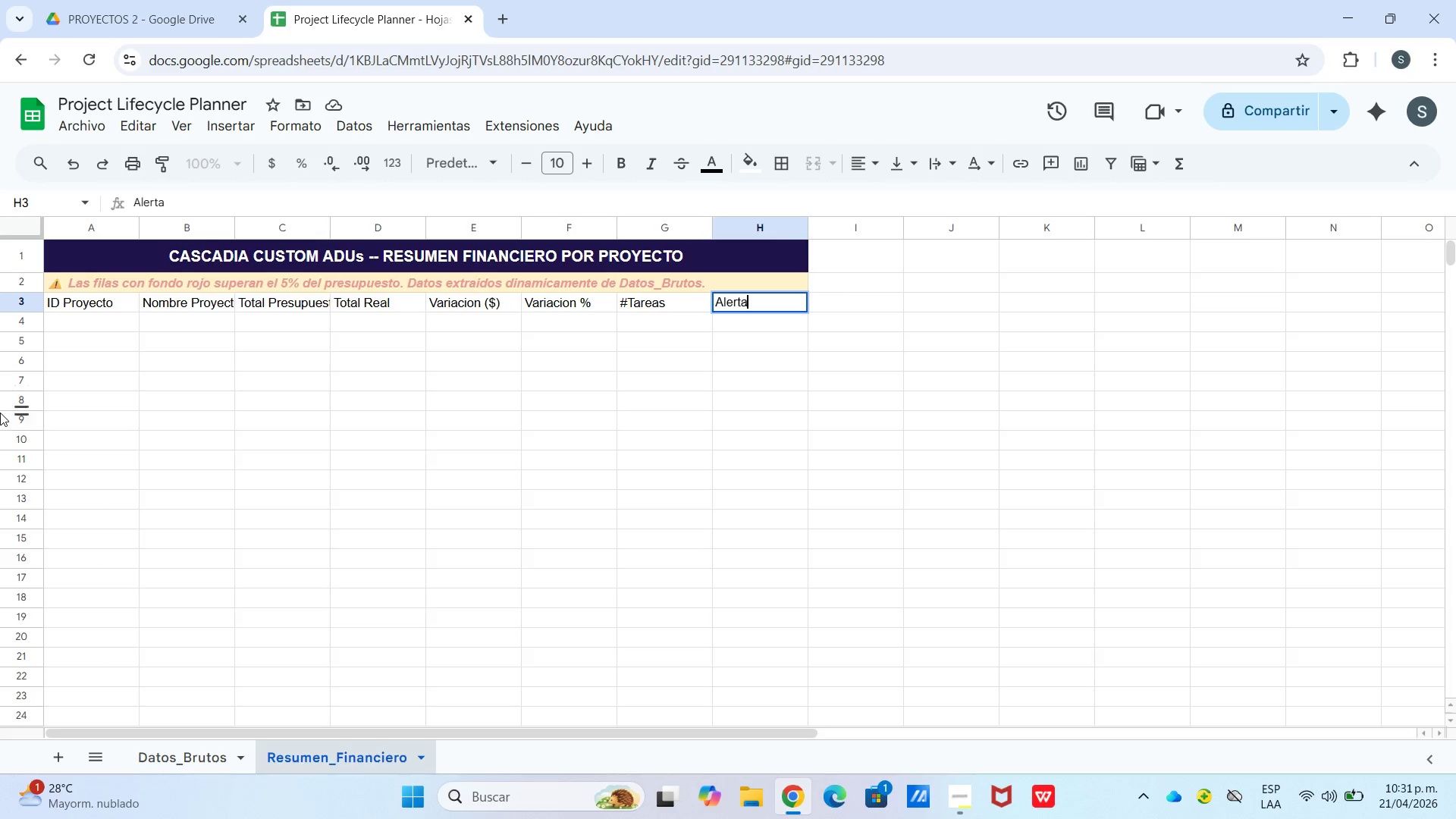 
double_click([86, 329])
 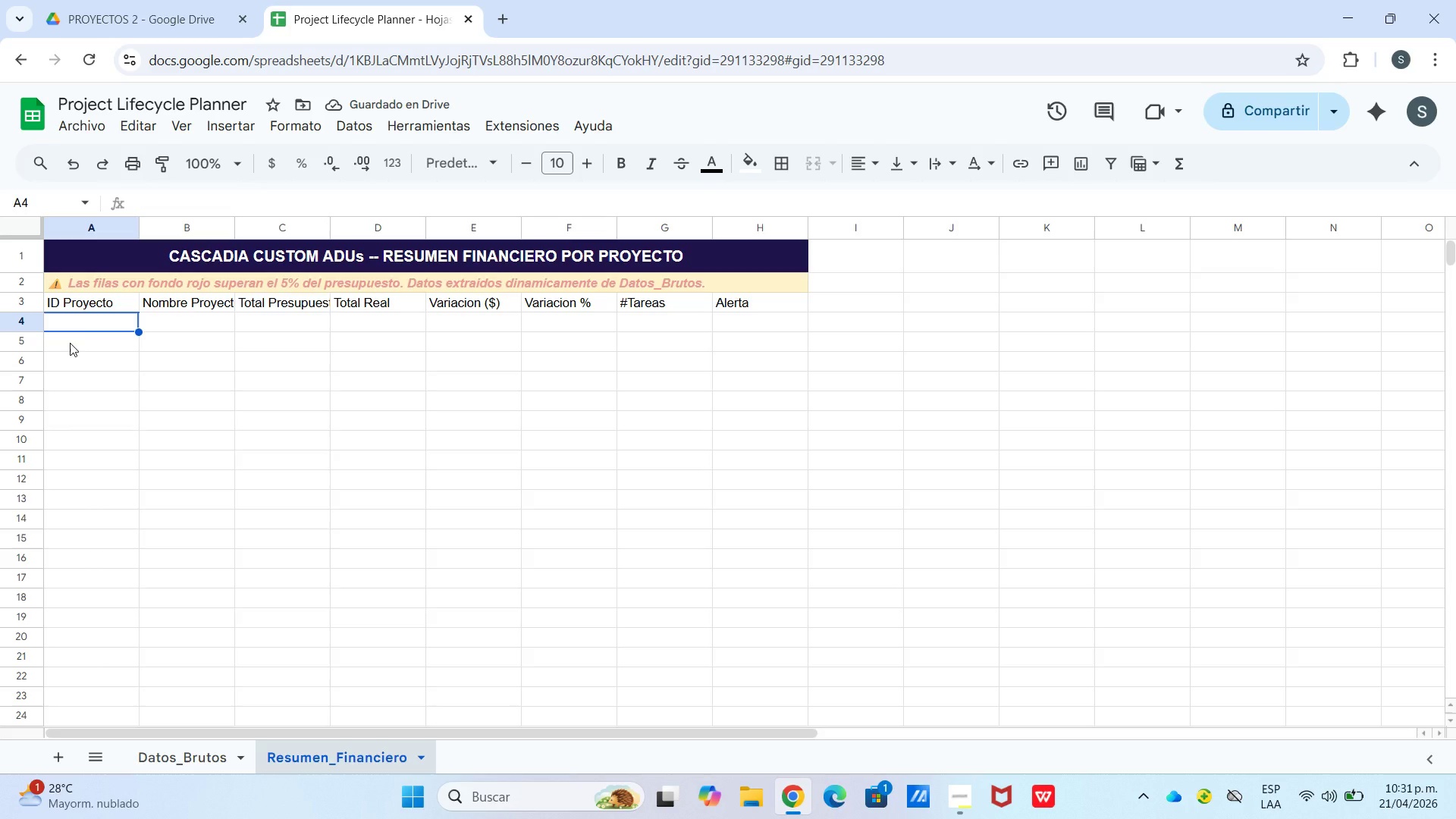 
type(ADU_)
key(Backspace)
type(-001)
 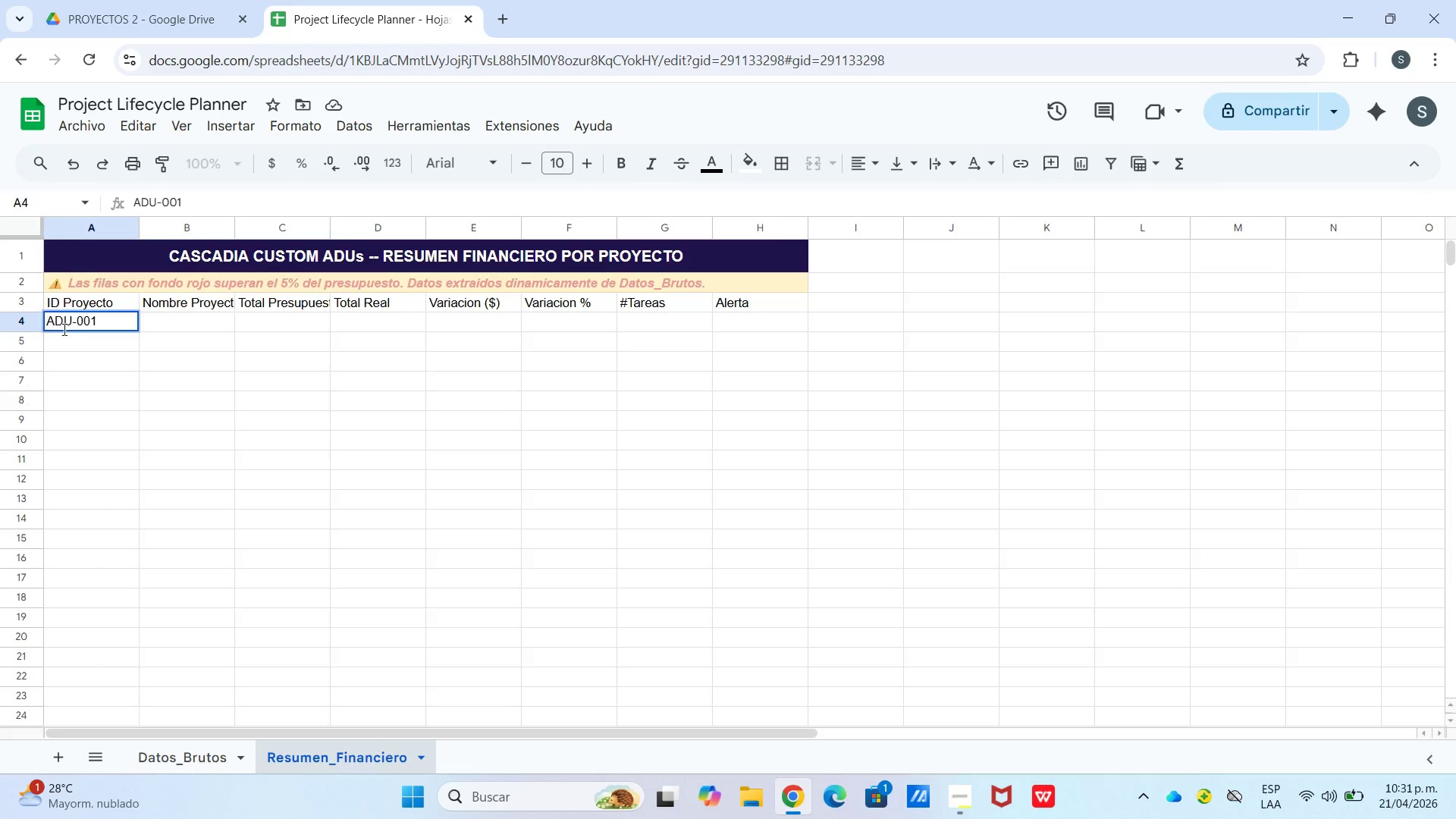 
left_click([107, 346])
 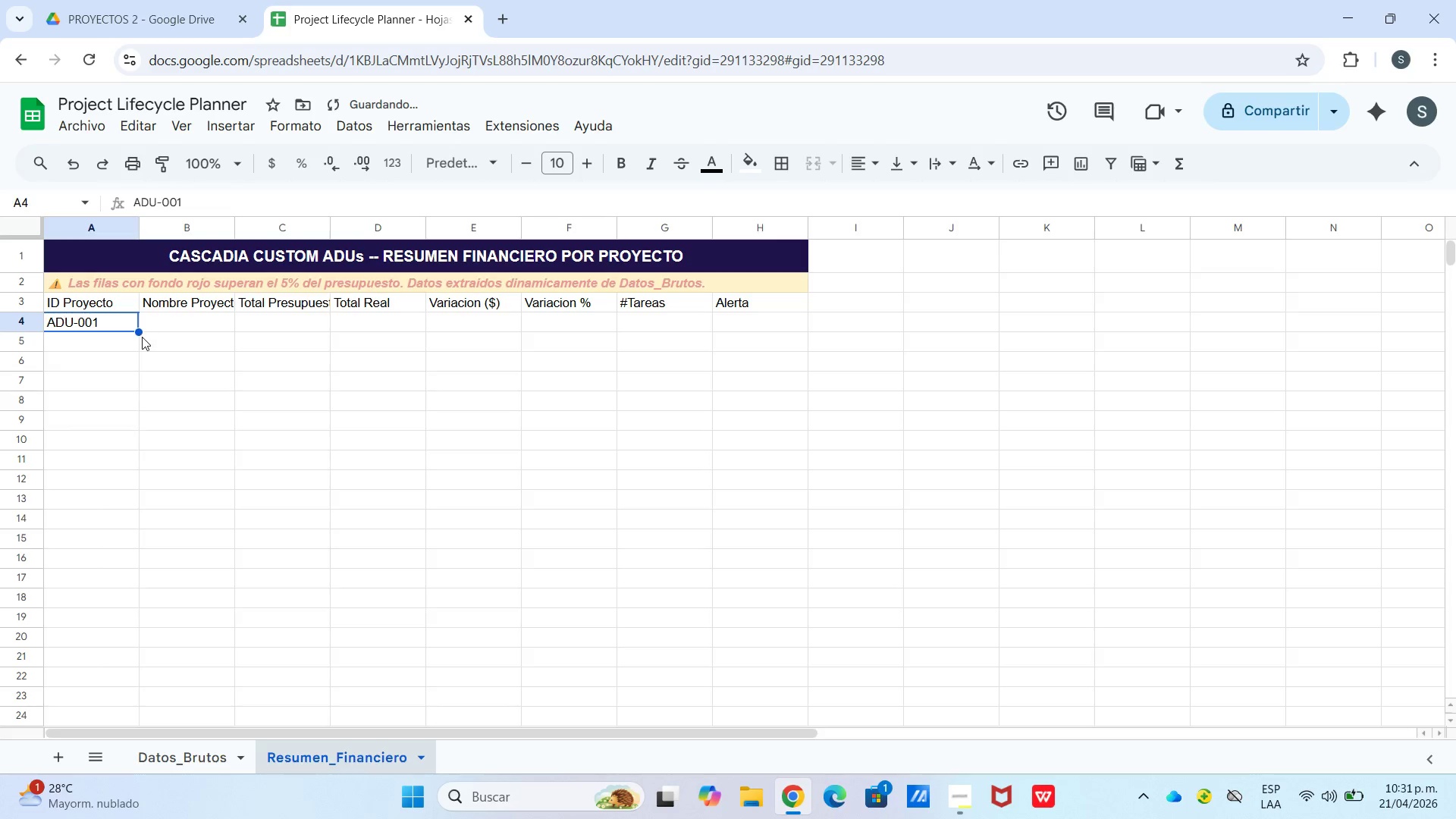 
left_click_drag(start_coordinate=[140, 331], to_coordinate=[127, 398])
 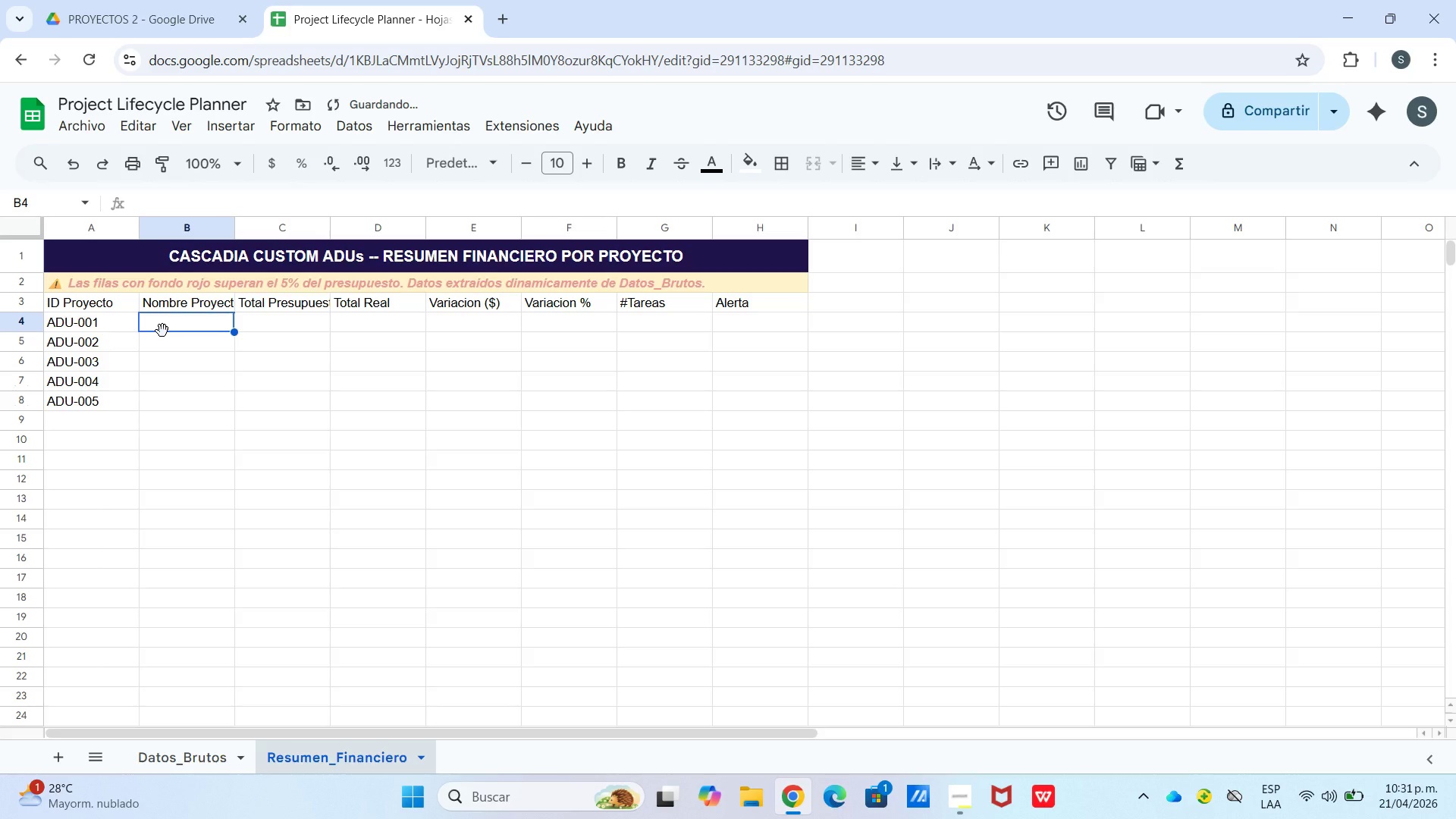 
hold_key(key=ShiftLeft, duration=0.66)
 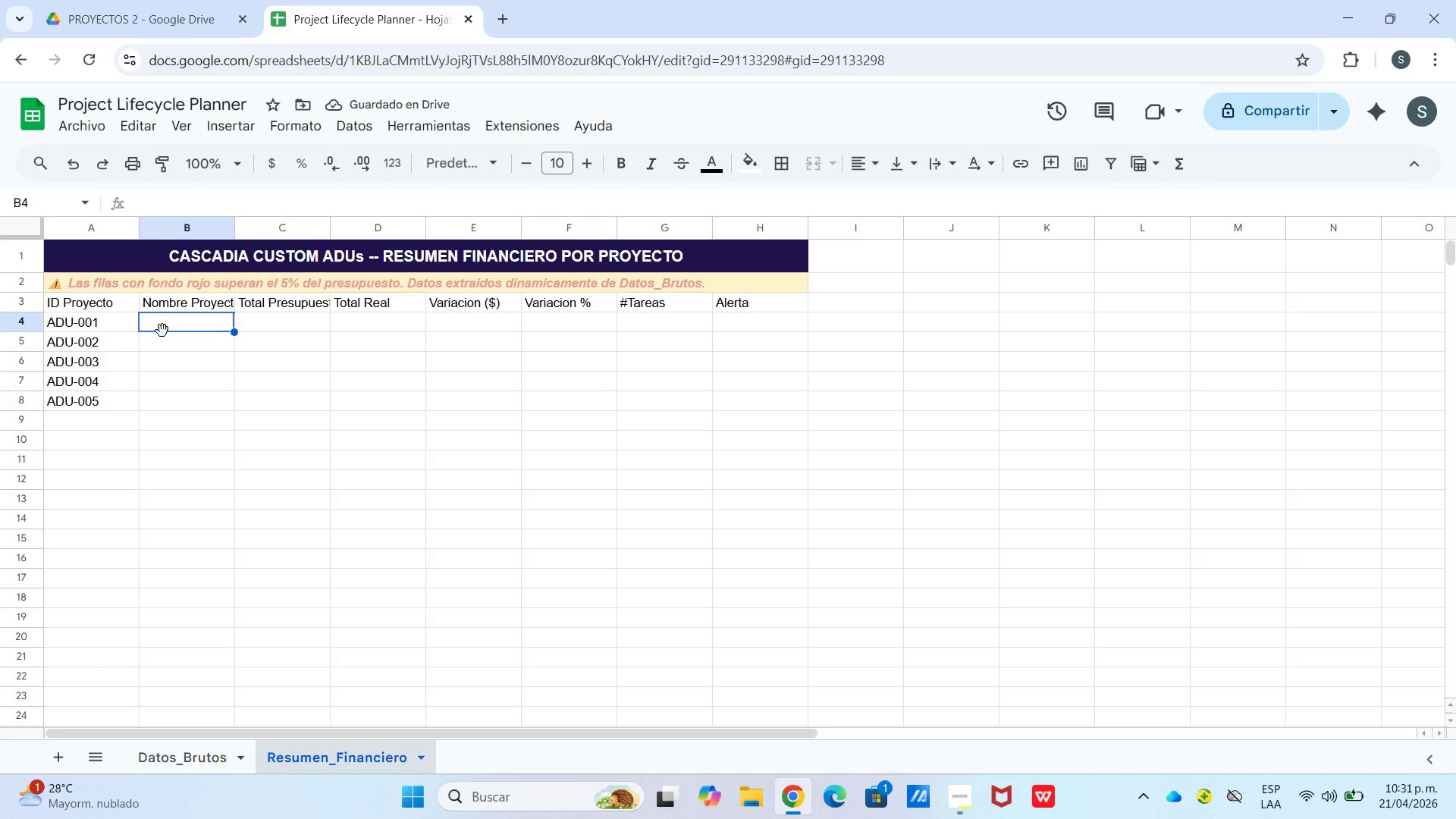 
type(Maple Street ADU)
 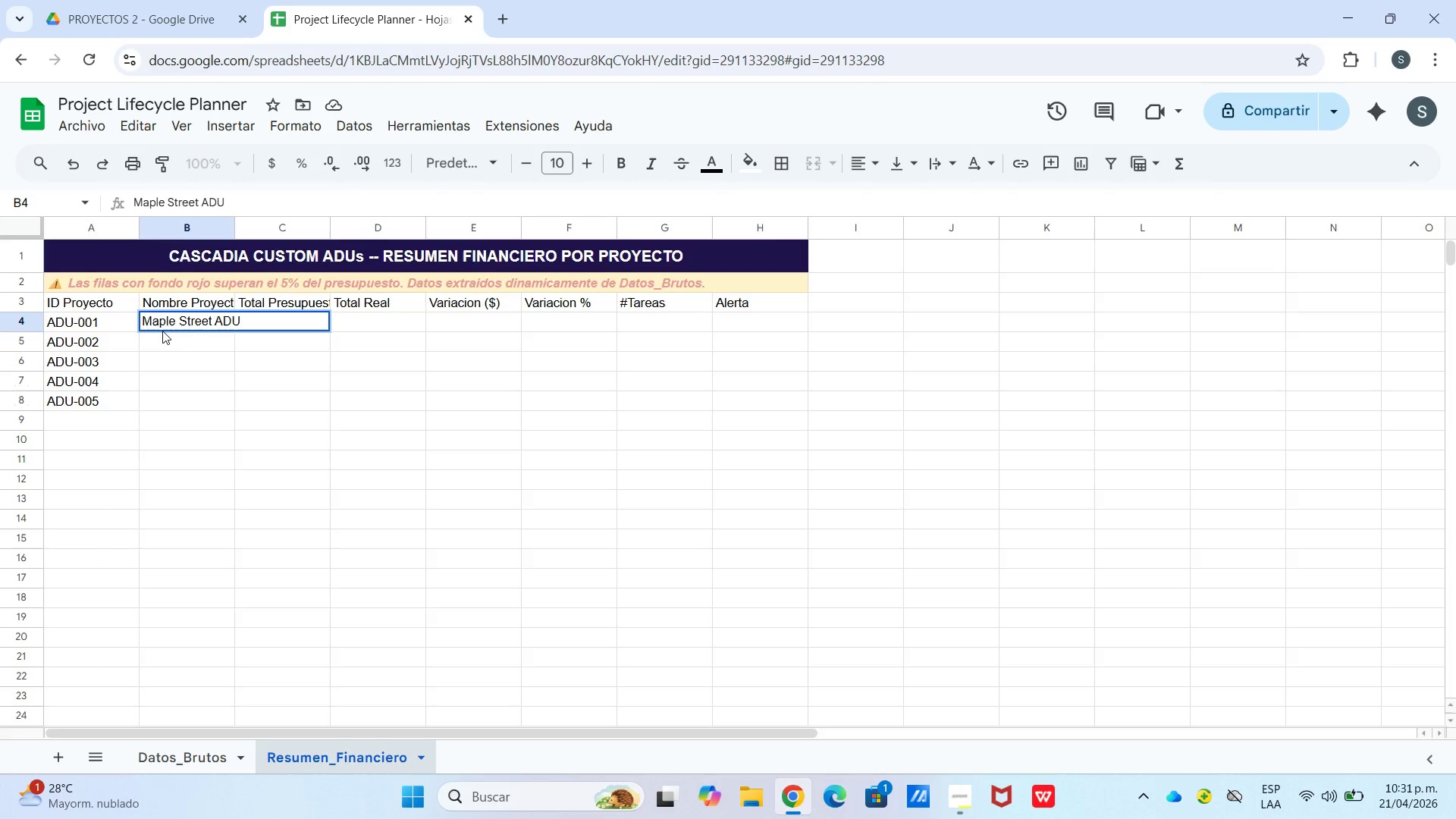 
key(Enter)
 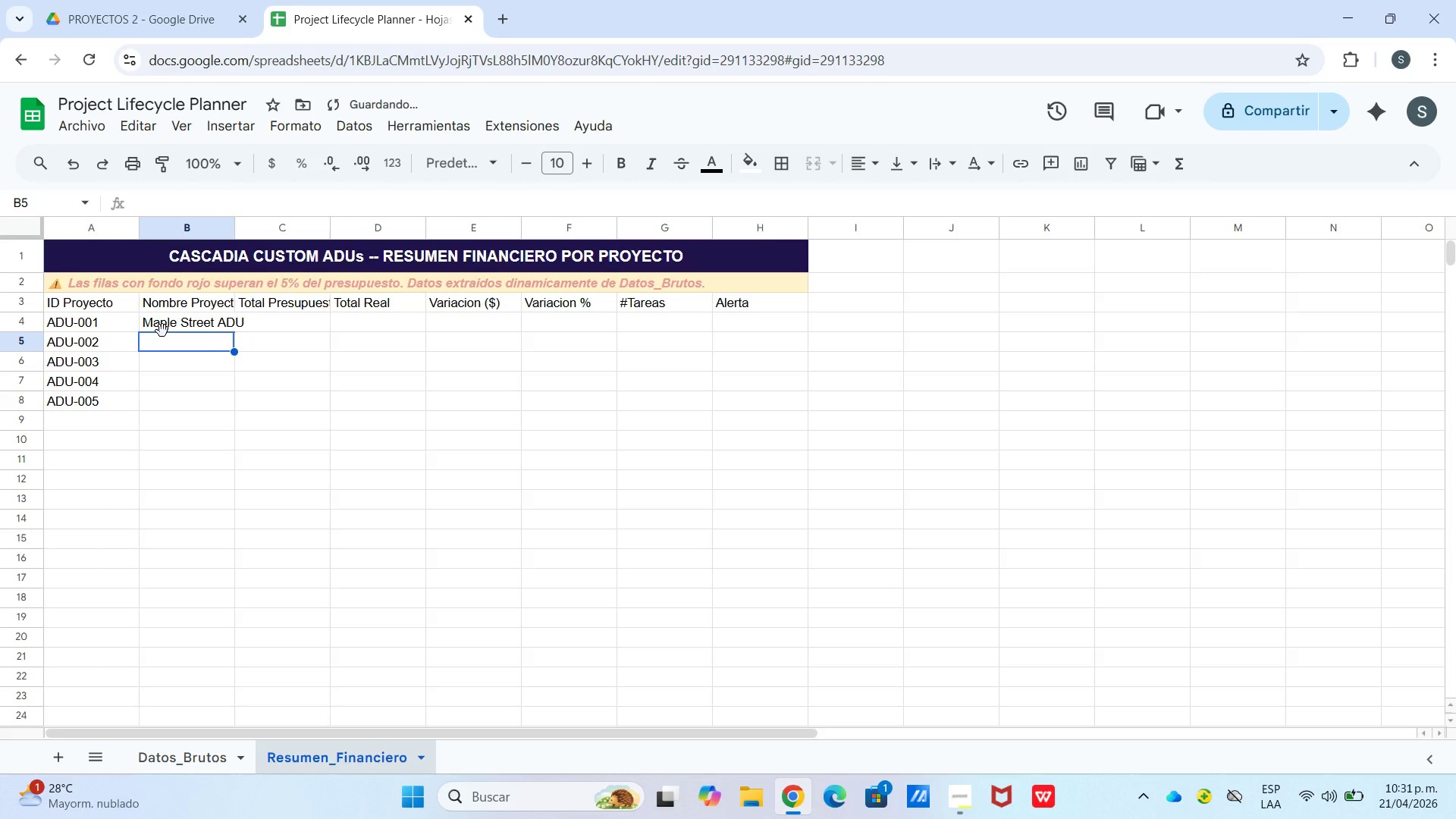 
type(Cedar Ridge Cottage)
 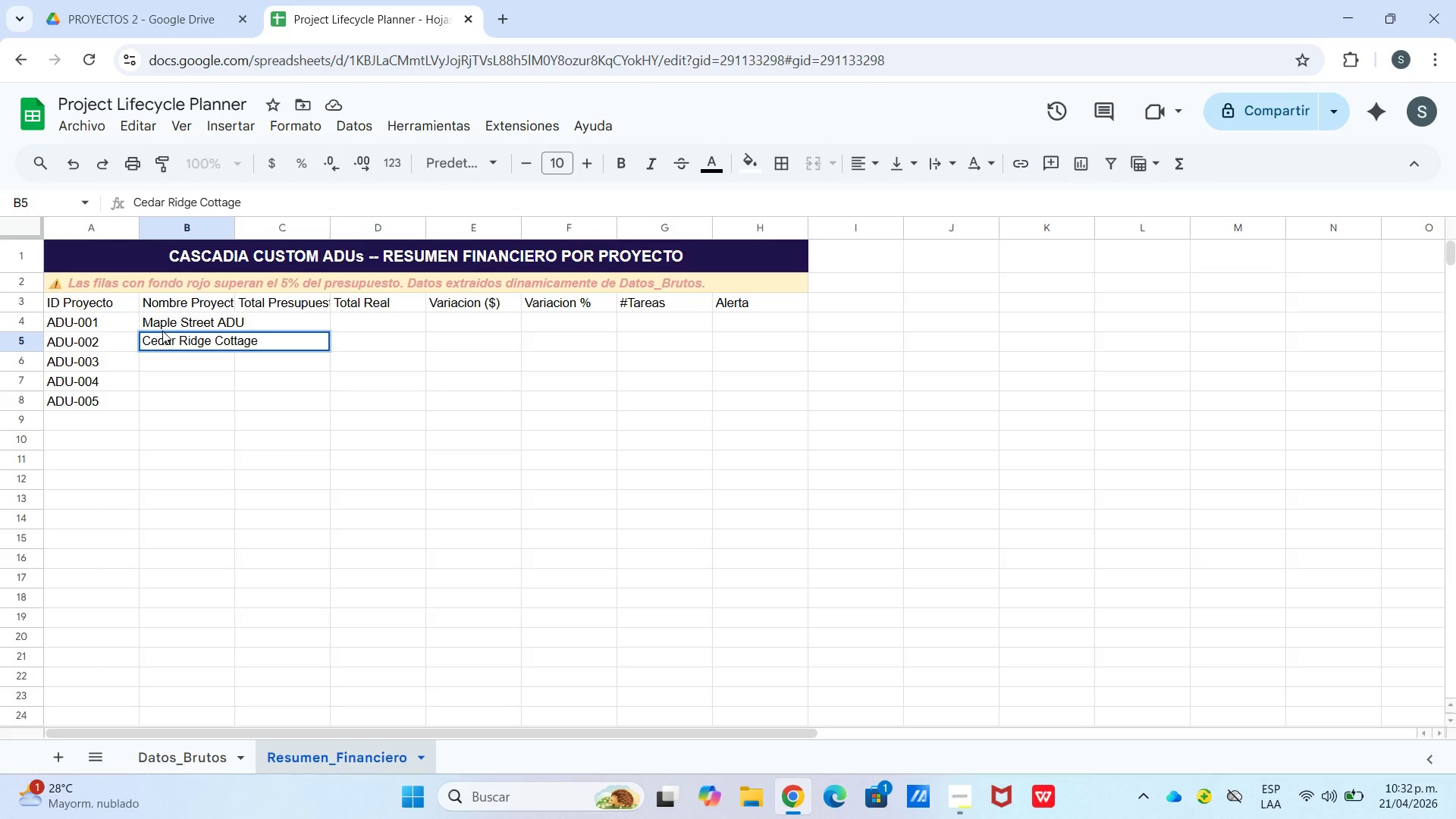 
key(Enter)
 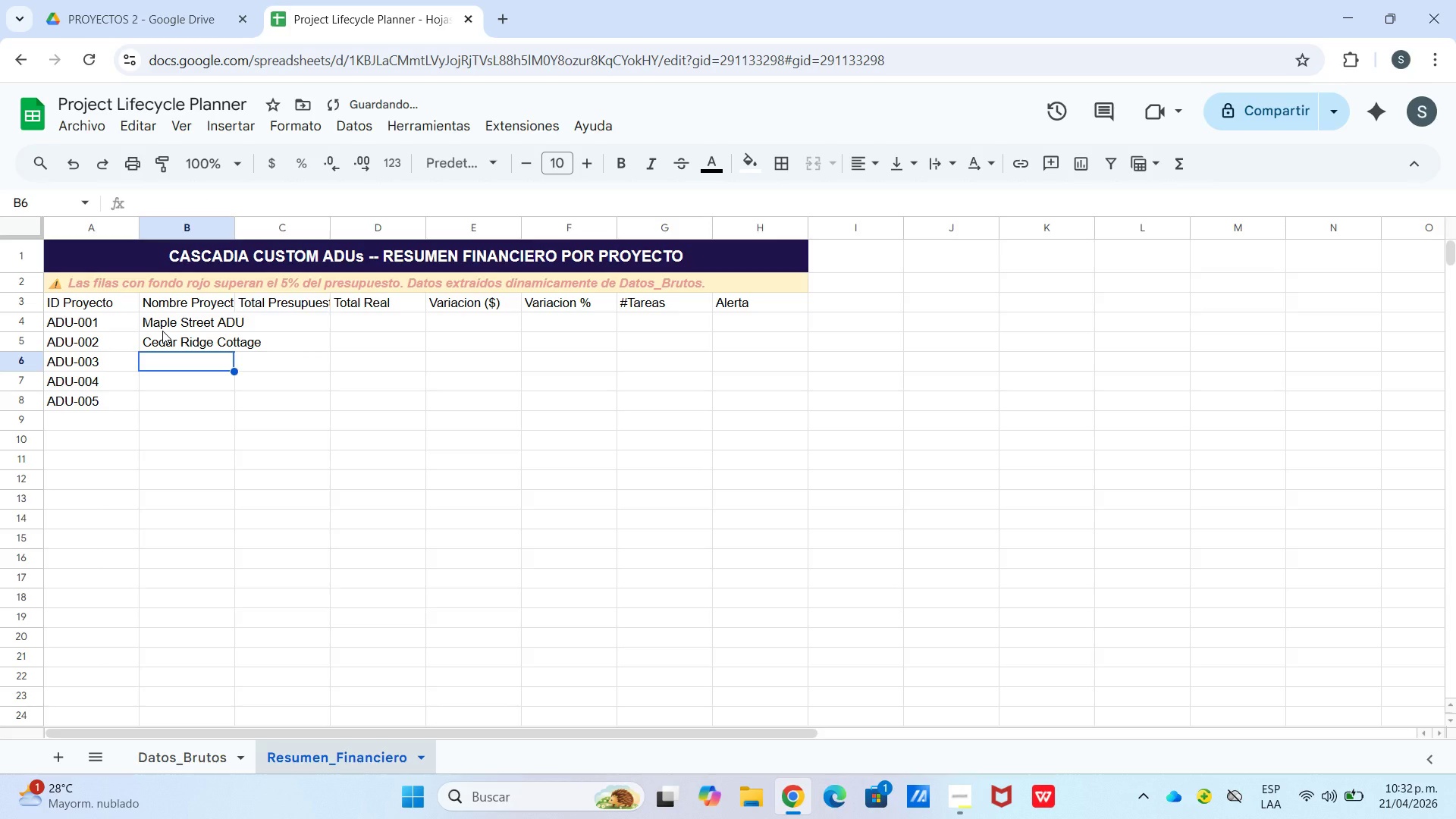 
type(Brich)
key(Backspace)
key(Backspace)
key(Backspace)
key(Backspace)
type(irchwood Backyard)
 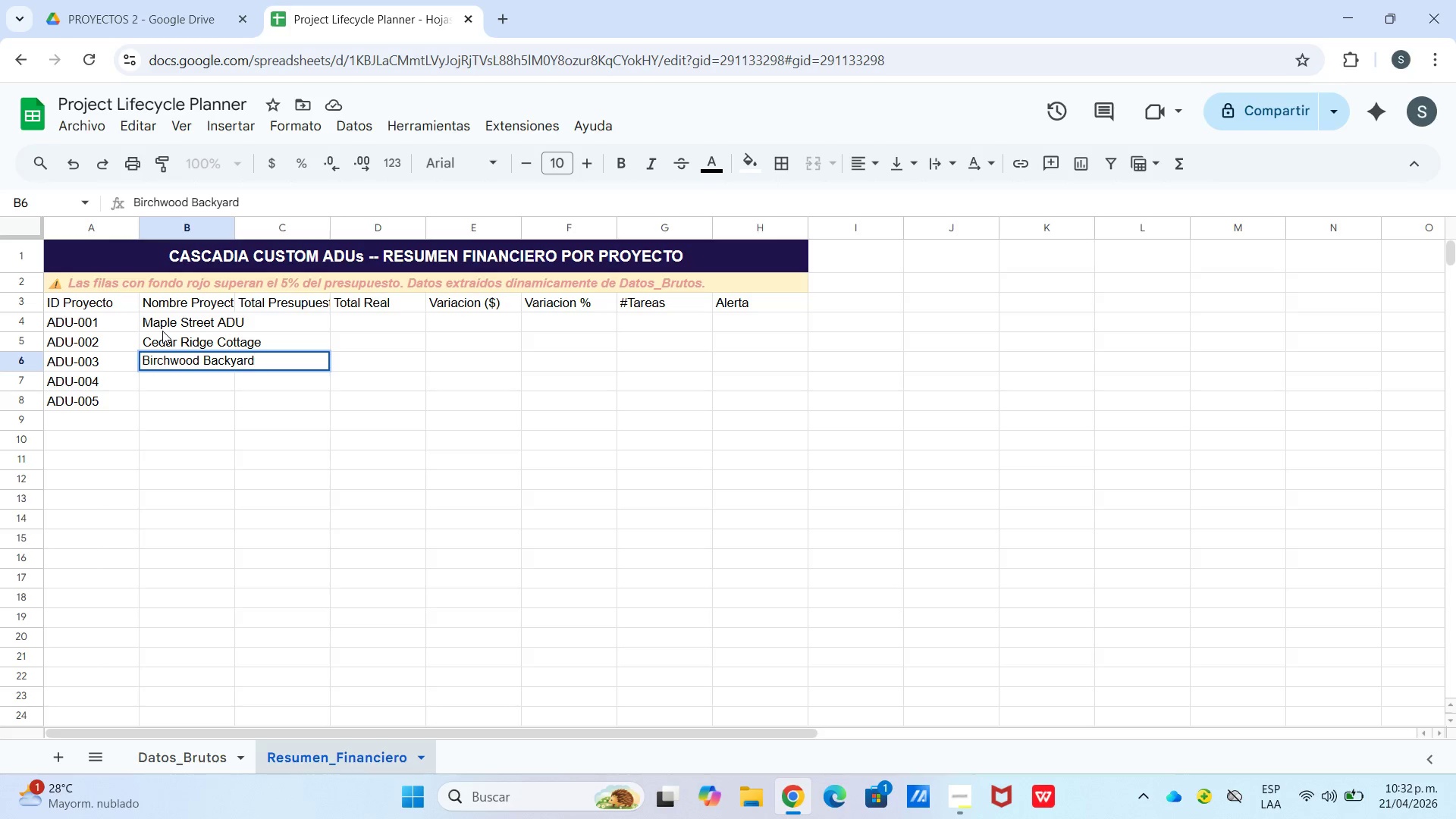 
key(Enter)
 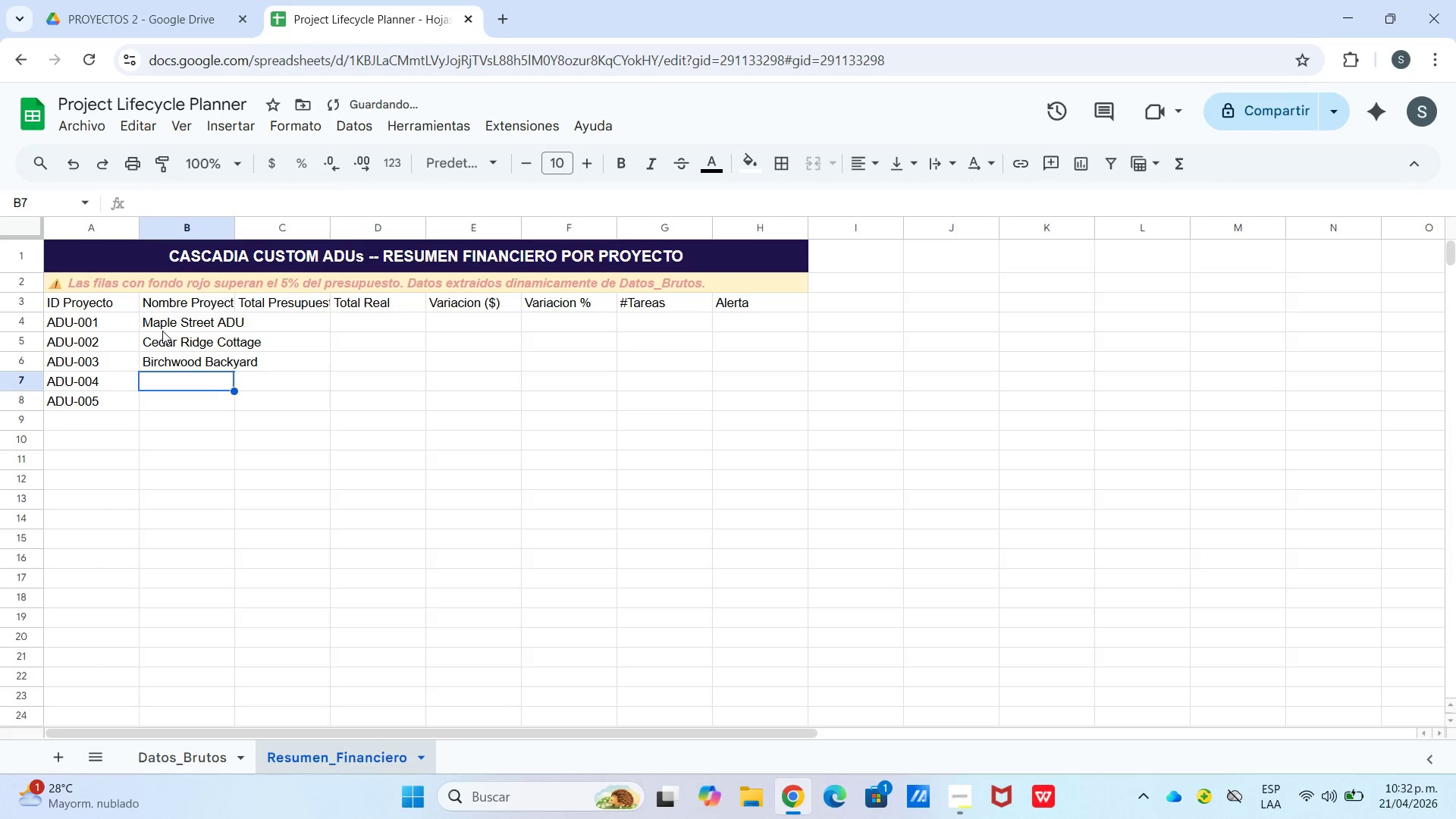 
type(Oakdale Studio)
 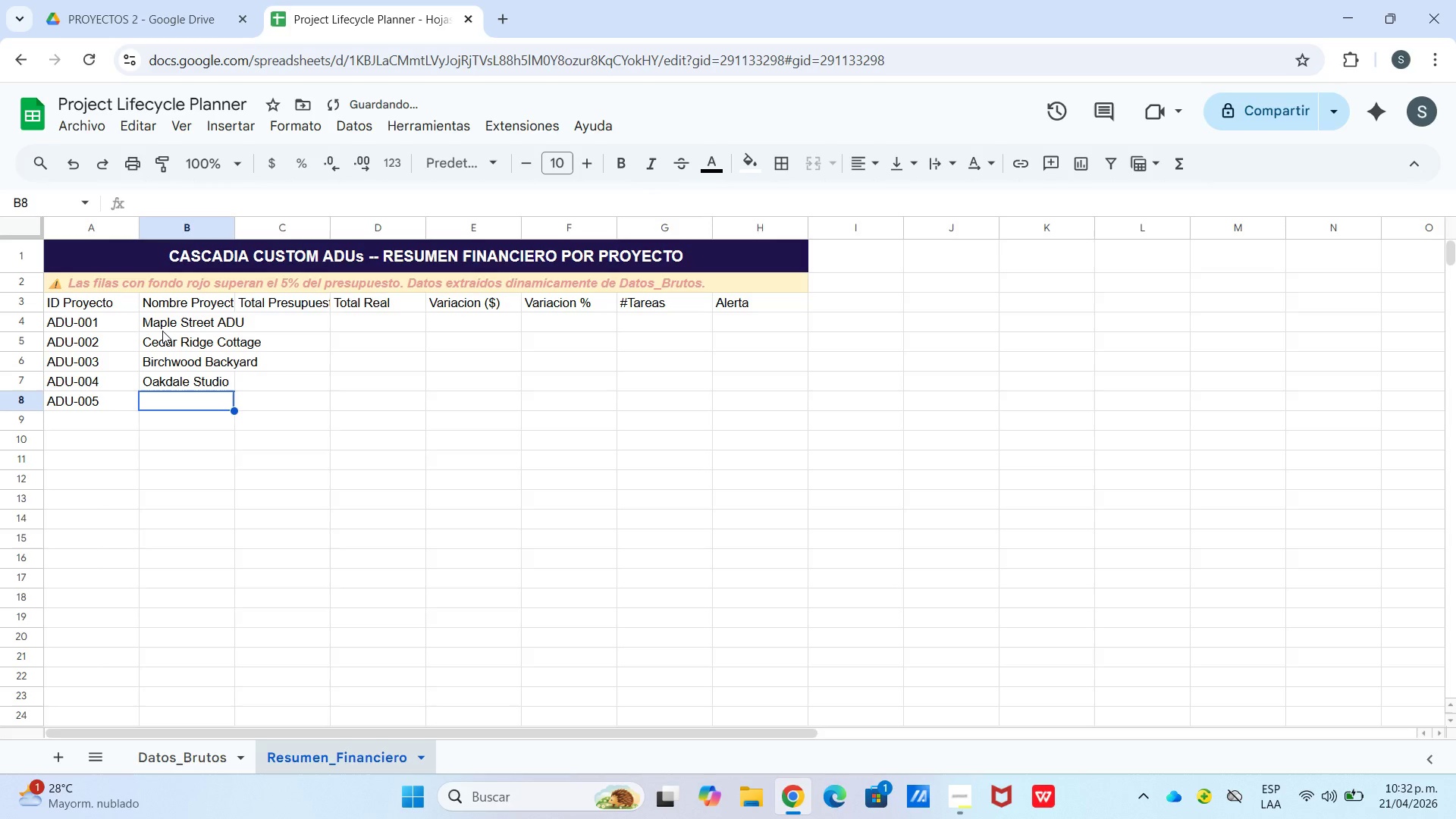 
 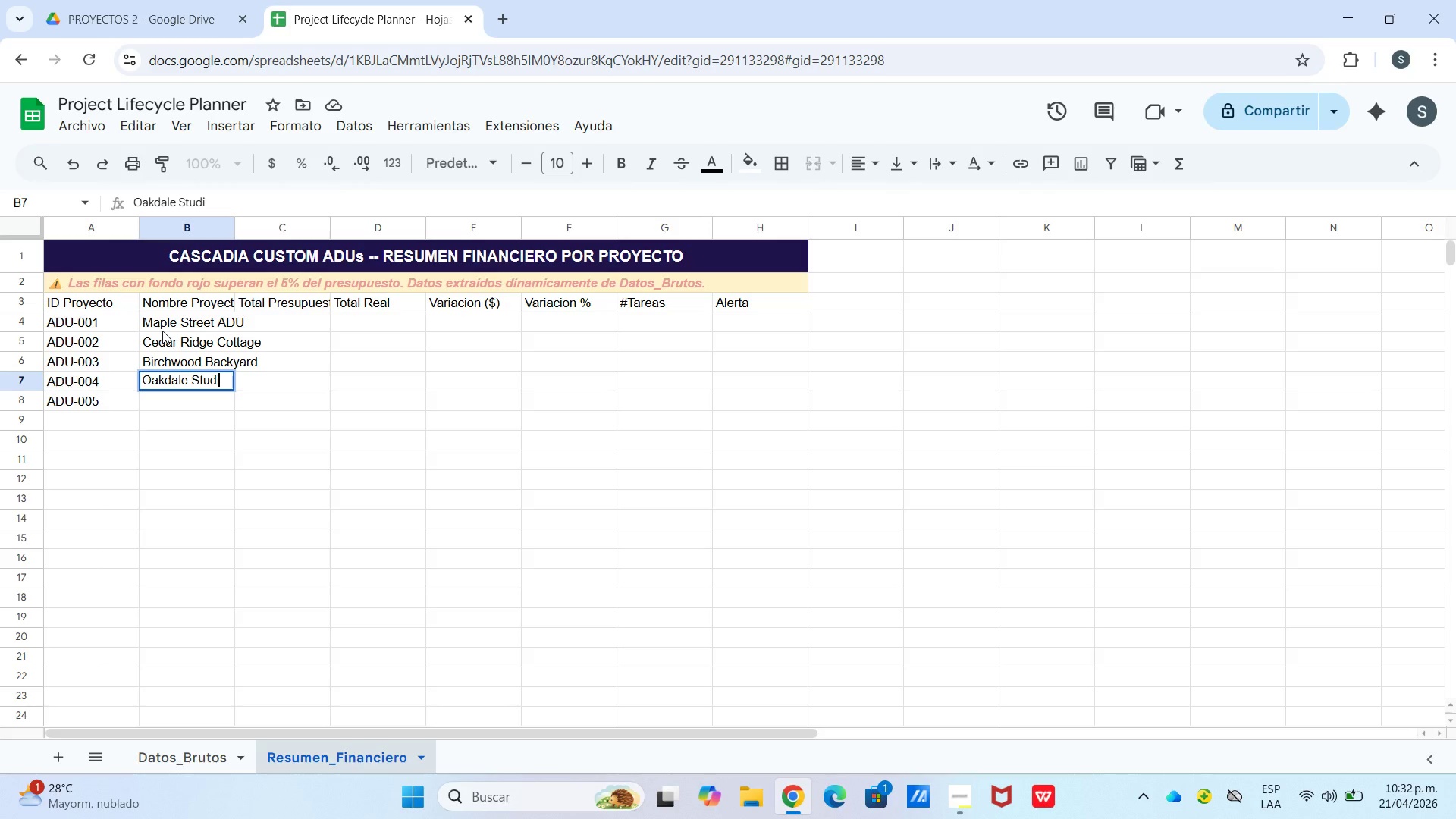 
key(Enter)
 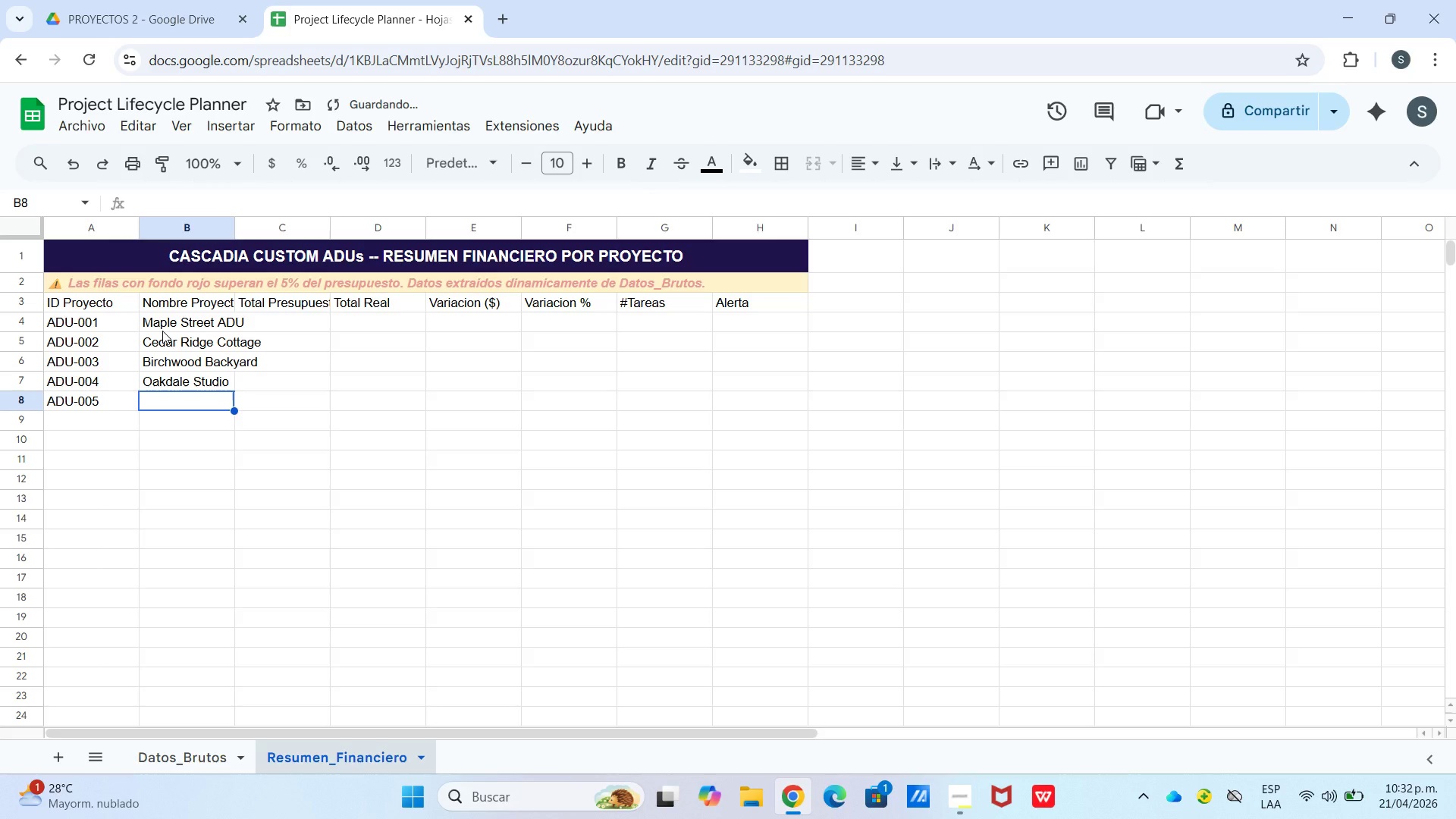 
type(Pine Vallety)
key(Backspace)
key(Backspace)
type(y Gus])
key(Backspace)
key(Backspace)
type(est House)
 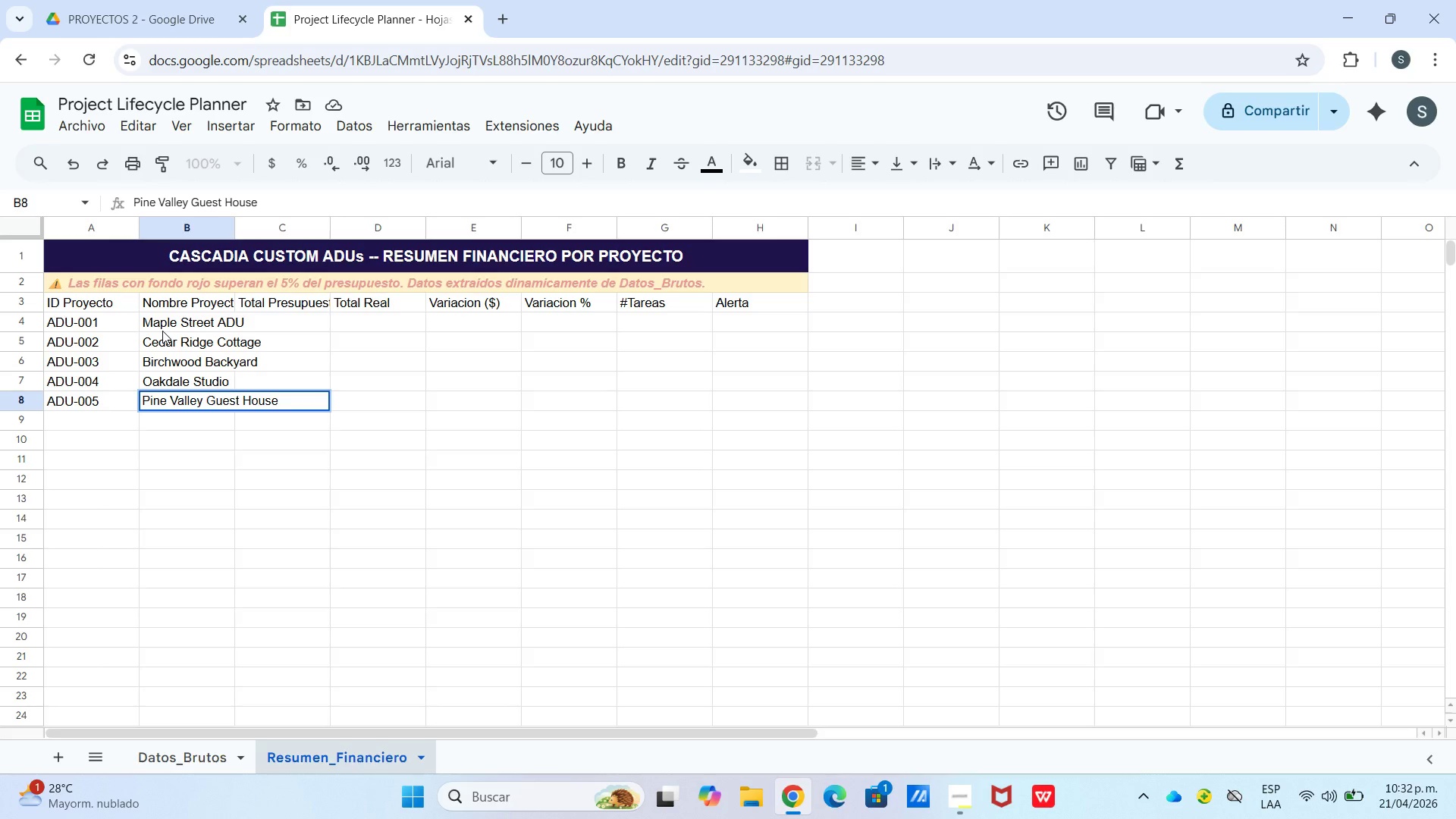 
left_click_drag(start_coordinate=[236, 231], to_coordinate=[267, 236])
 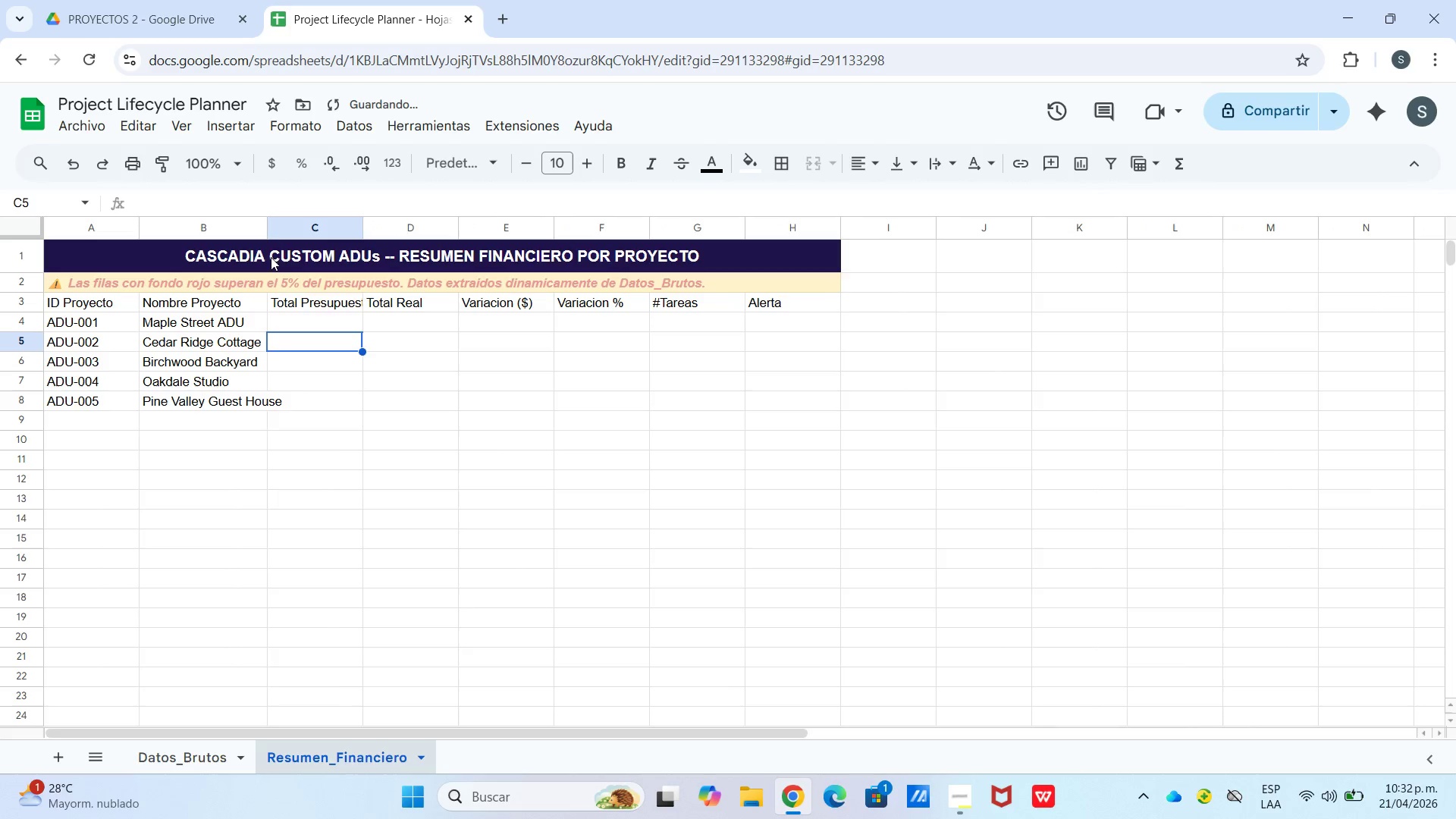 
left_click_drag(start_coordinate=[268, 228], to_coordinate=[284, 233])
 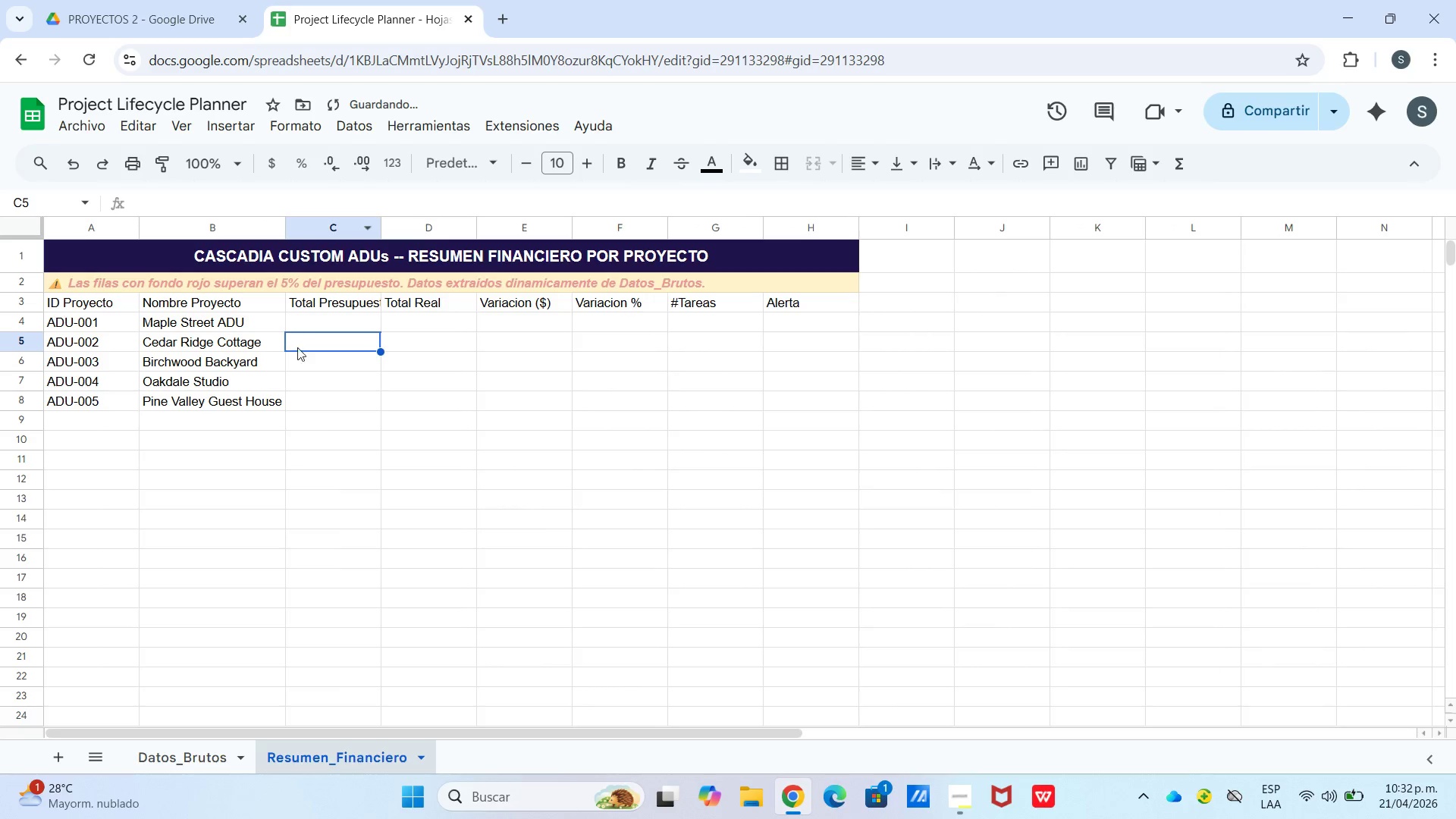 
left_click([301, 325])
 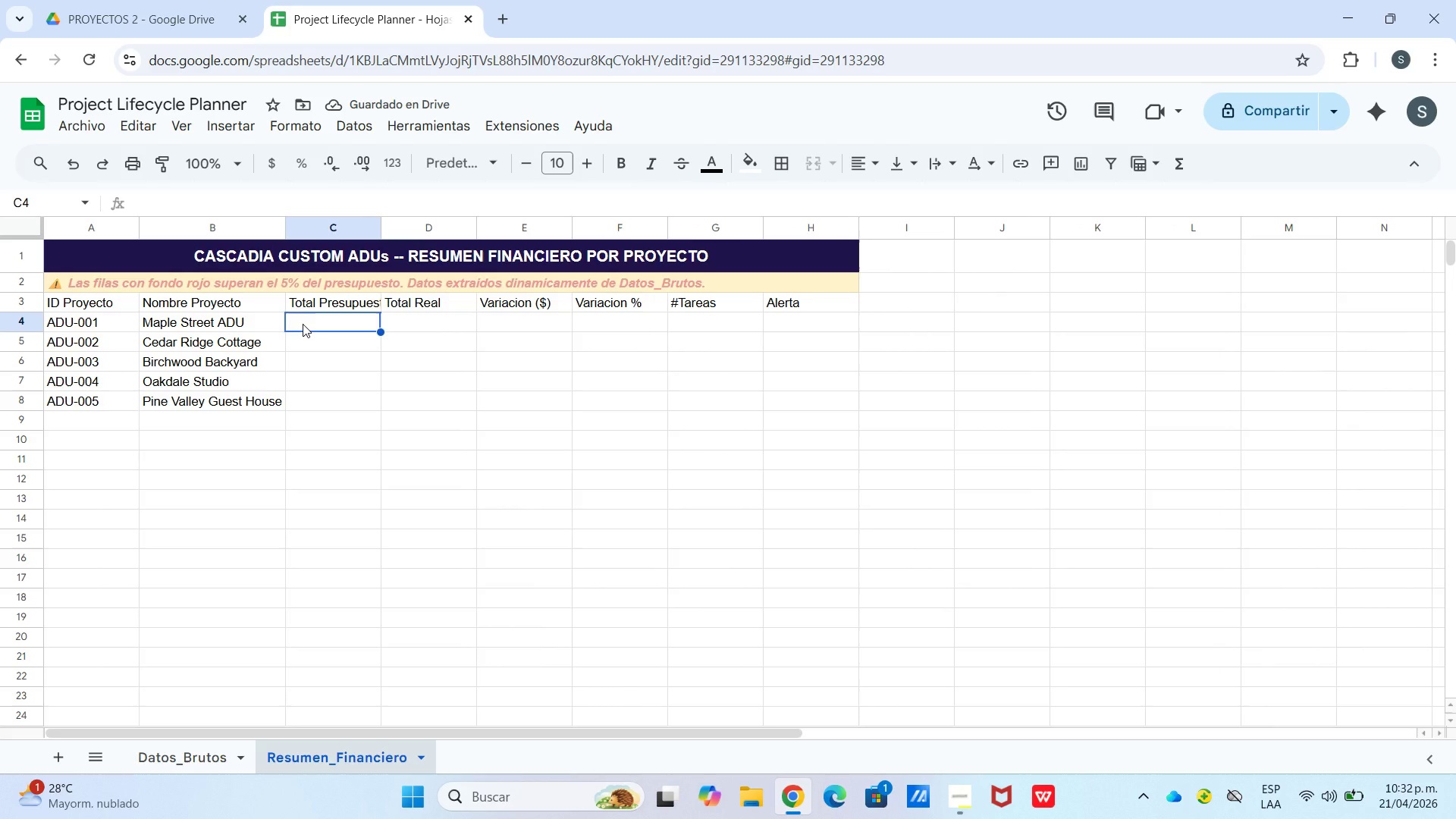 
hold_key(key=ShiftLeft, duration=0.67)
 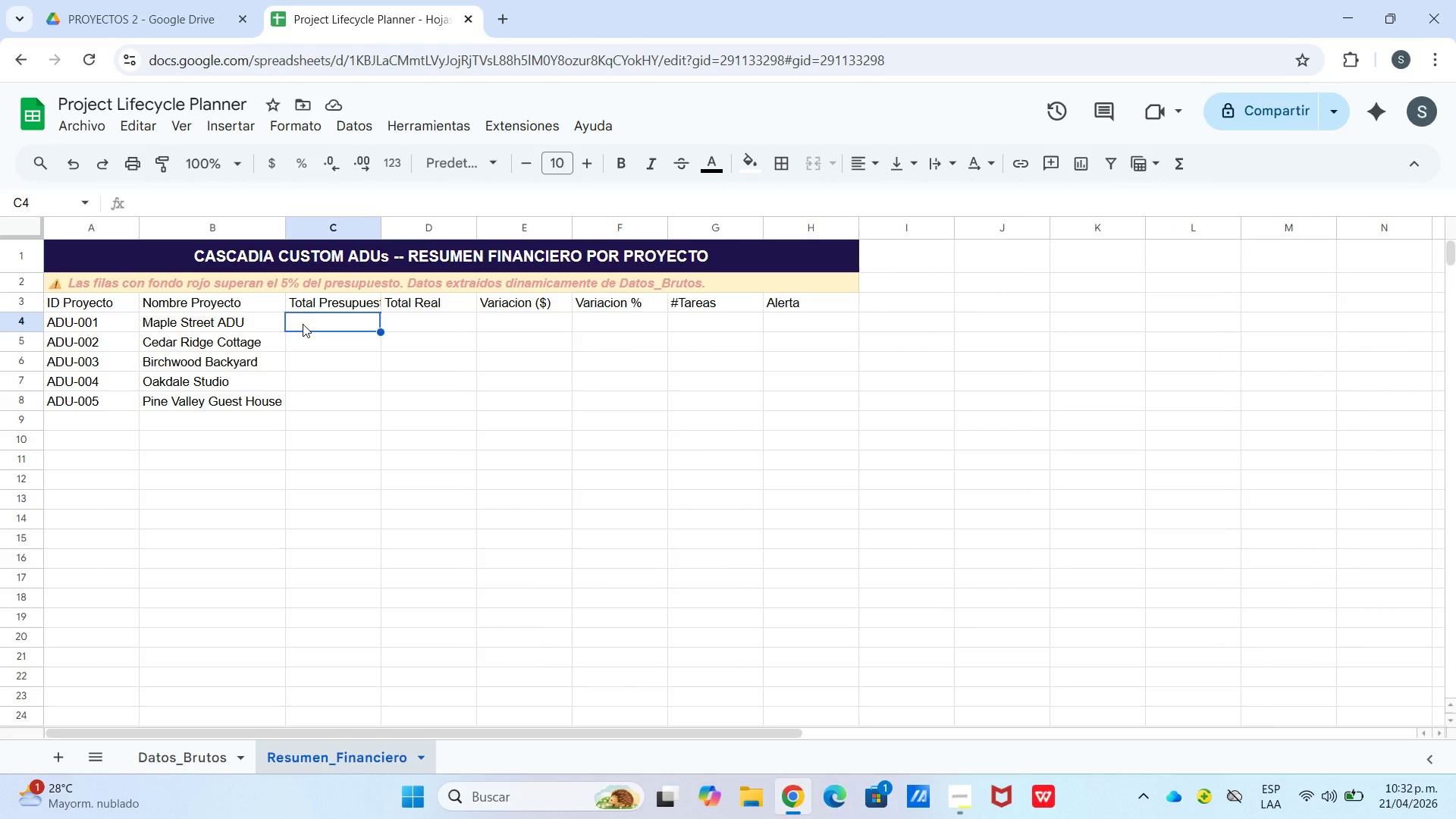 
type()suma)
 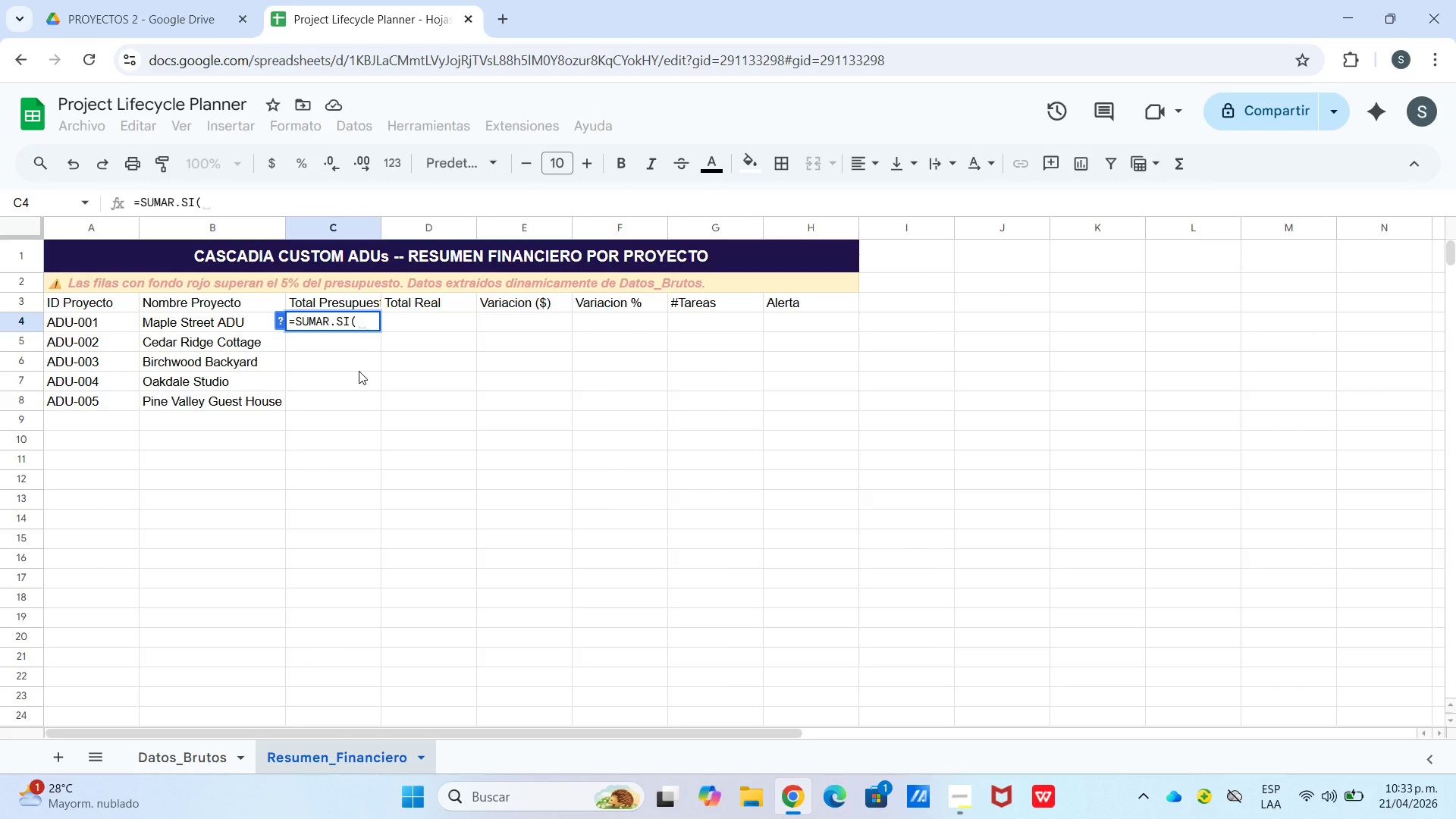 
wait(11.75)
 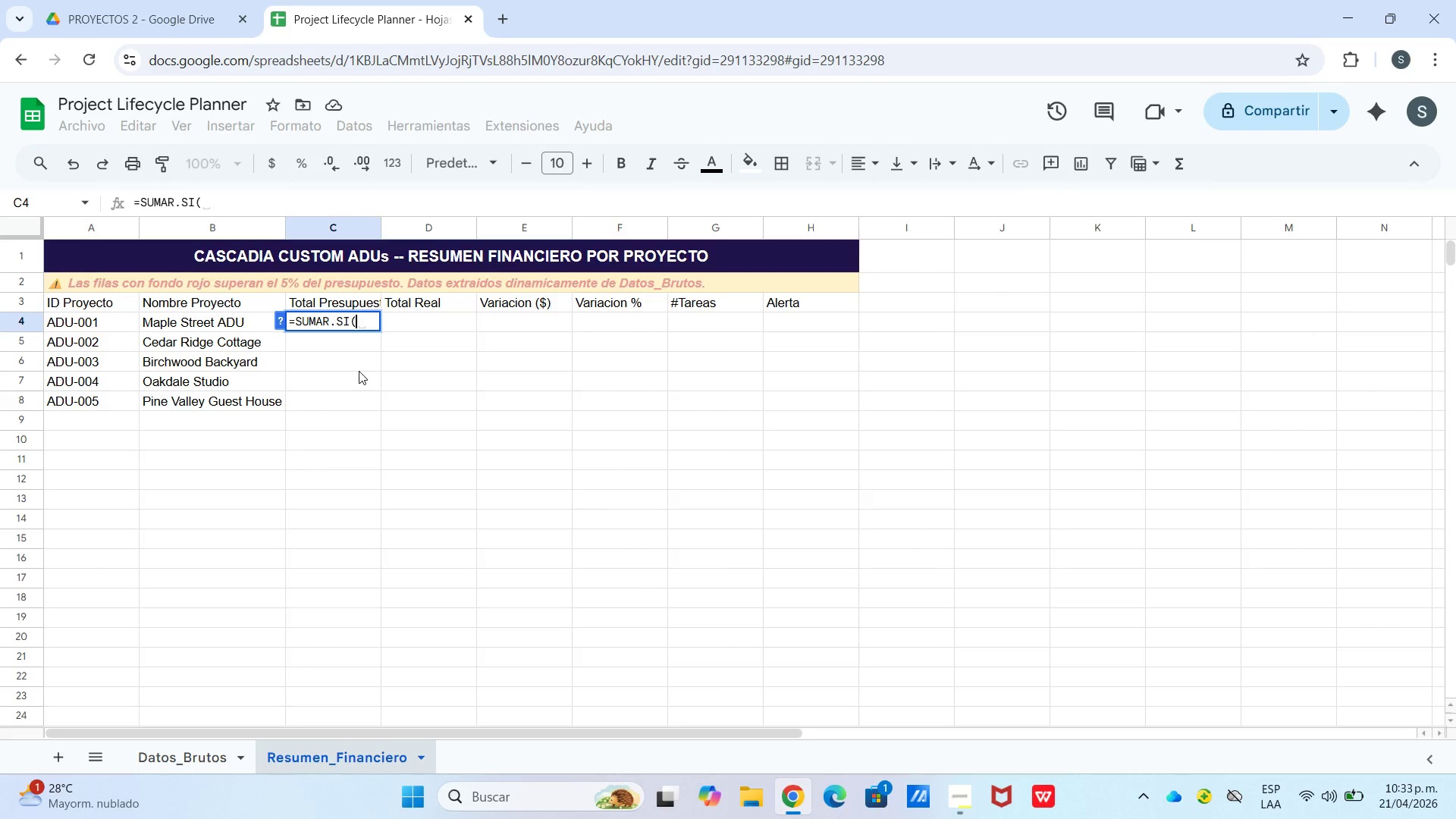 
type(Datos_Brutos!a>a,a4,Datos_Brutos)
 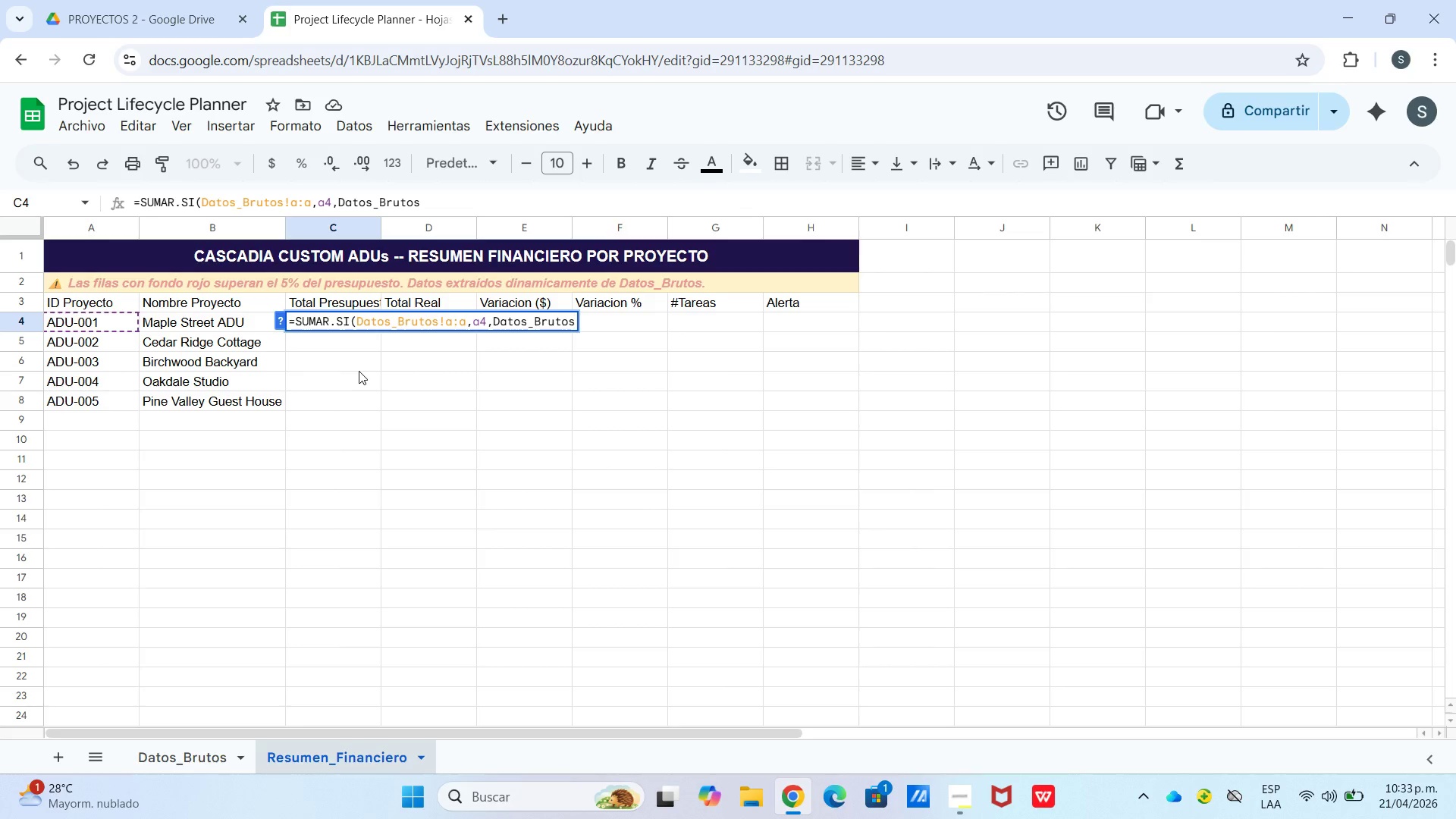 
wait(7.28)
 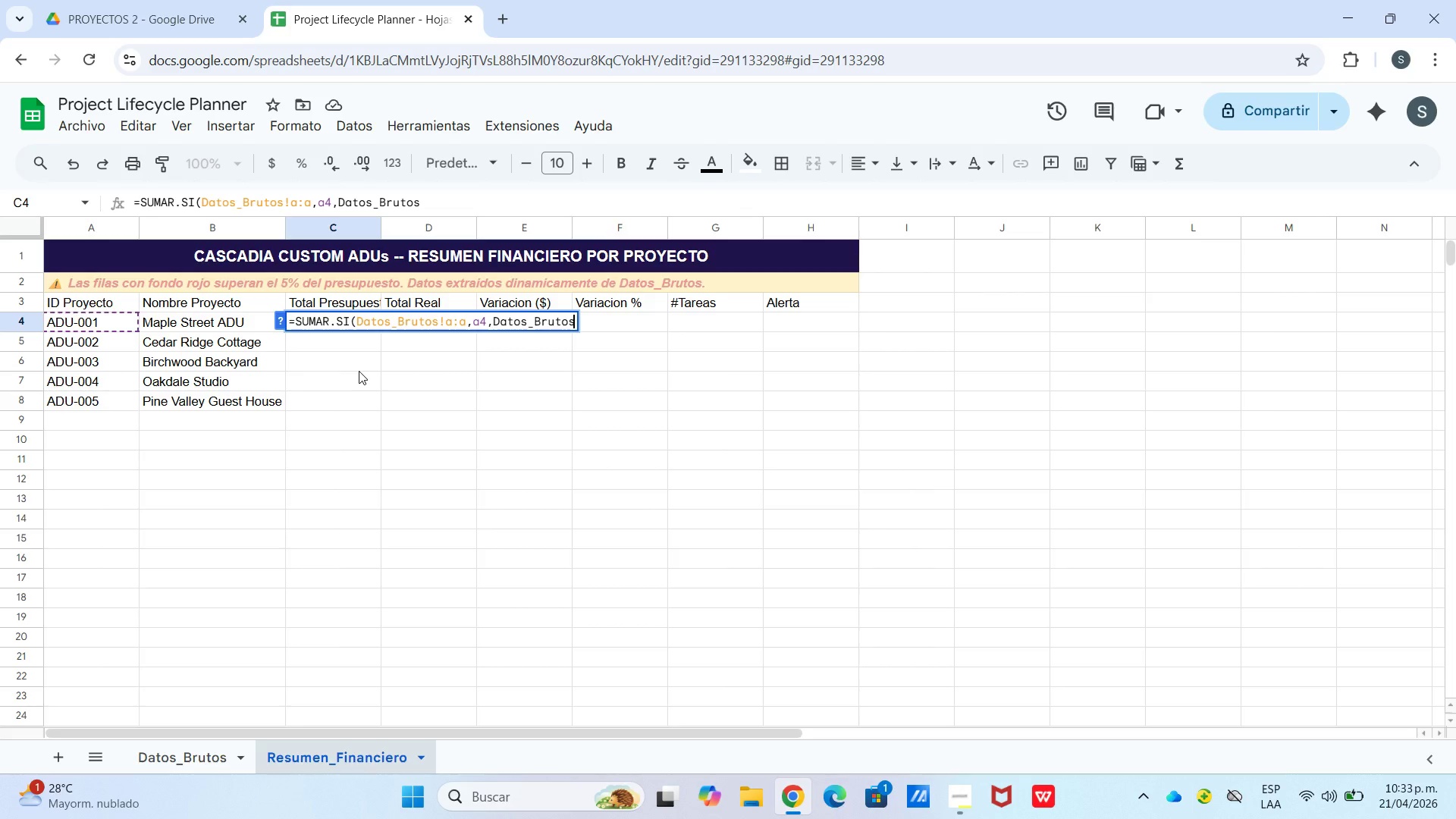 
type(!i>i()
 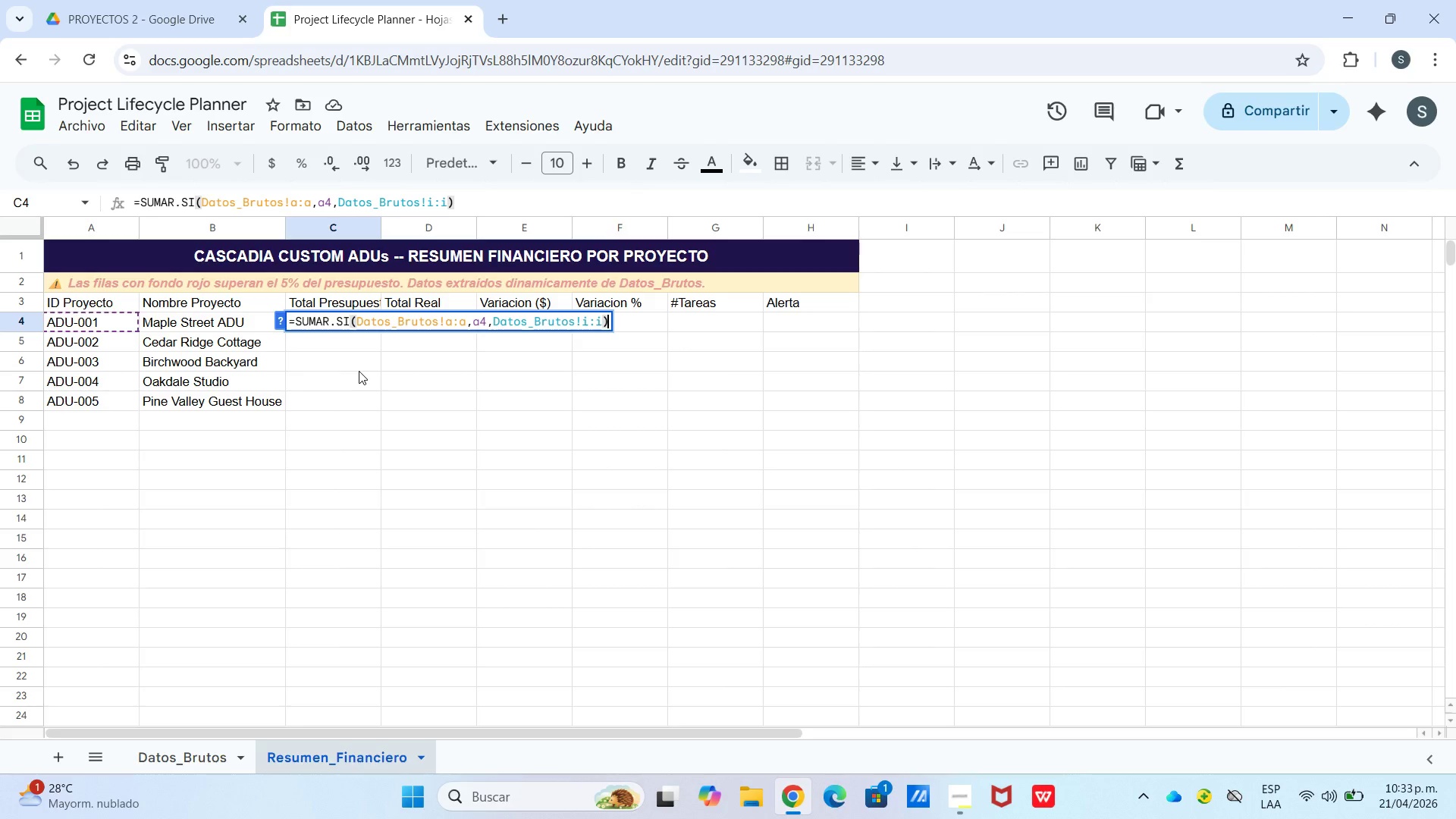 
key(Enter)
 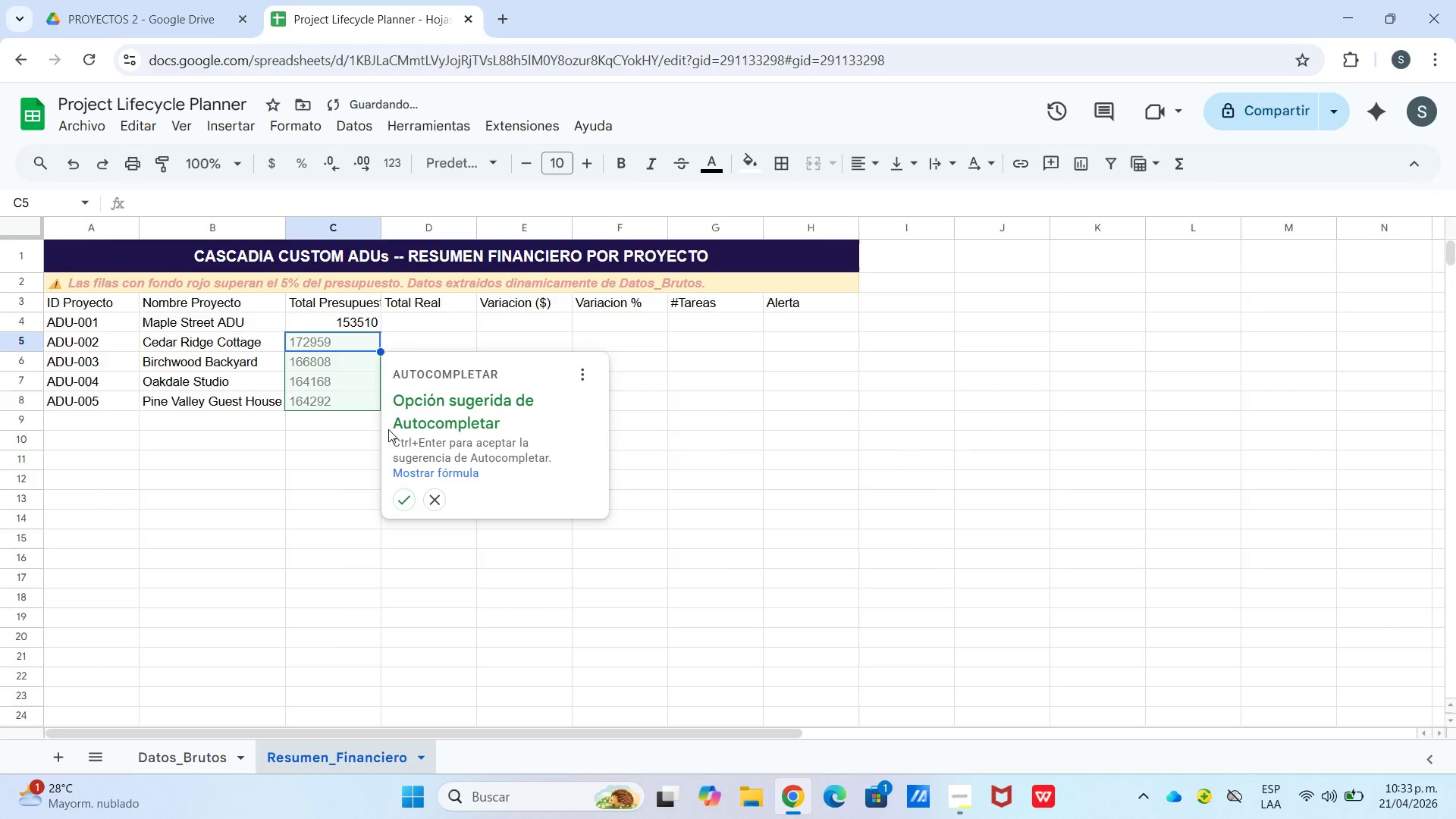 
left_click([399, 497])
 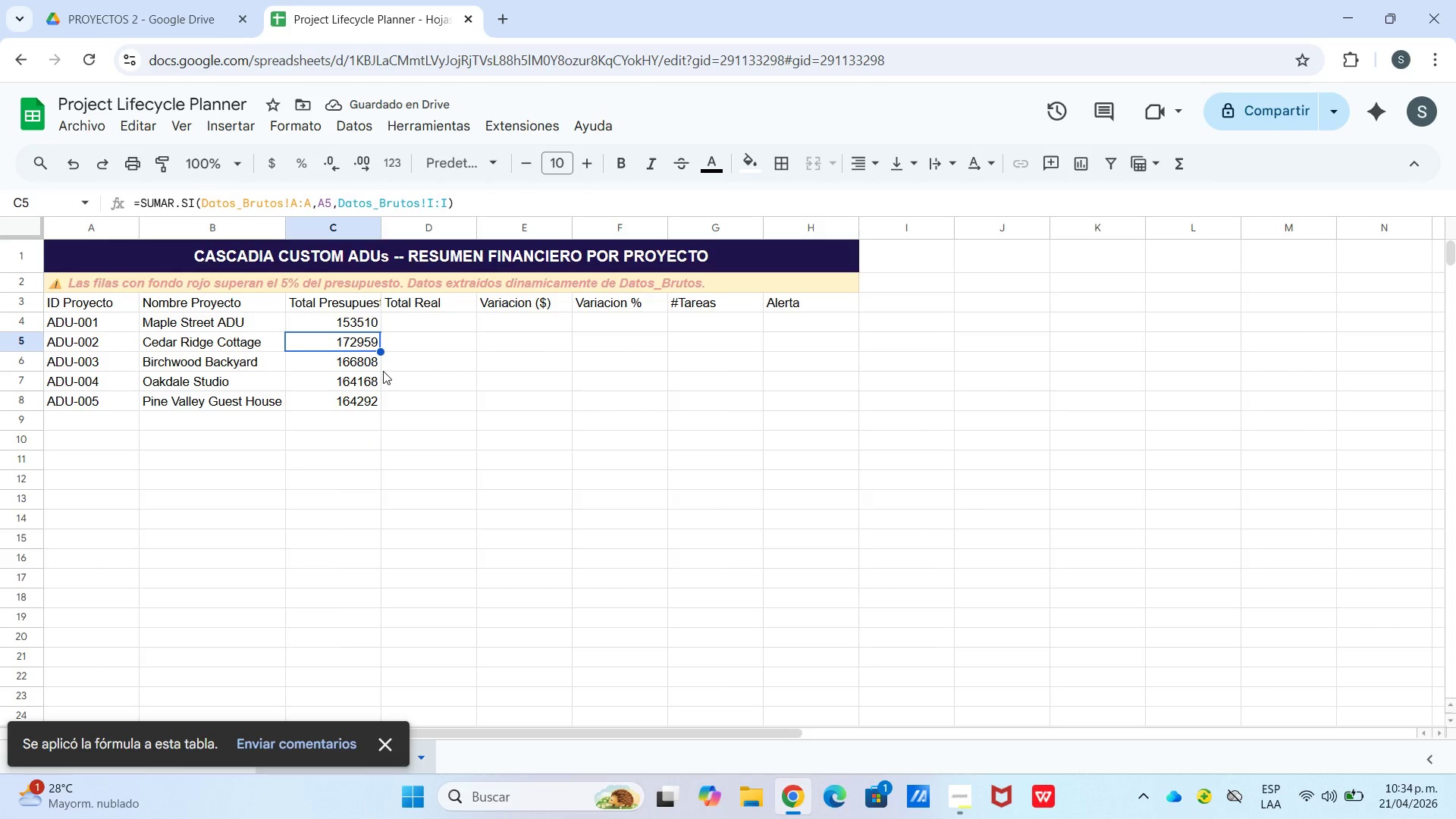 
wait(6.56)
 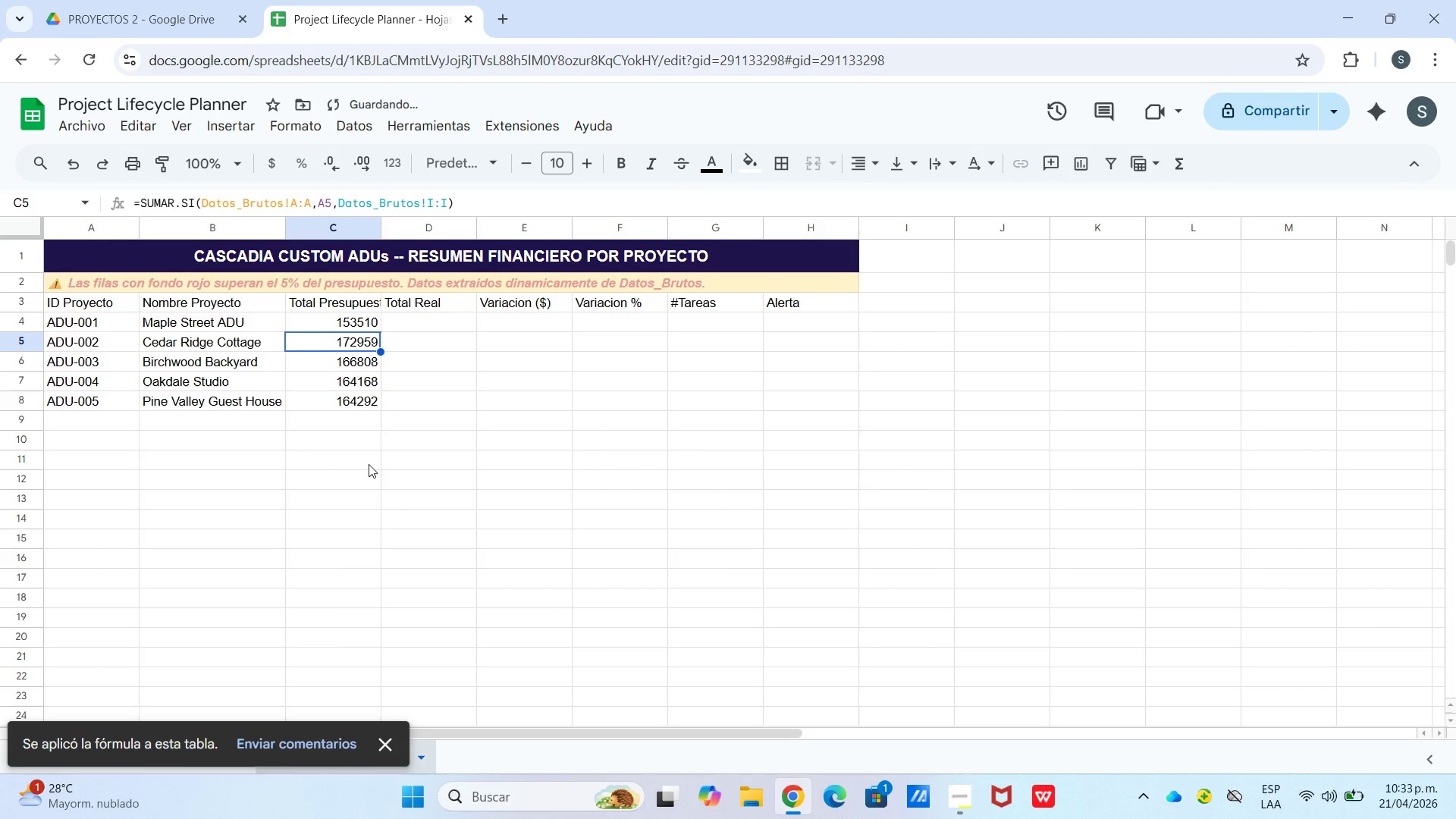 
left_click([427, 328])
 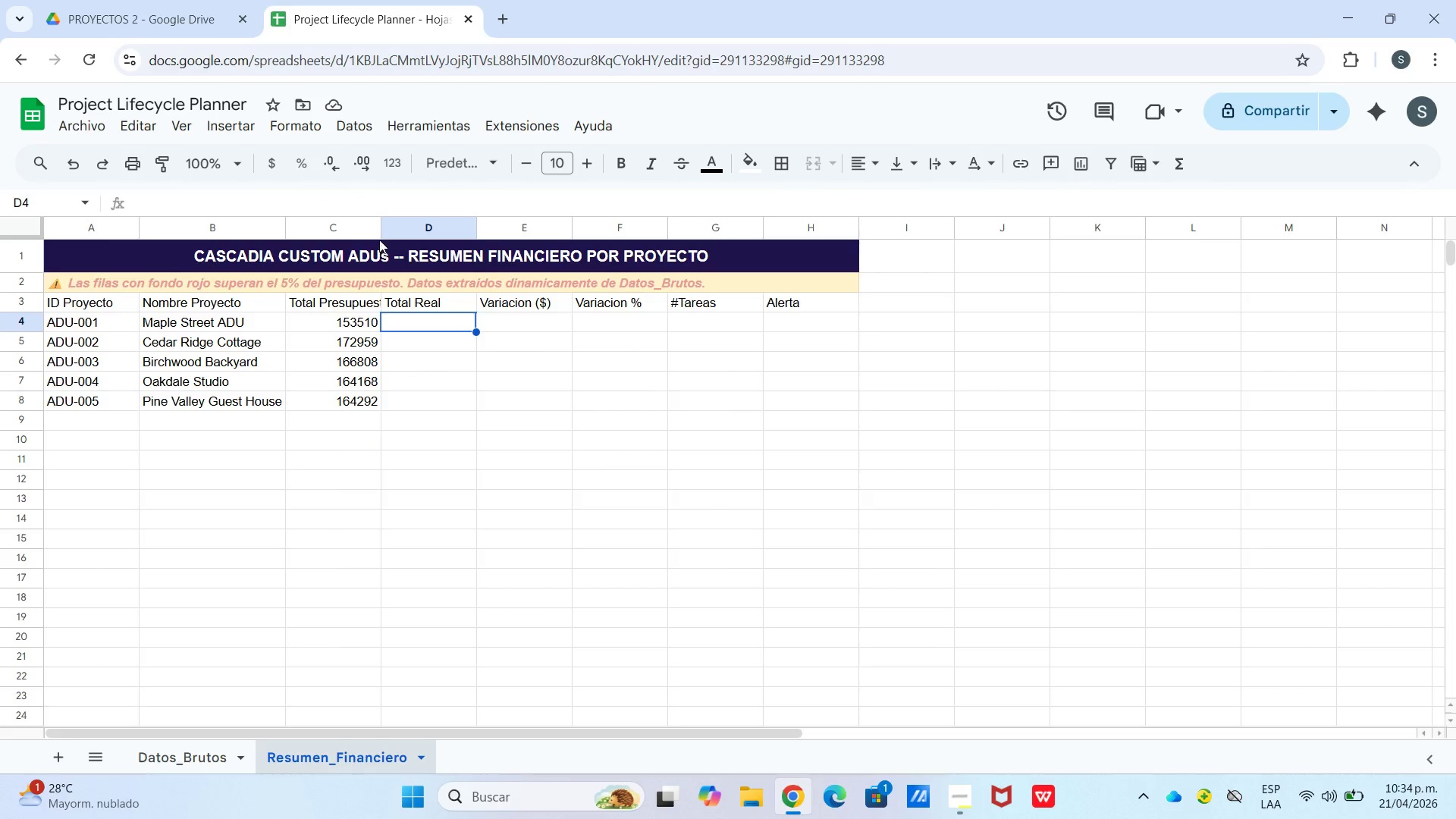 
left_click_drag(start_coordinate=[381, 232], to_coordinate=[407, 240])
 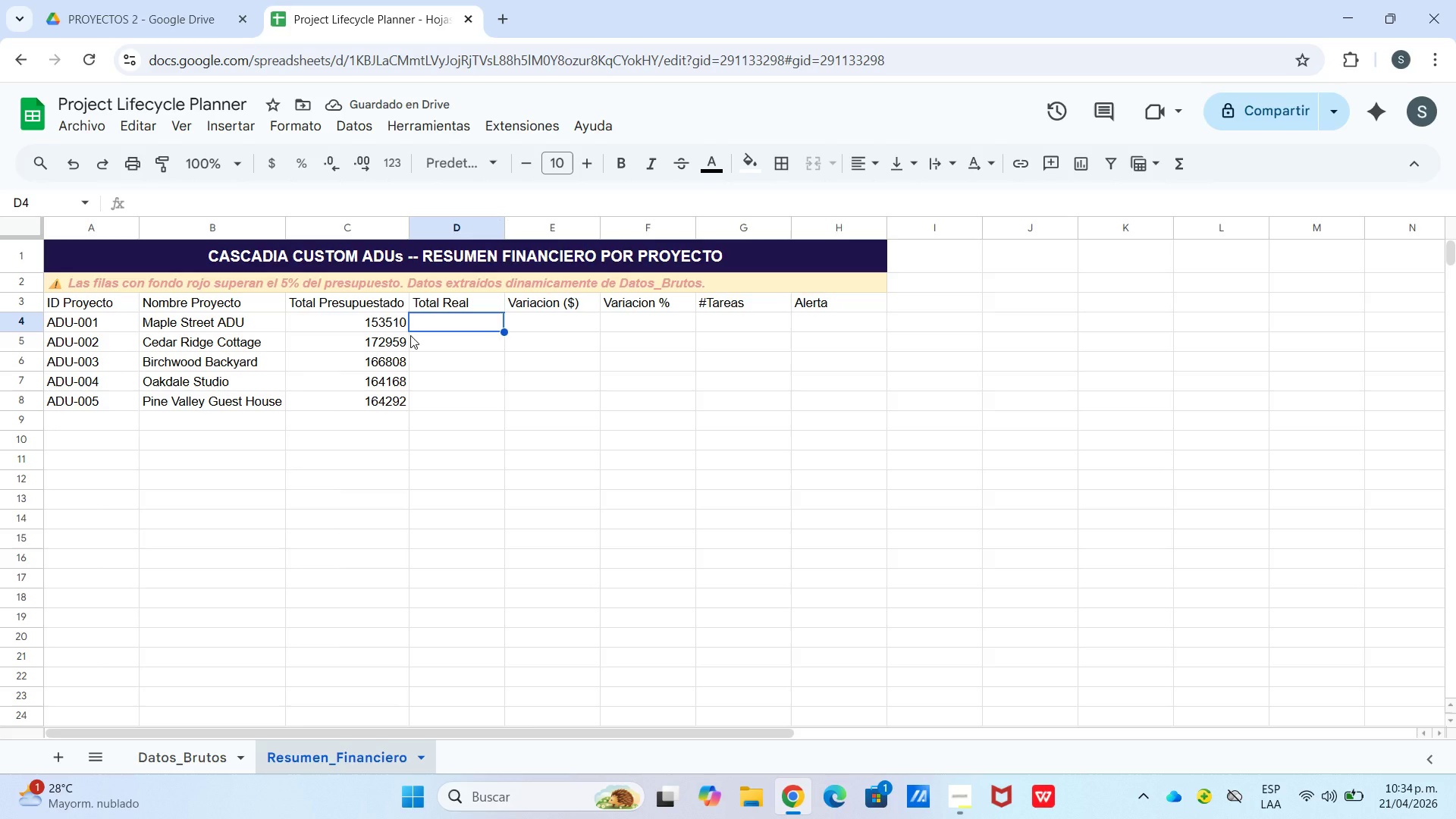 
wait(5.39)
 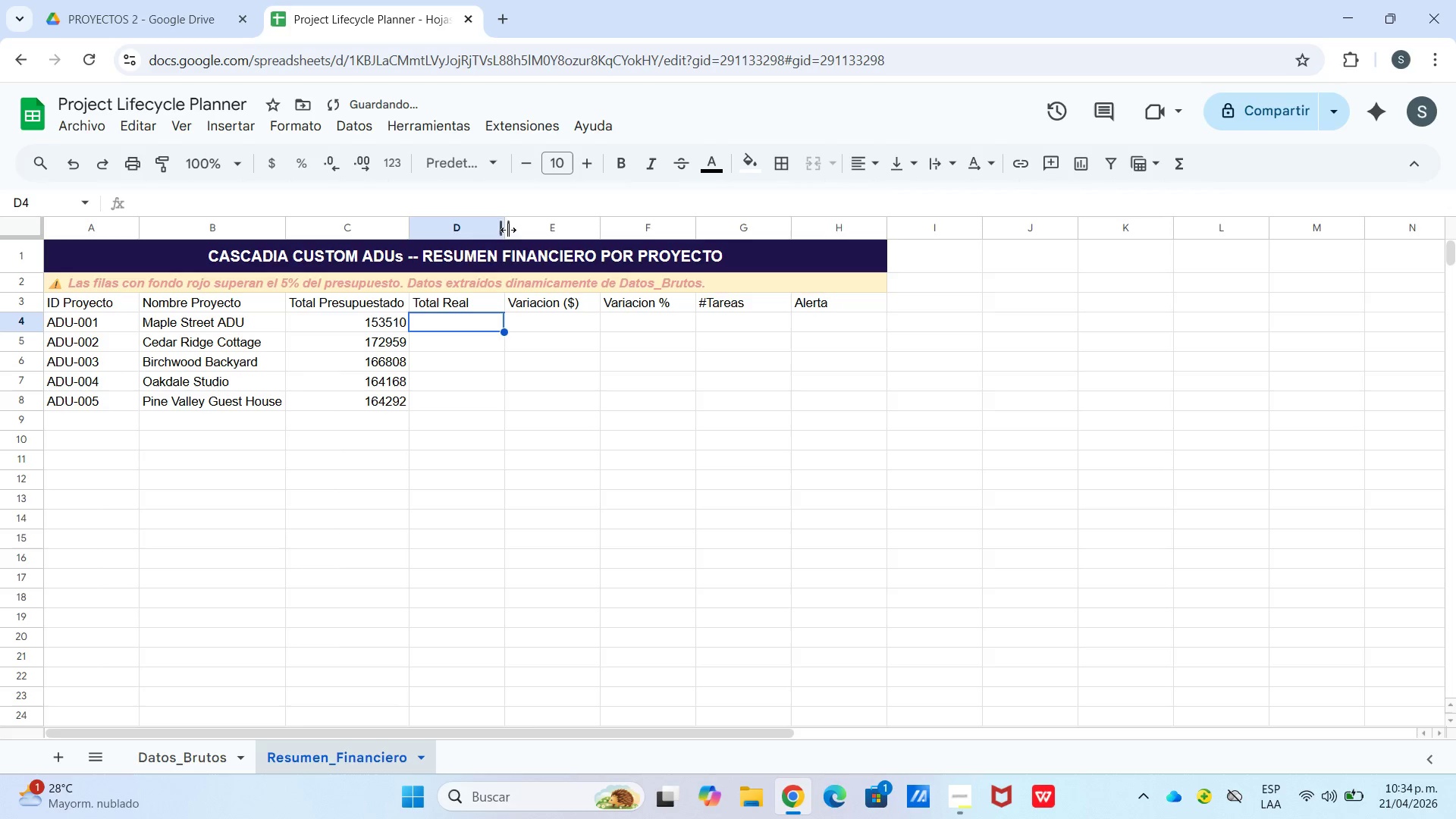 
type()suma)
 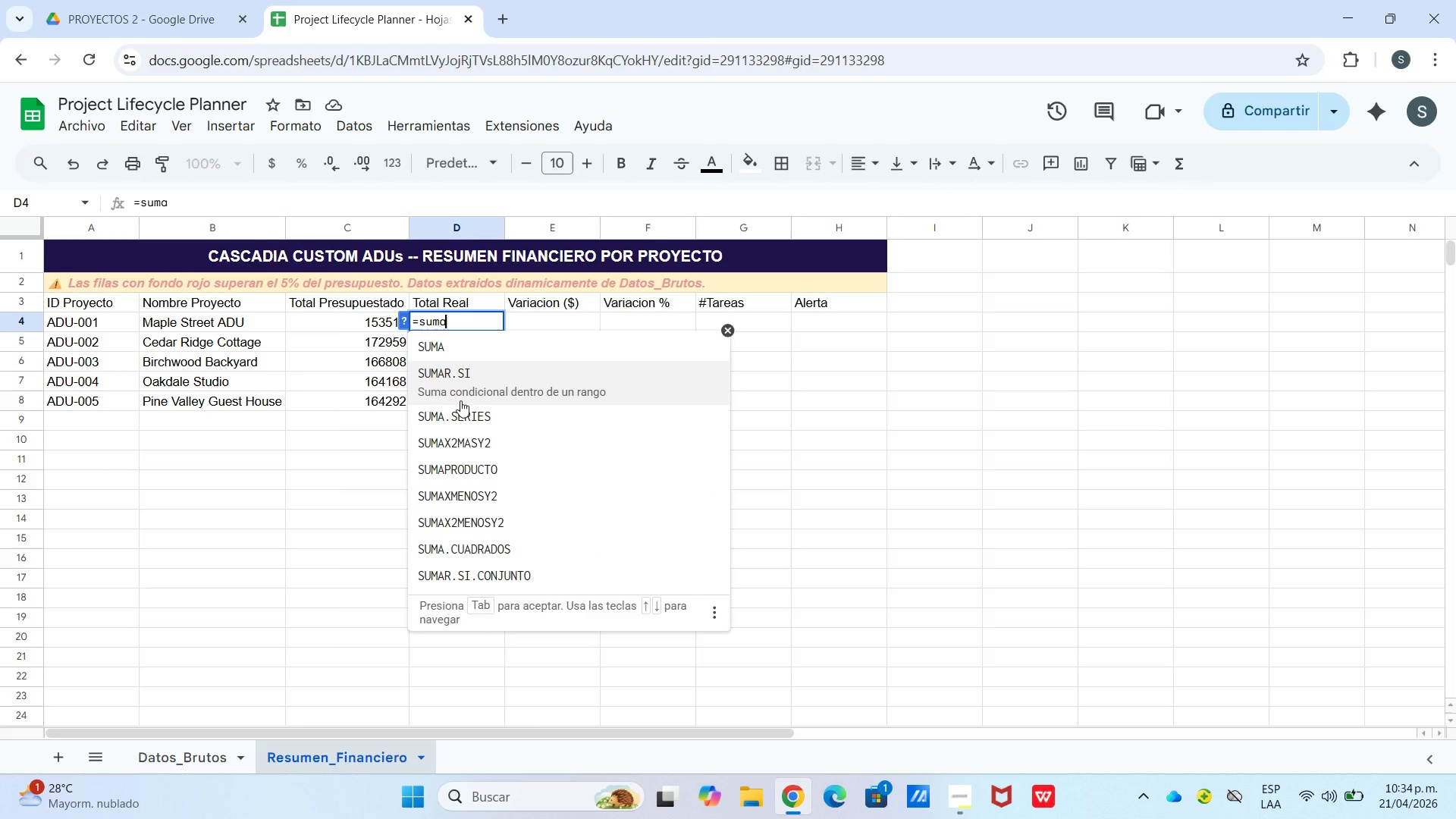 
left_click([464, 397])
 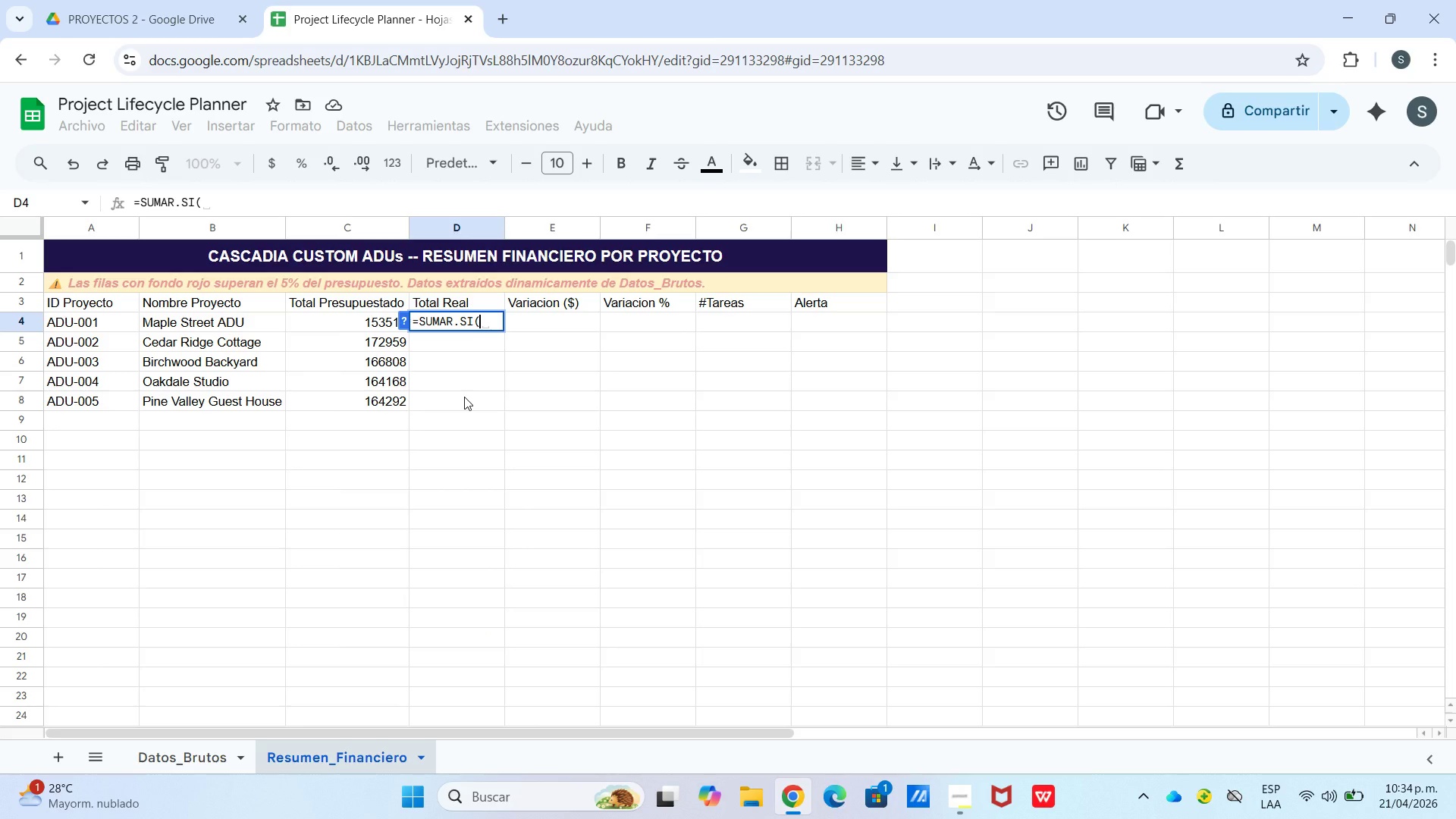 
type(Datos_Bu)
key(Backspace)
type(rutos!a>a,a4)
 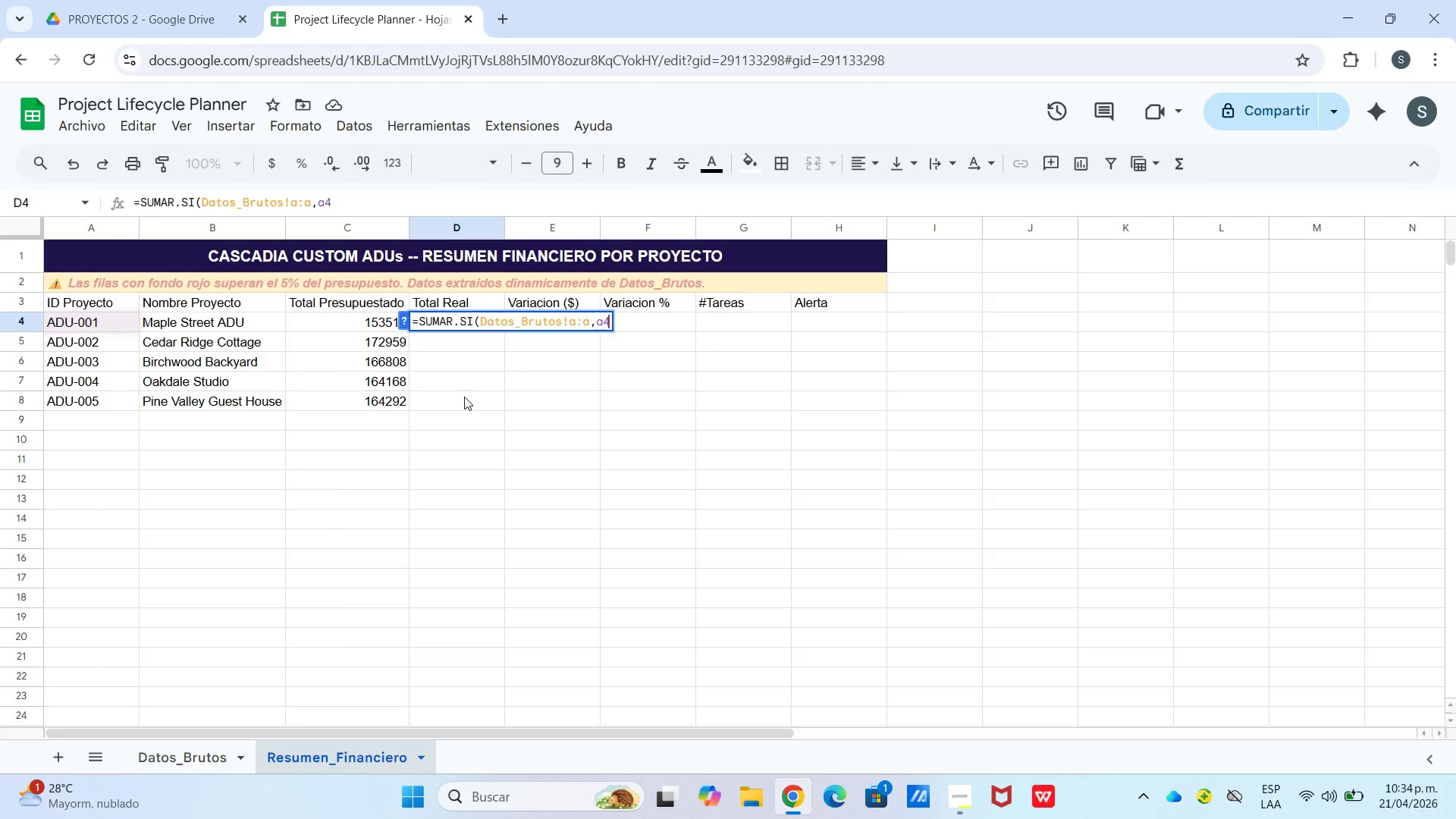 
 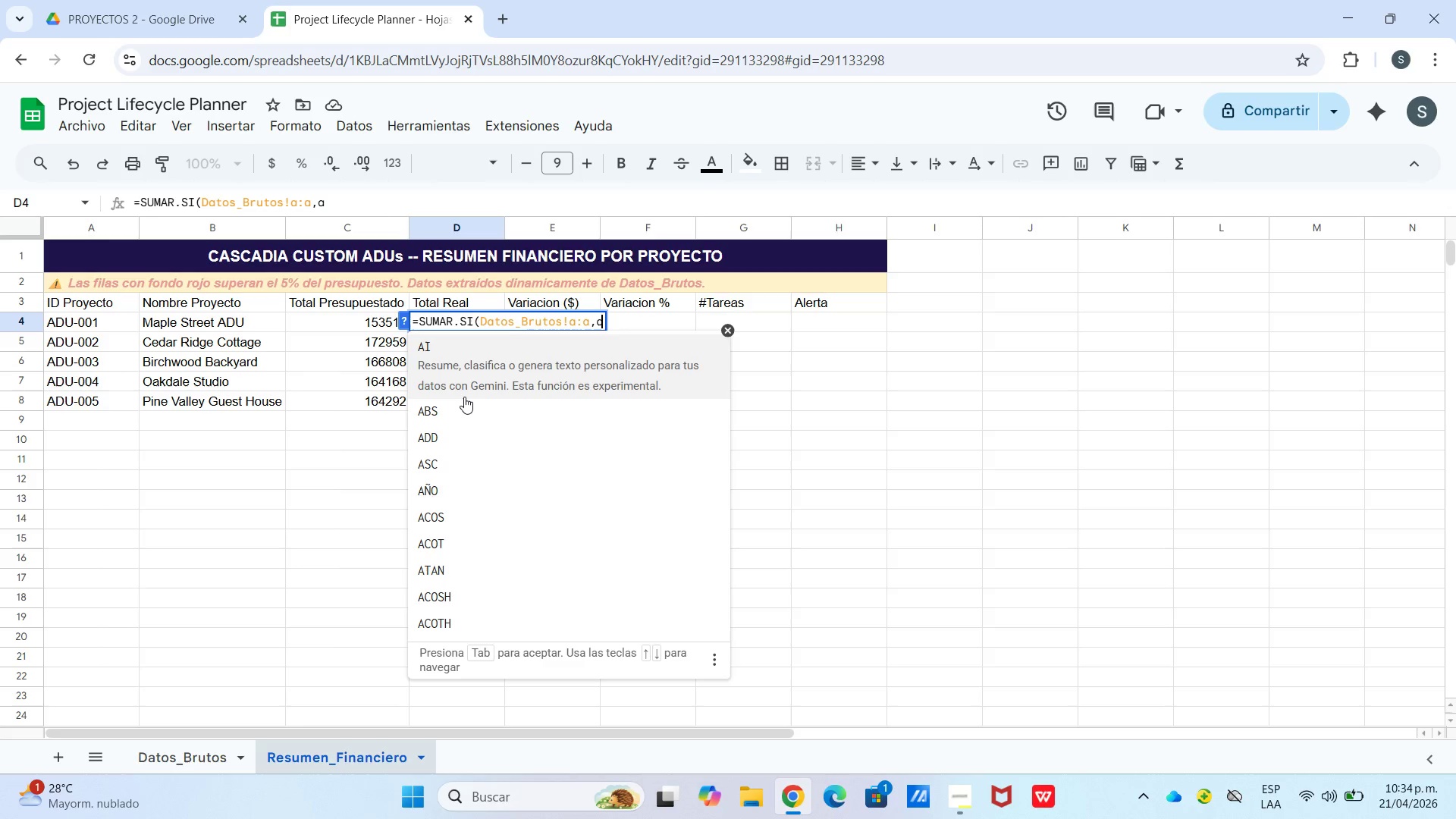 
hold_key(key=ShiftLeft, duration=2.61)
 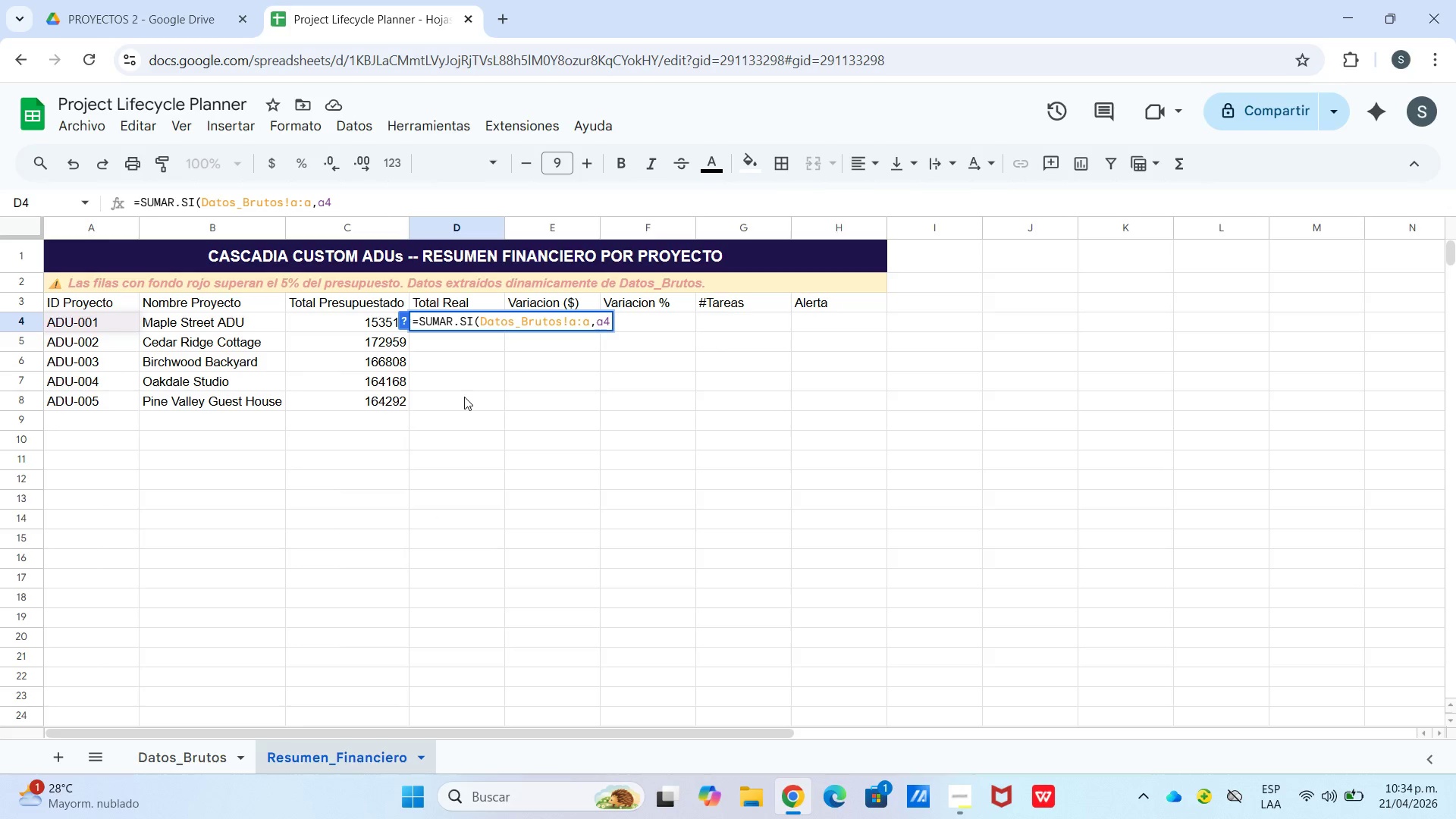 
type(,Datos_Brutos!)
 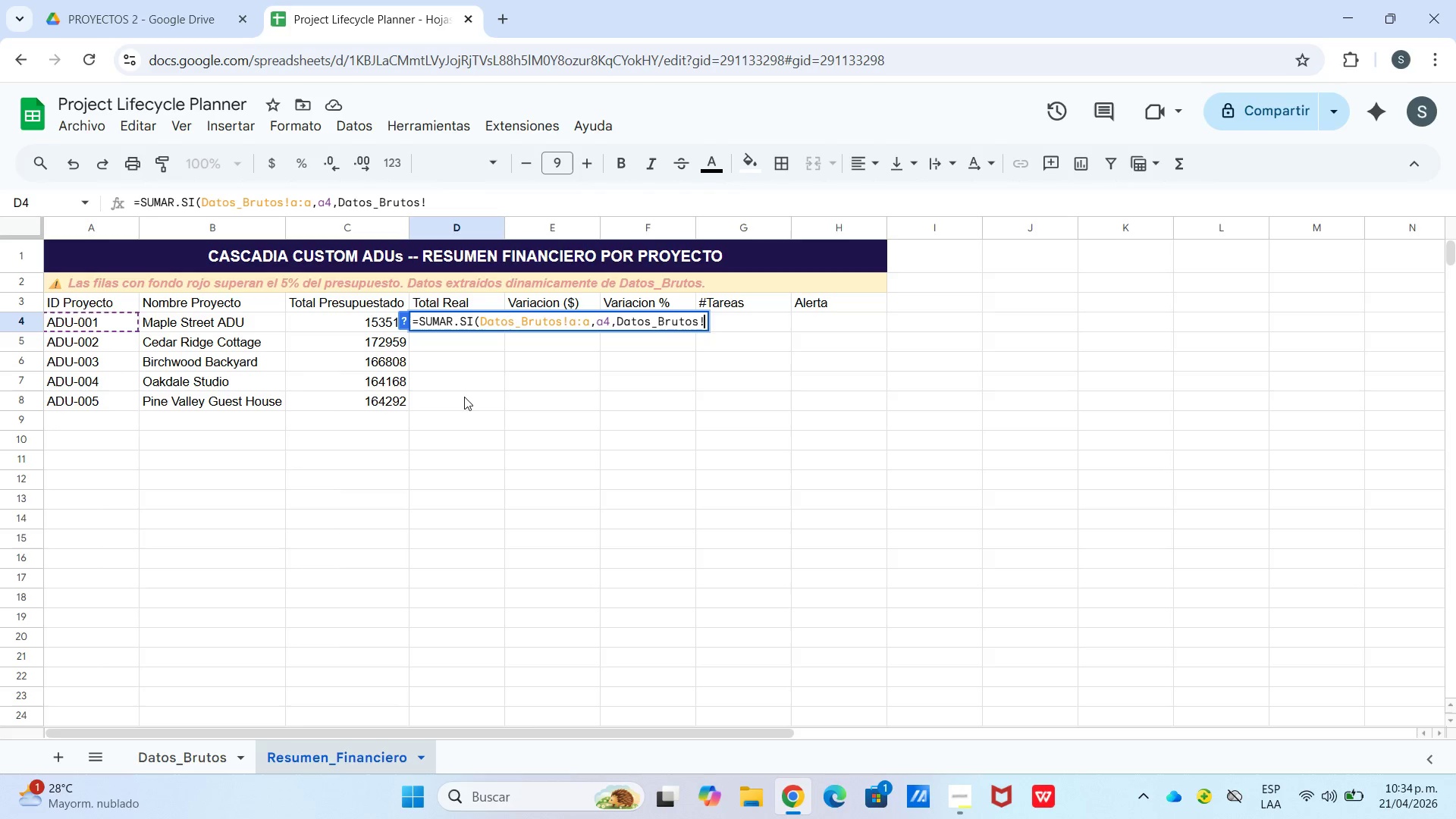 
type(J>j()
 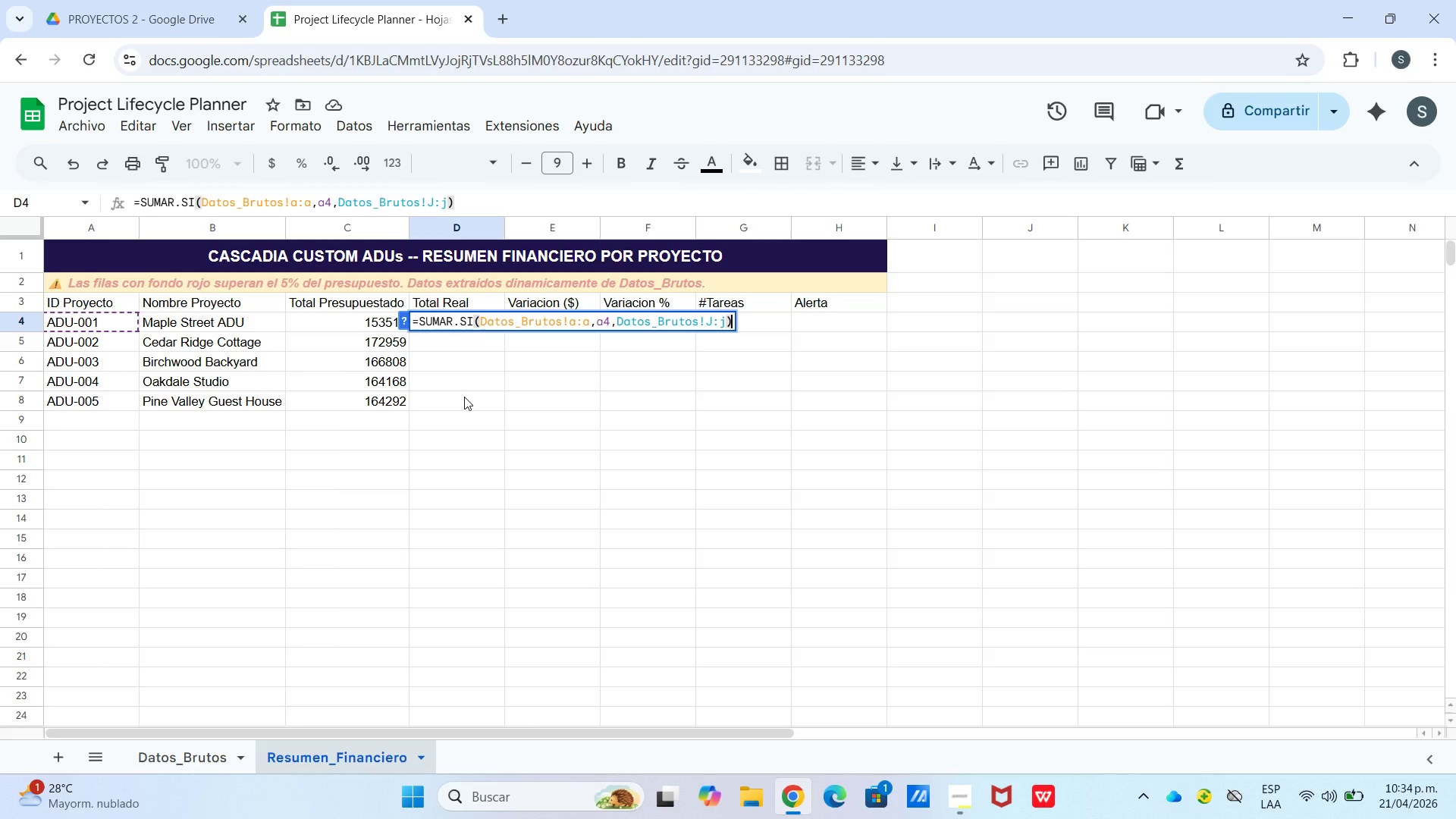 
key(Enter)
 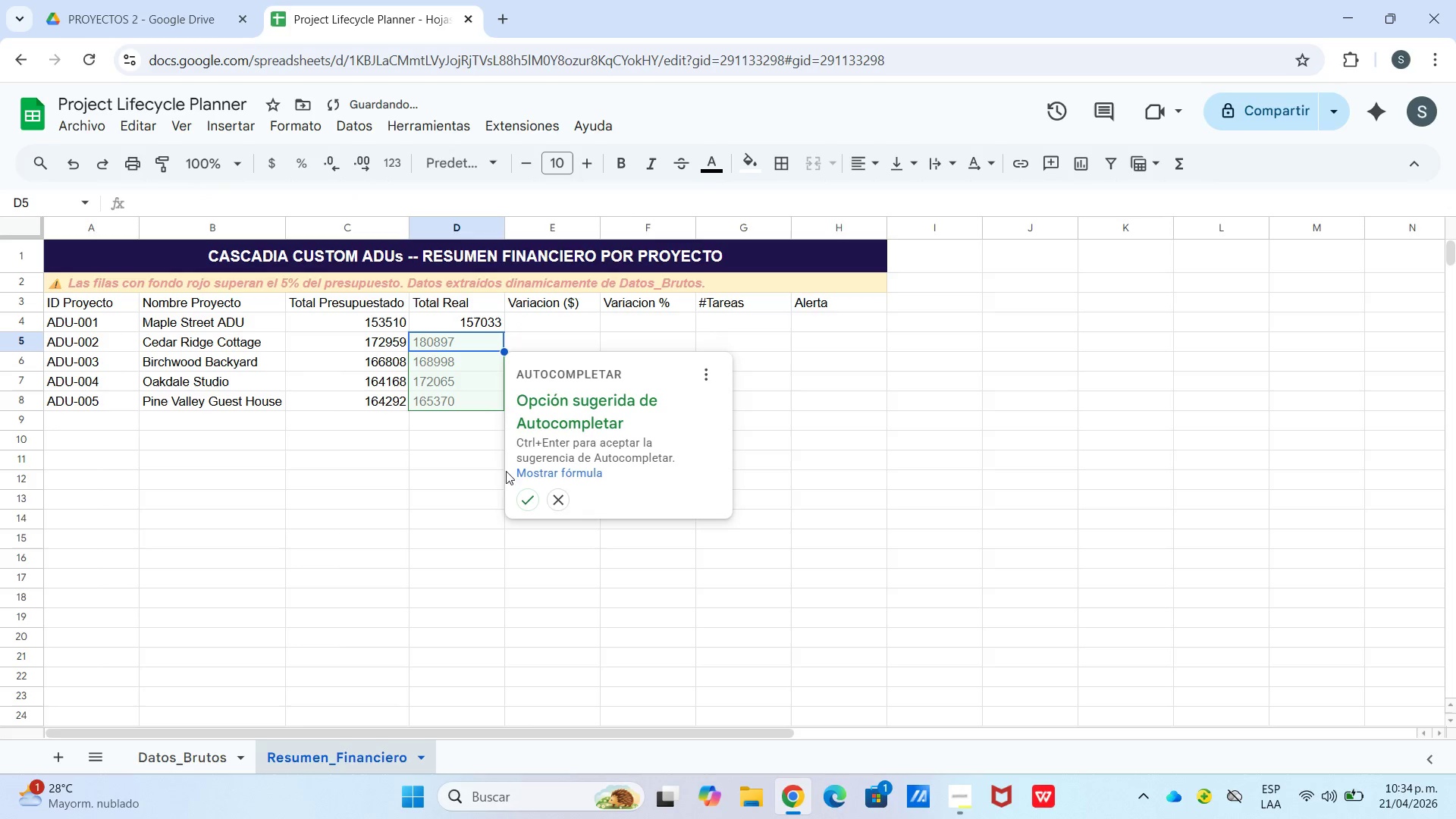 
left_click([529, 496])
 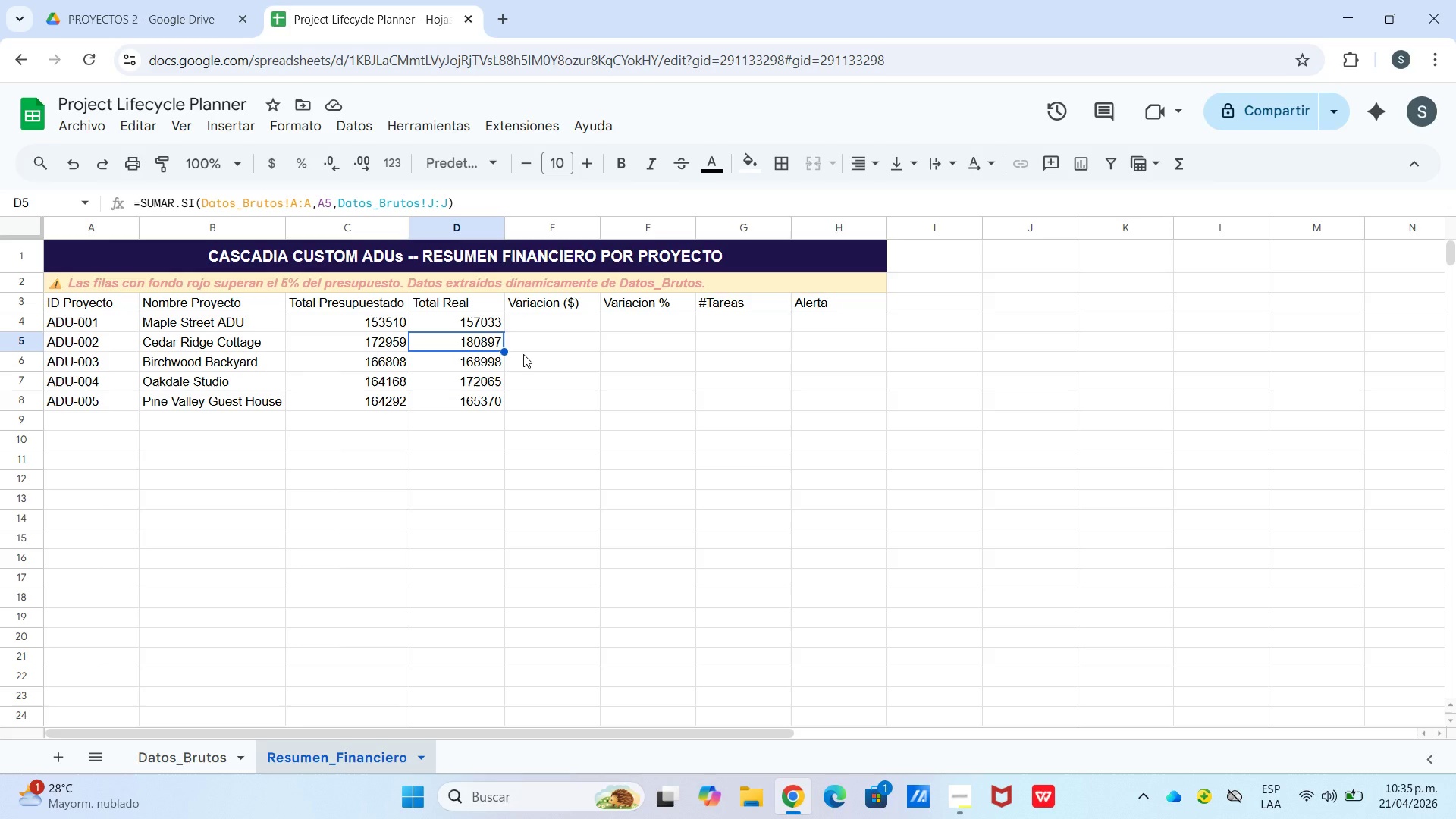 
wait(16.16)
 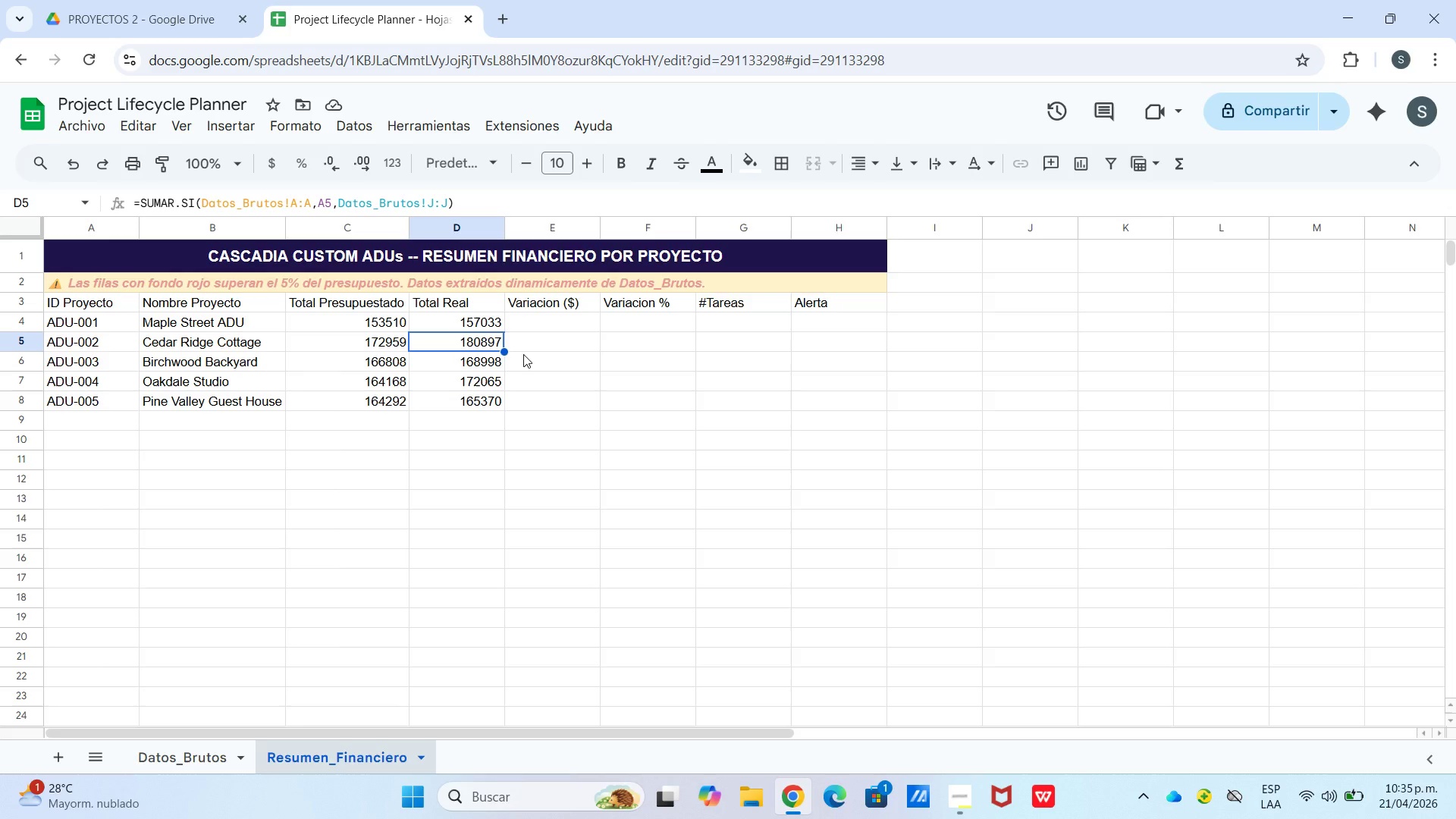 
left_click([526, 322])
 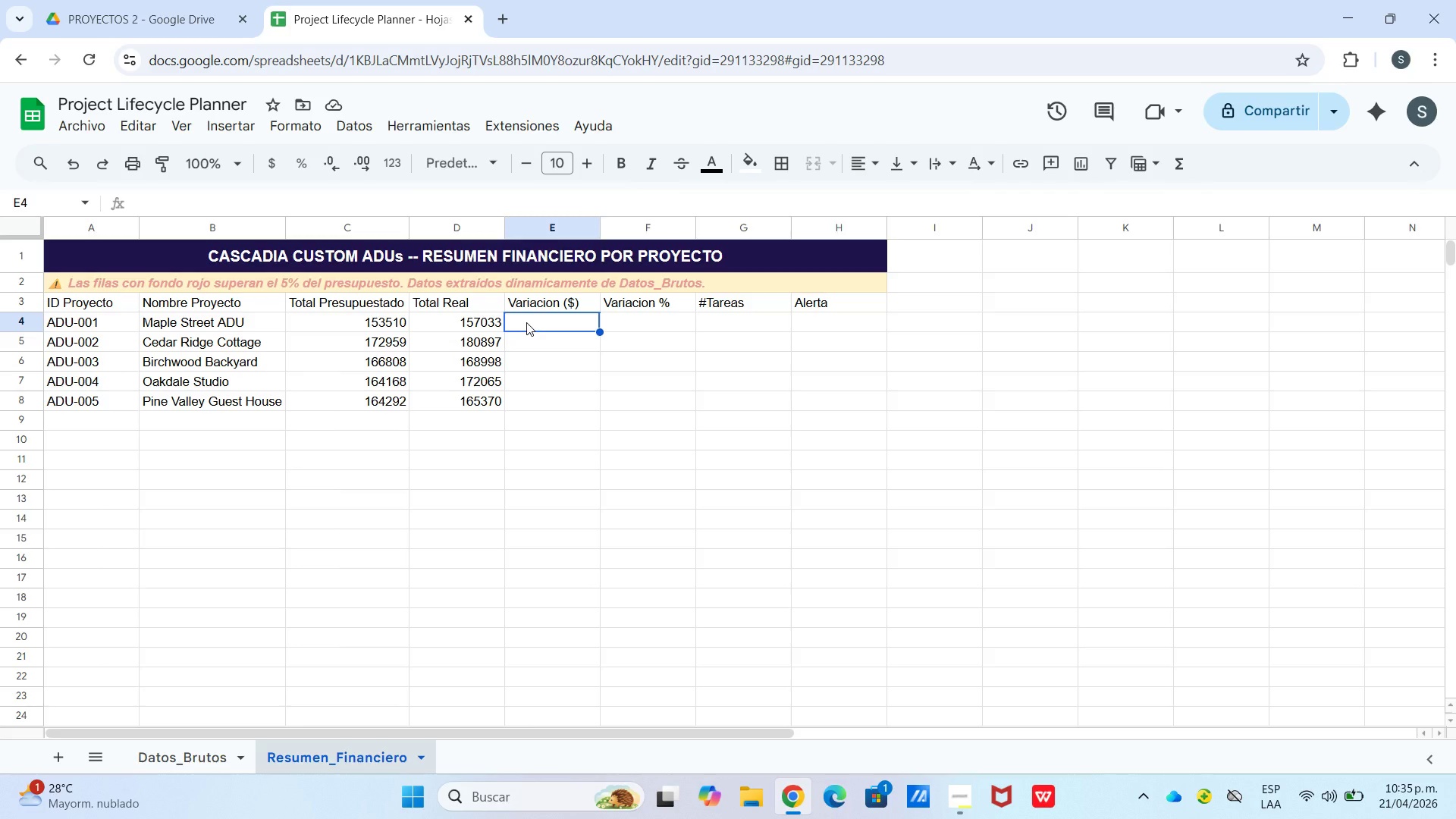 
type()d4-c4)
 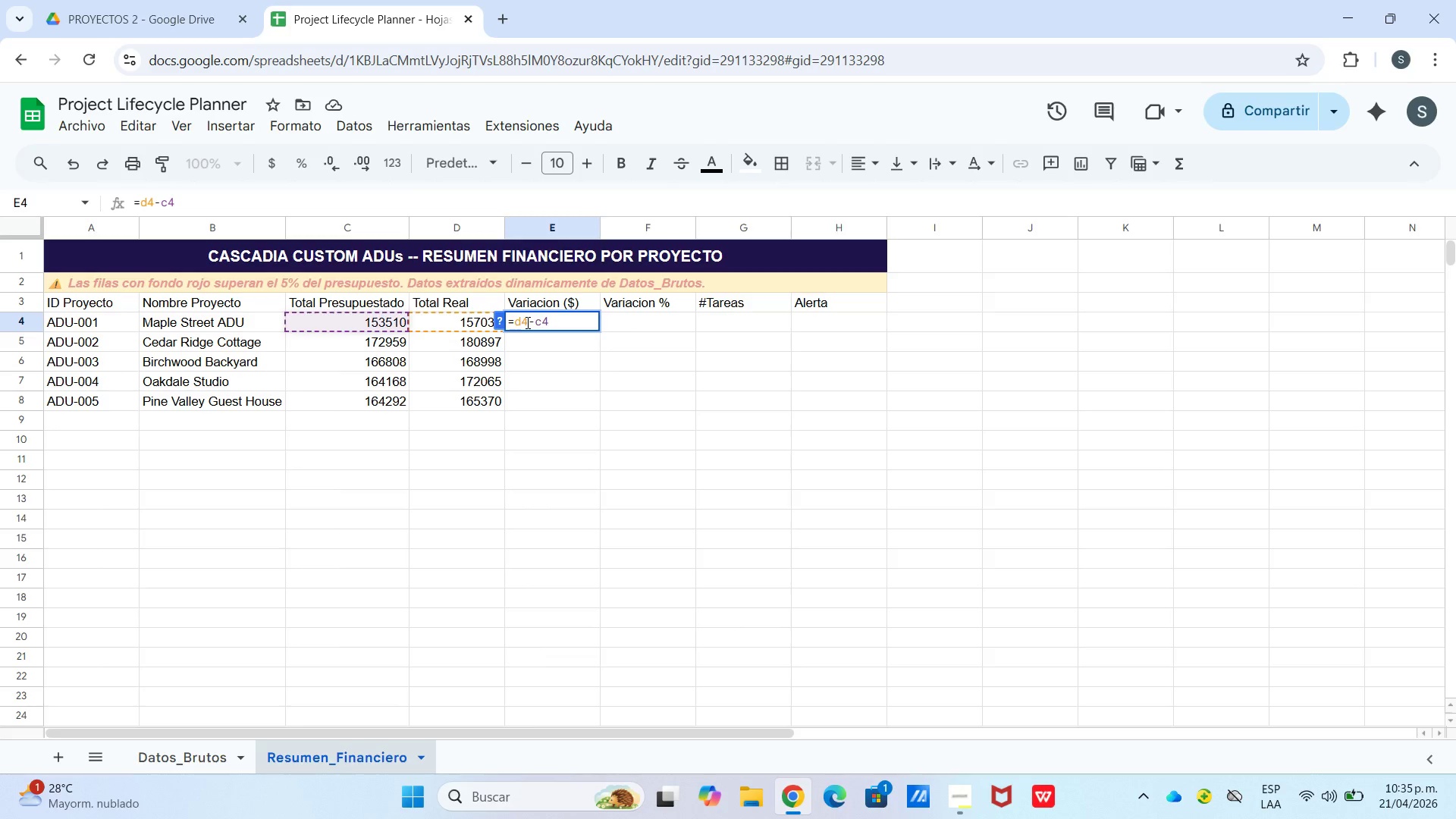 
key(Enter)
 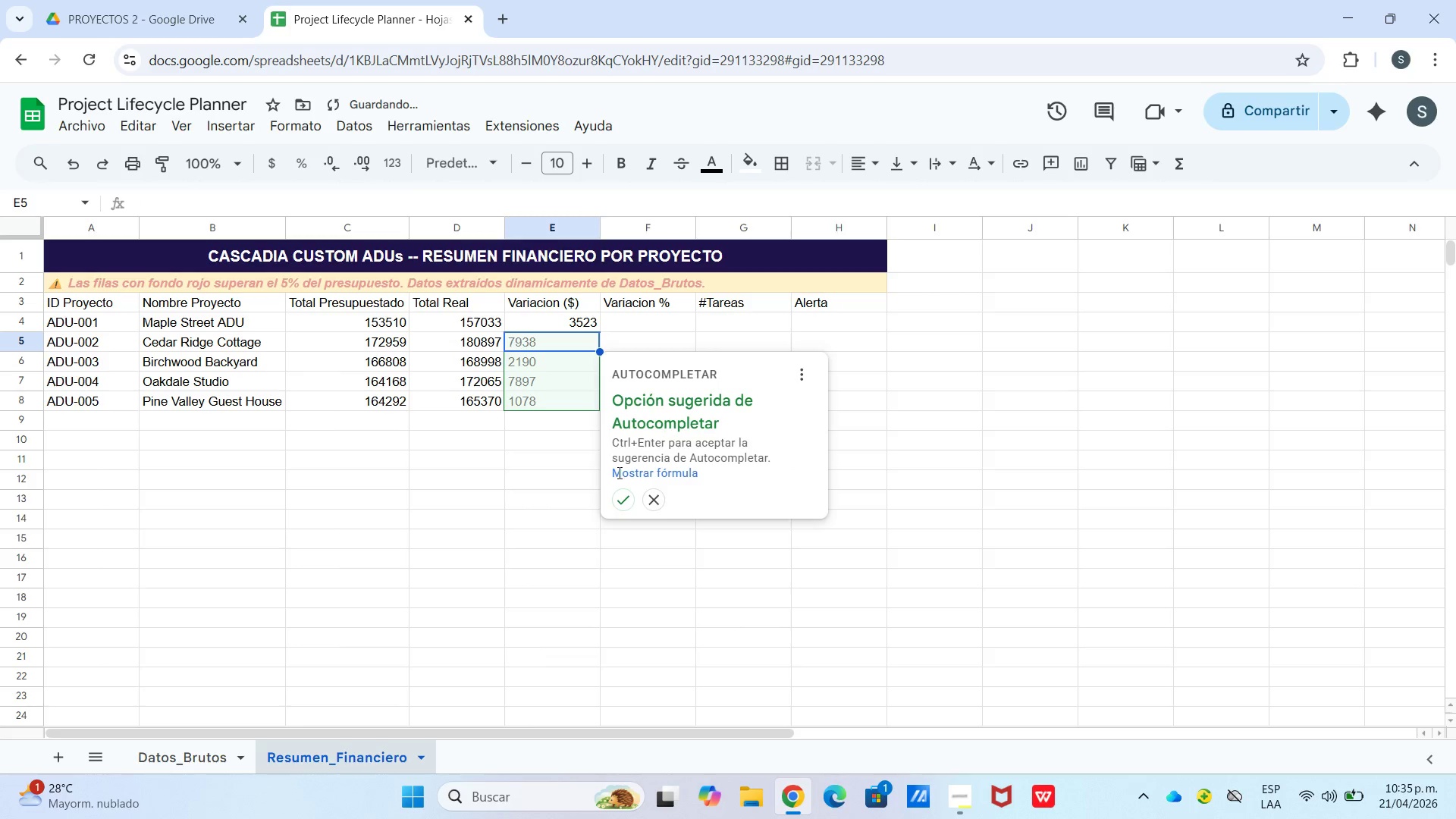 
left_click([626, 501])
 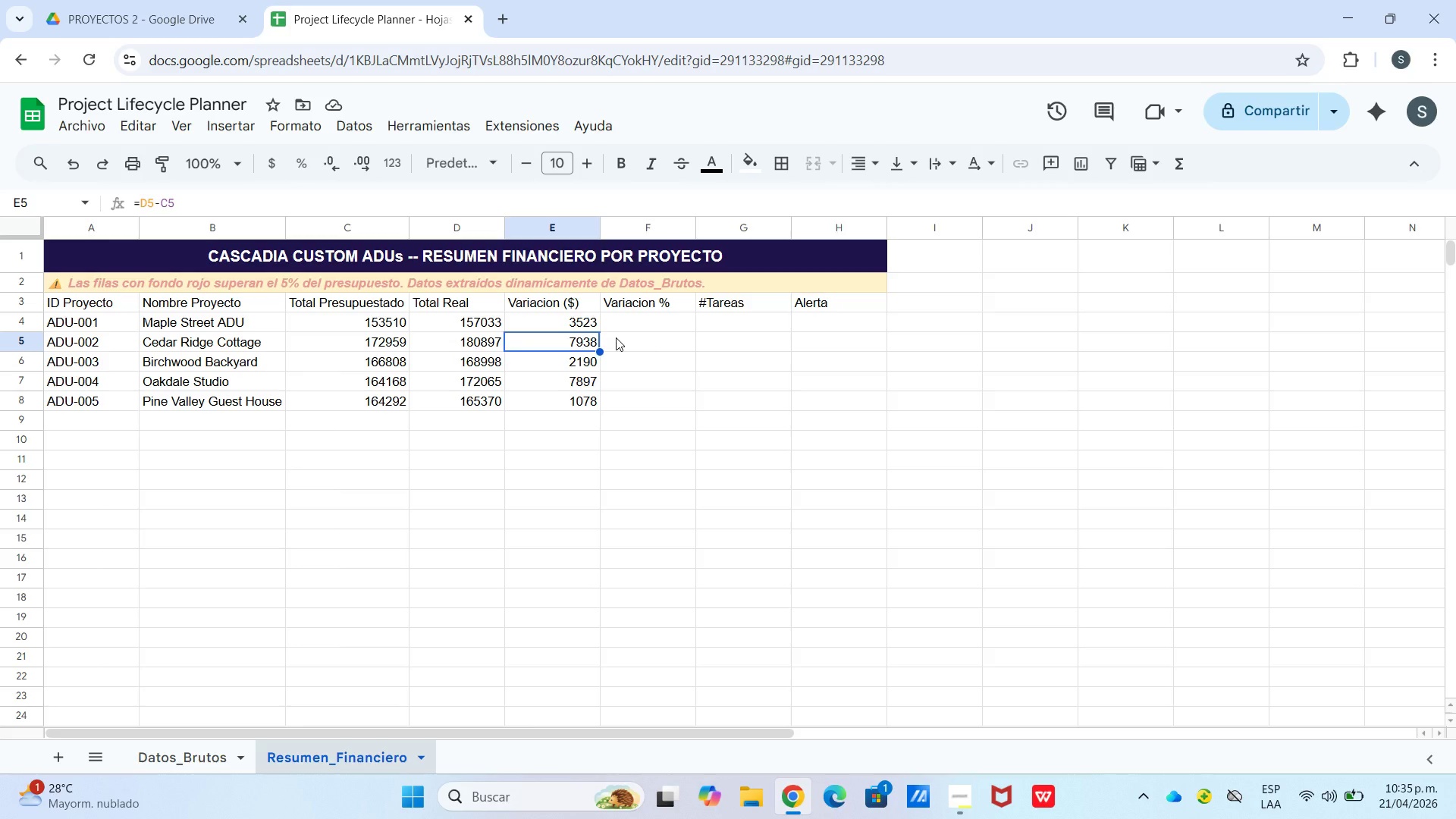 
wait(7.61)
 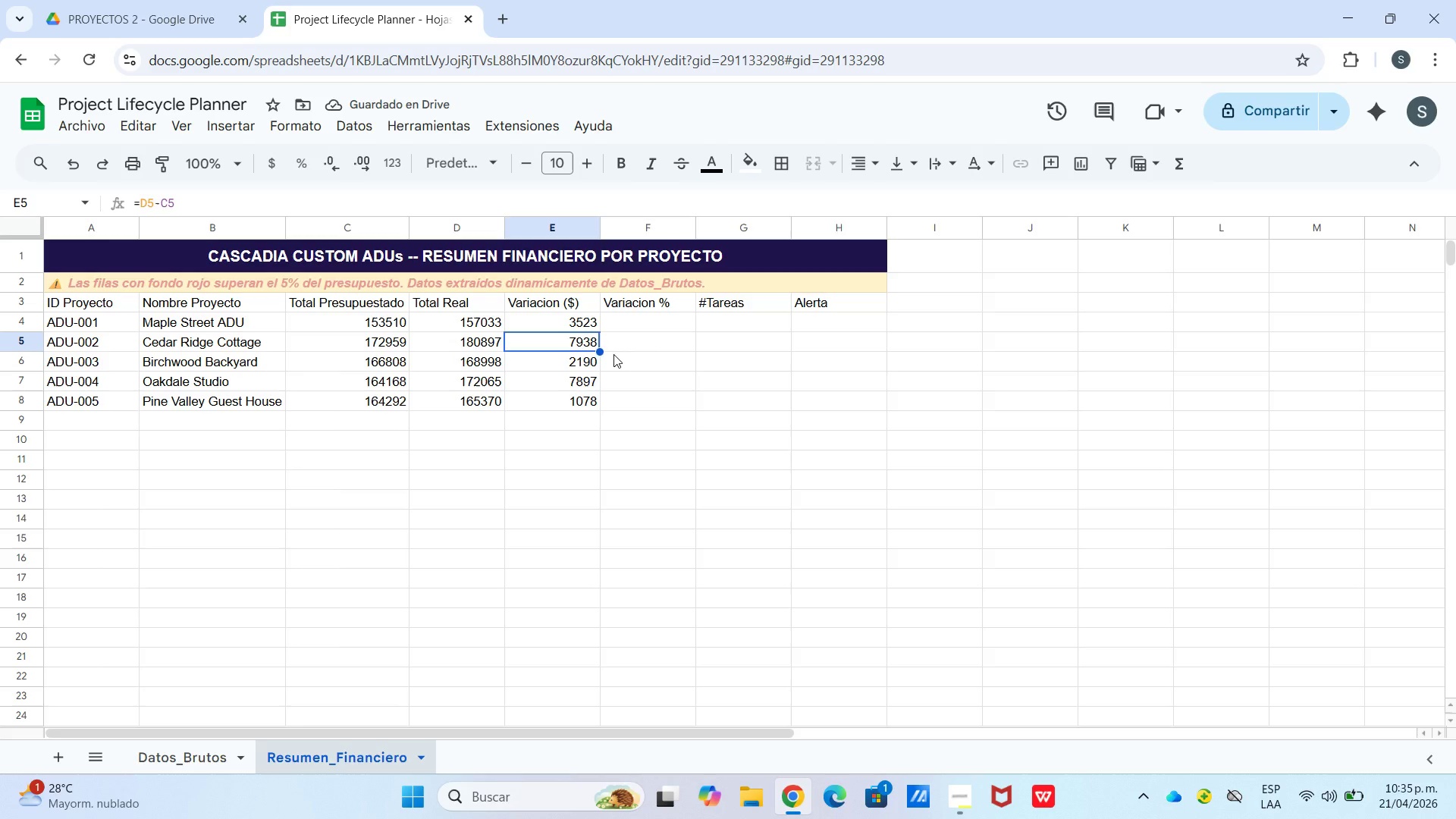 
left_click([638, 318])
 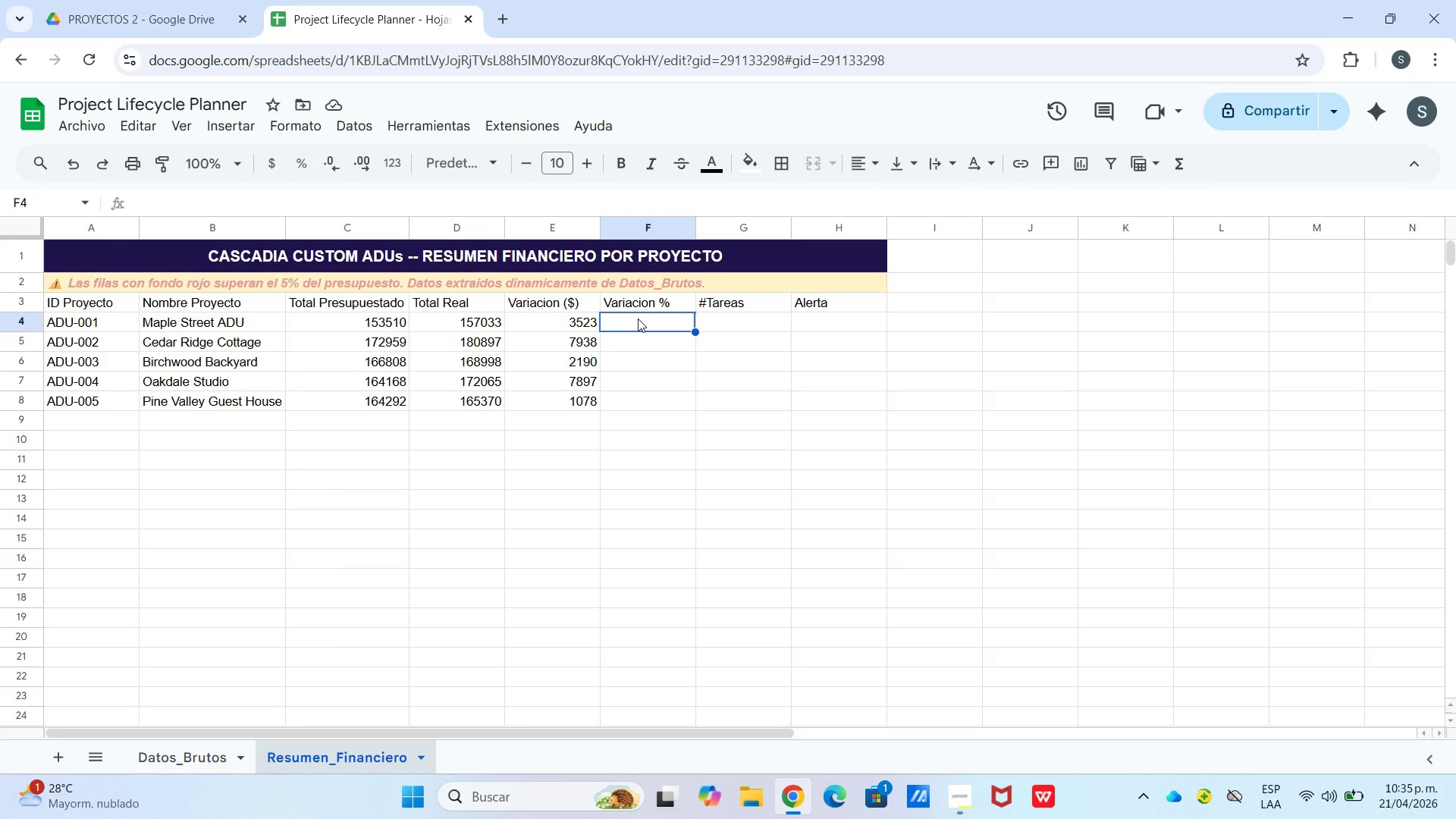 
type()sie)
key(Backspace)
type(.er)
key(Tab)
type(*d4-c4(&c4,0()
 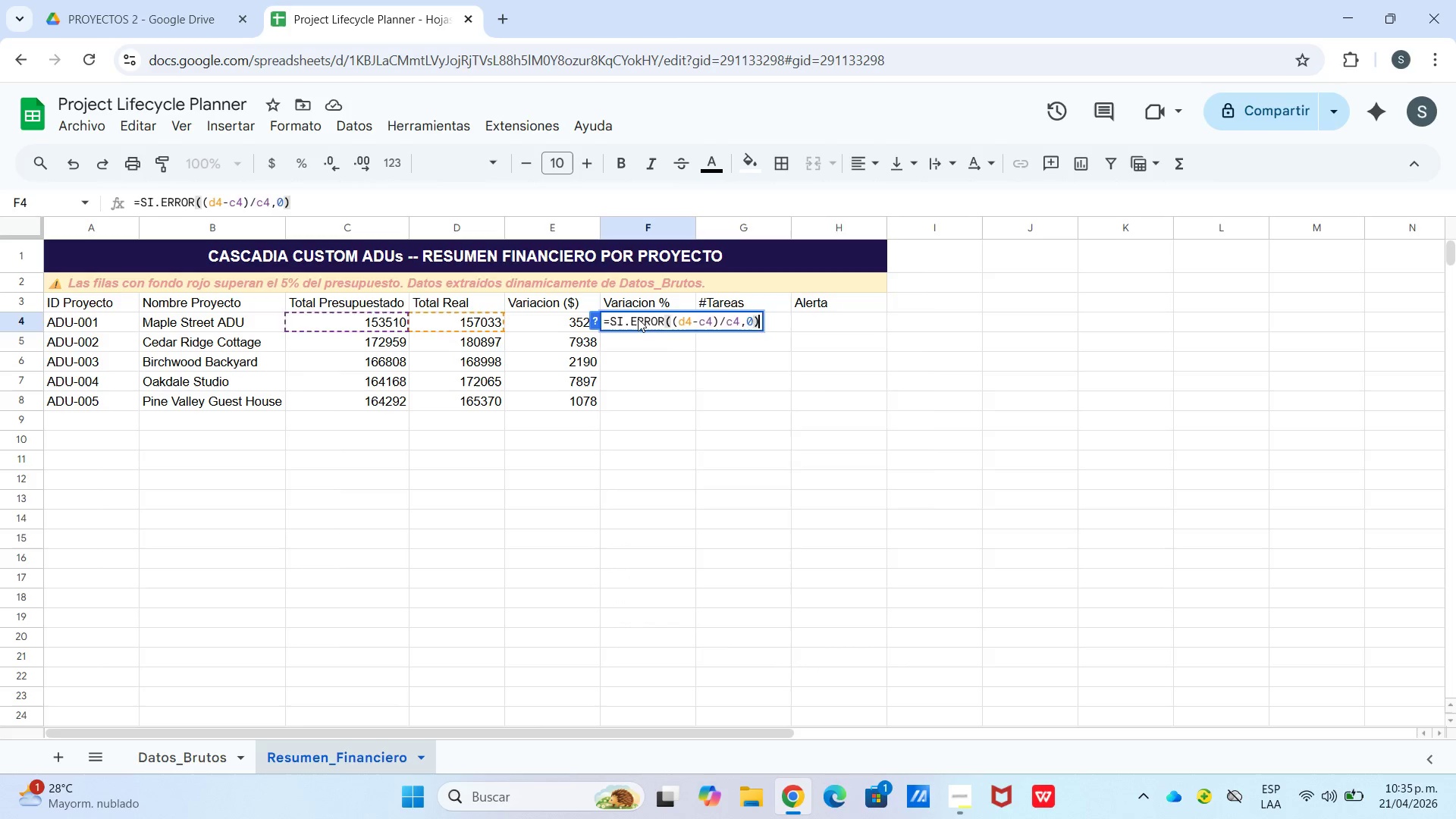 
 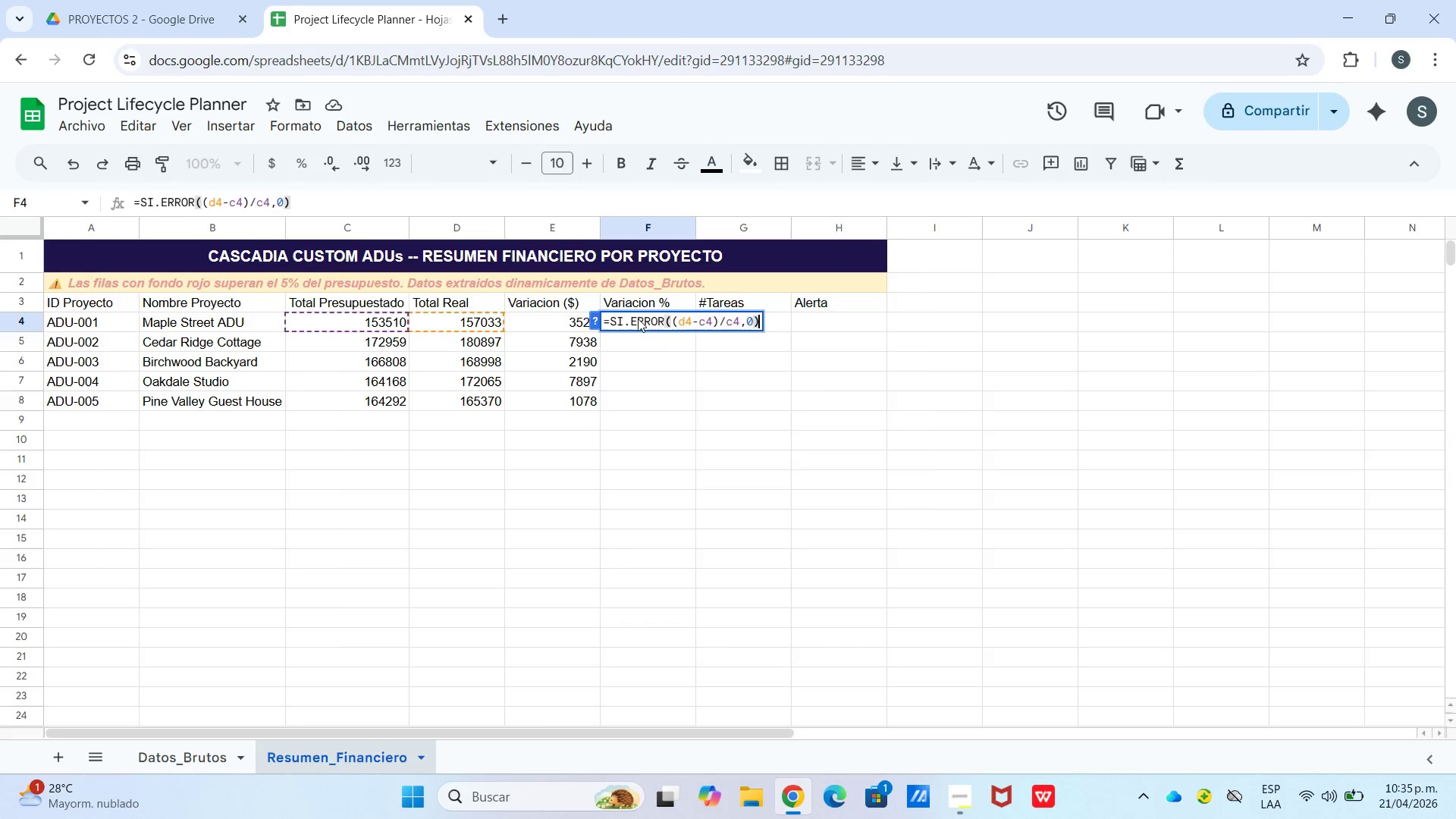 
key(Enter)
 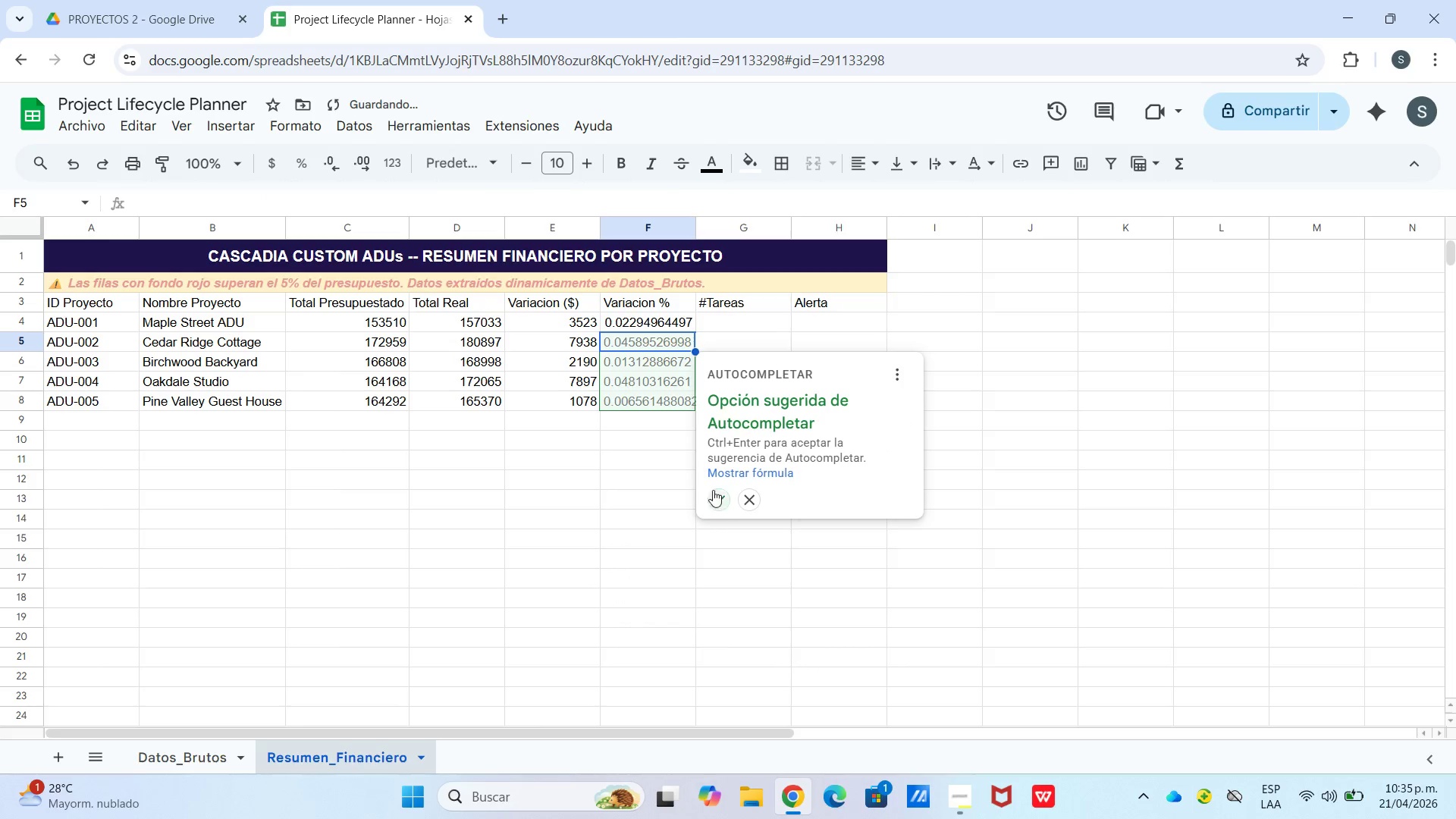 
left_click([720, 495])
 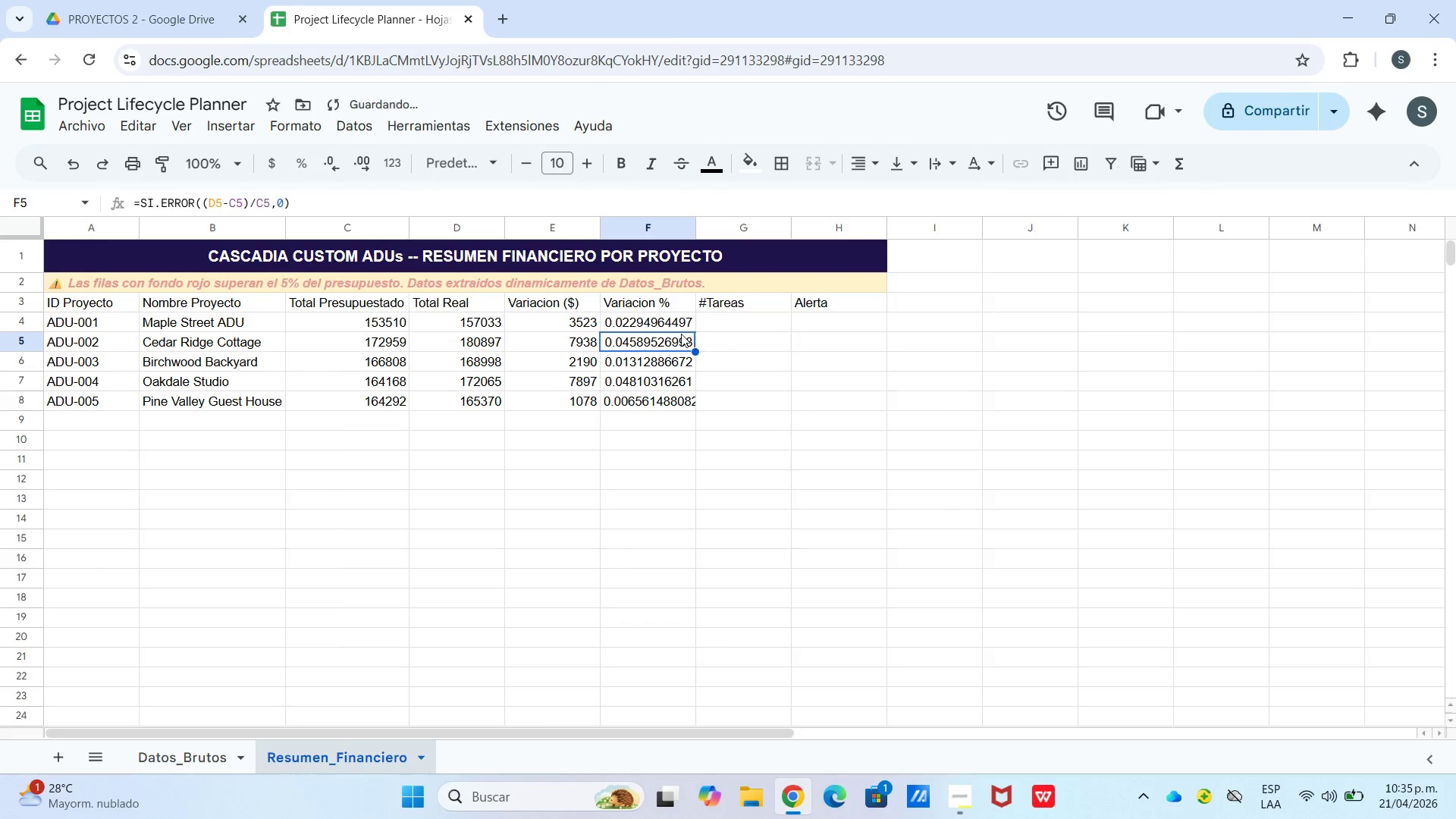 
left_click_drag(start_coordinate=[667, 325], to_coordinate=[670, 400])
 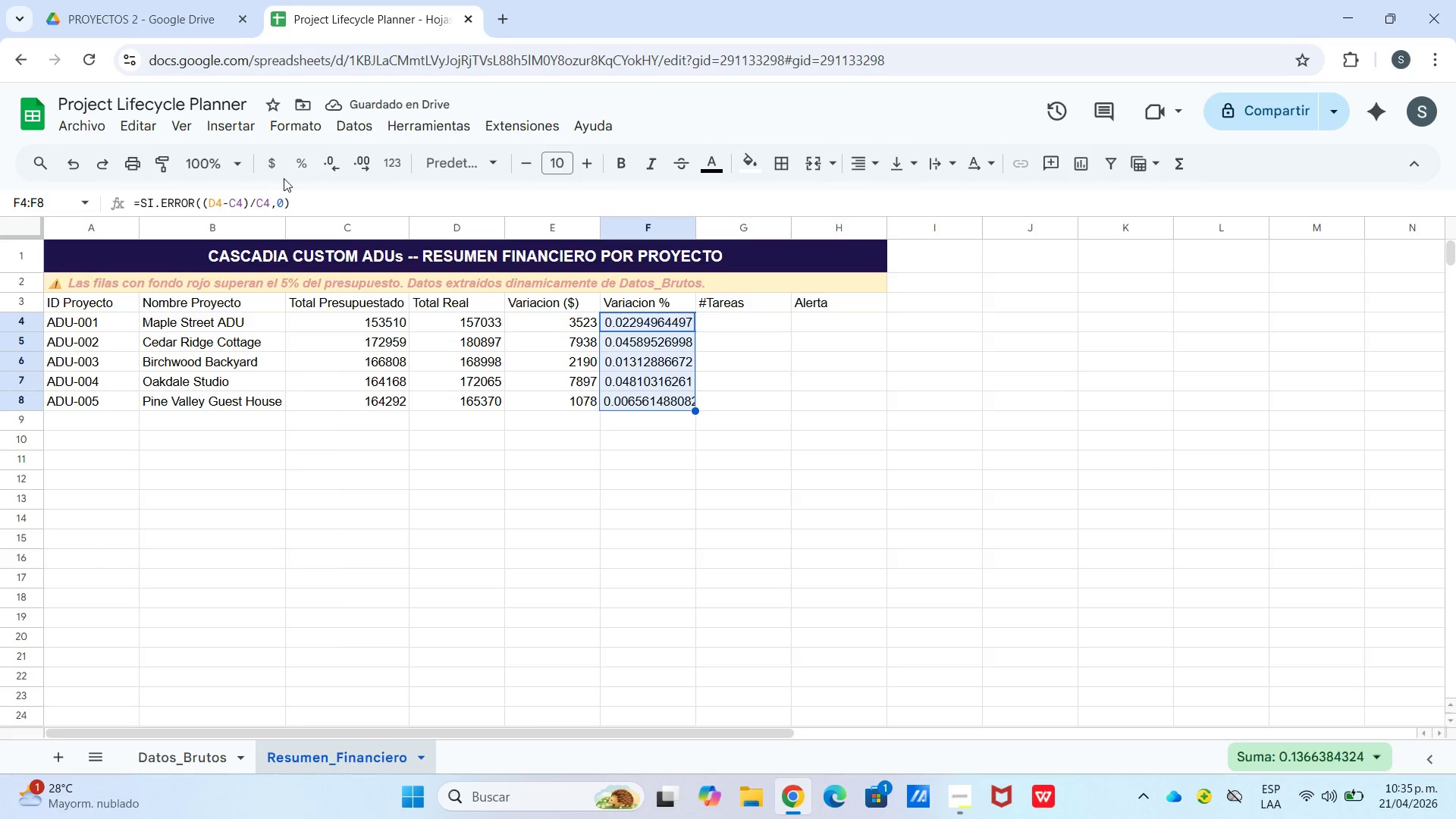 
left_click([296, 167])
 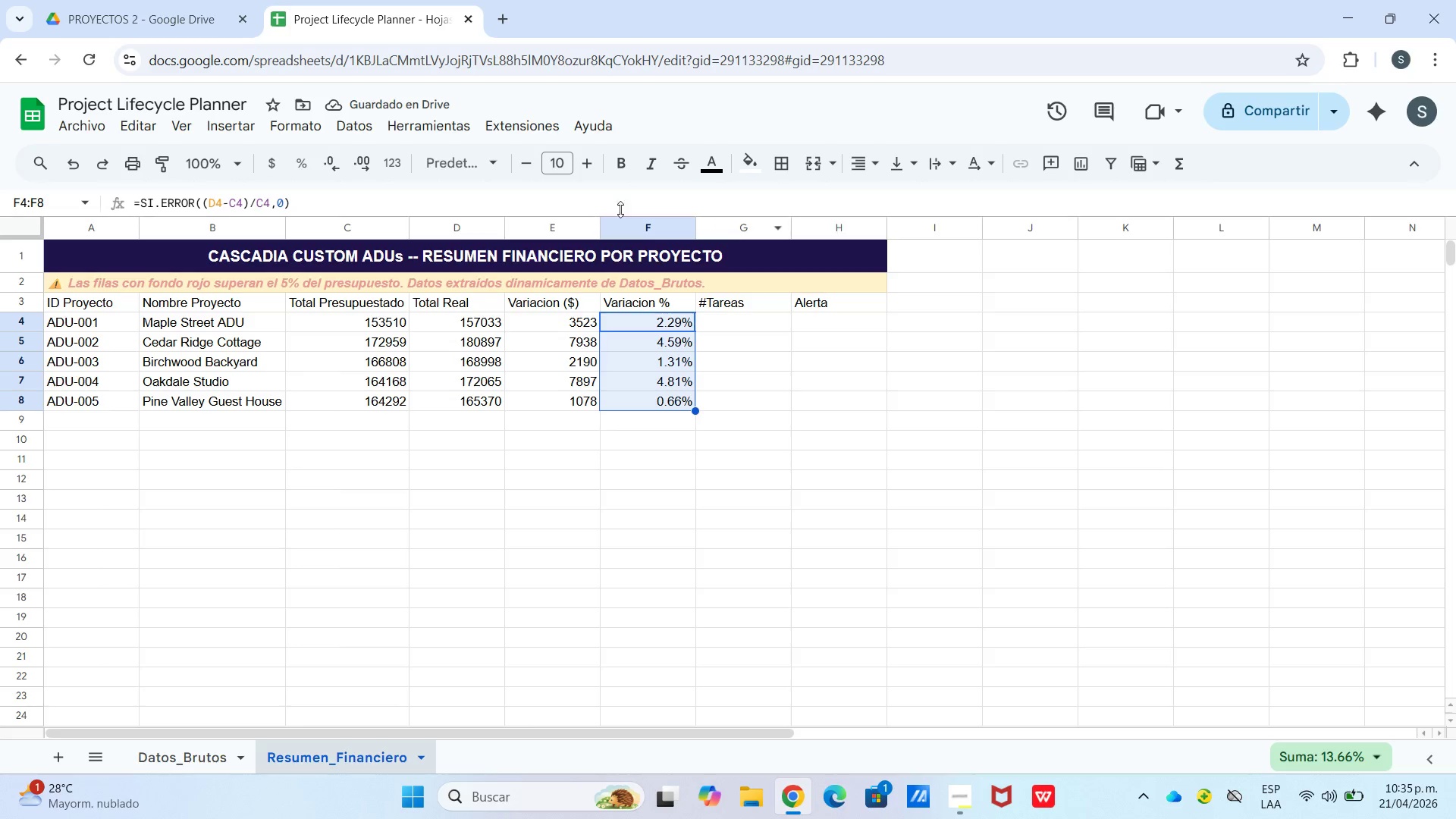 
left_click([331, 158])
 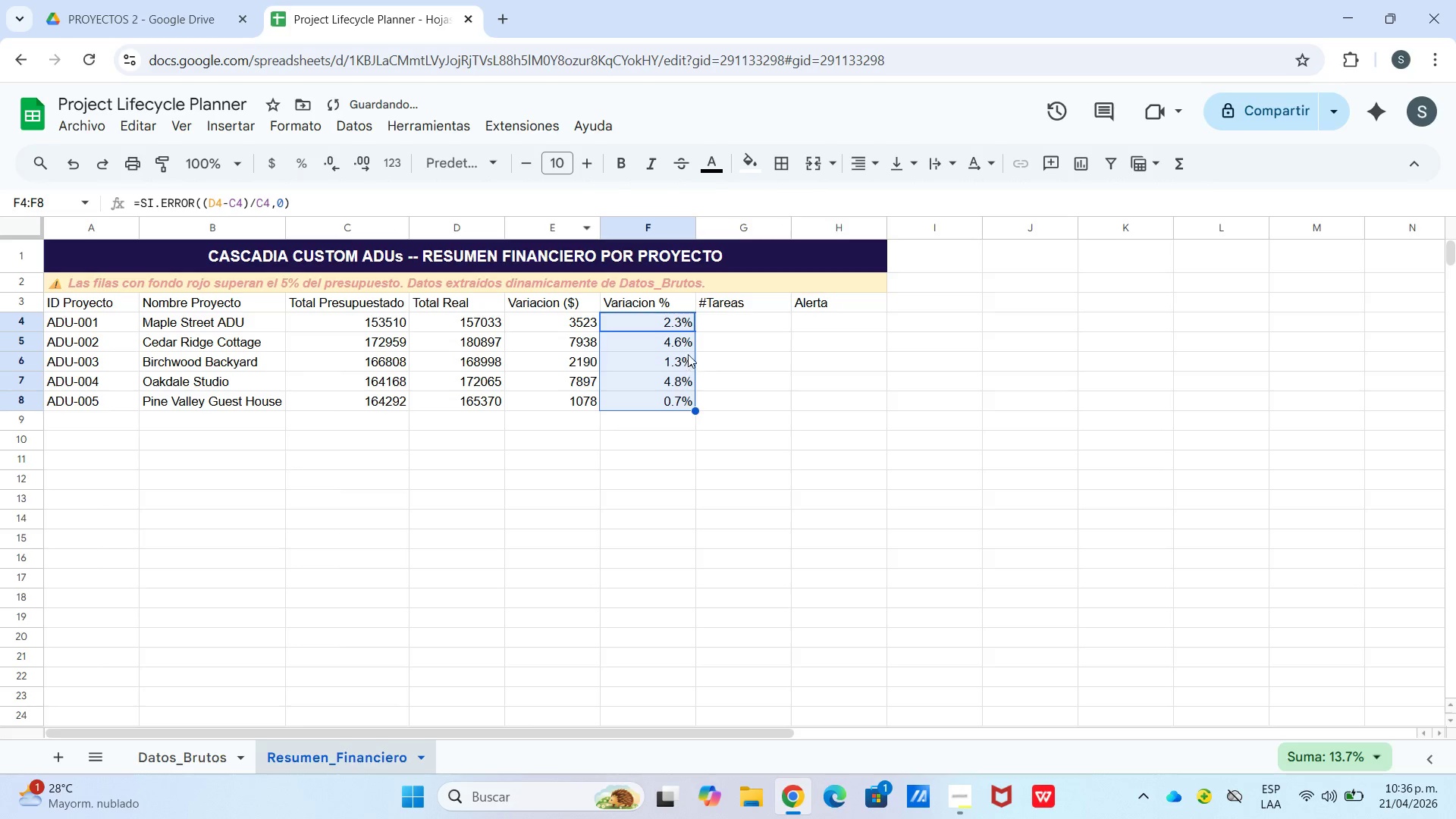 
double_click([720, 328])
 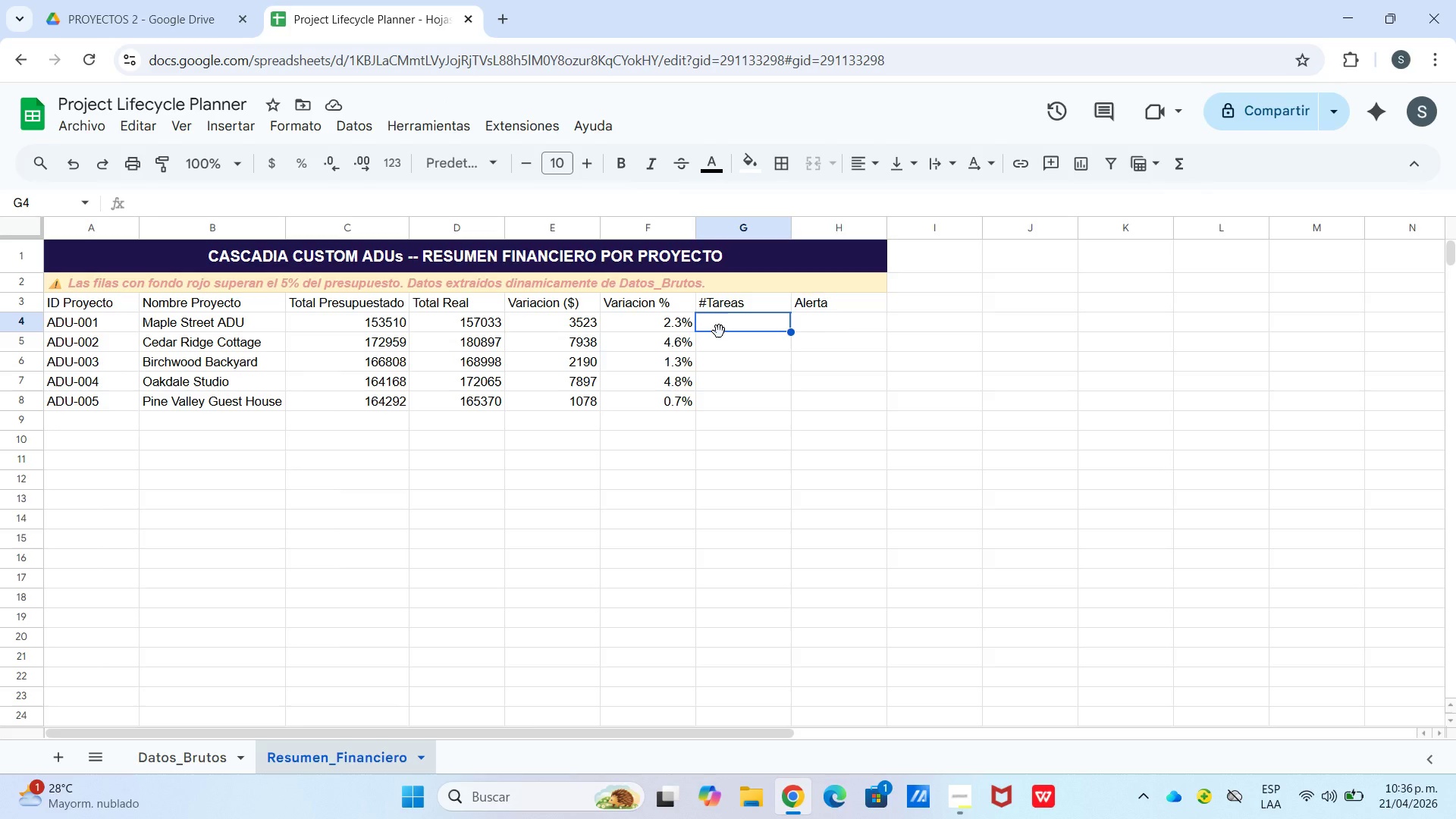 
type()conta)
 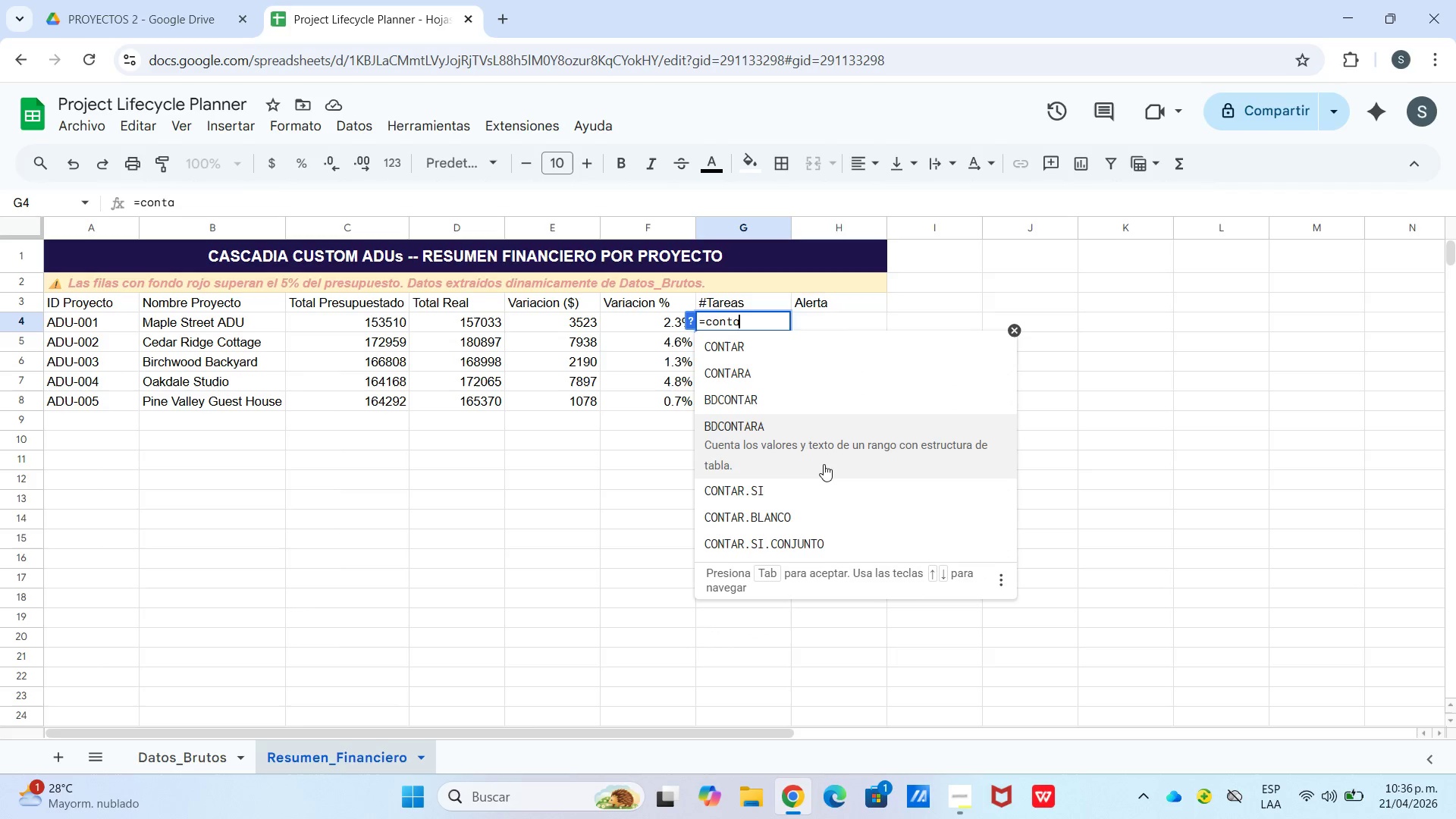 
left_click([824, 482])
 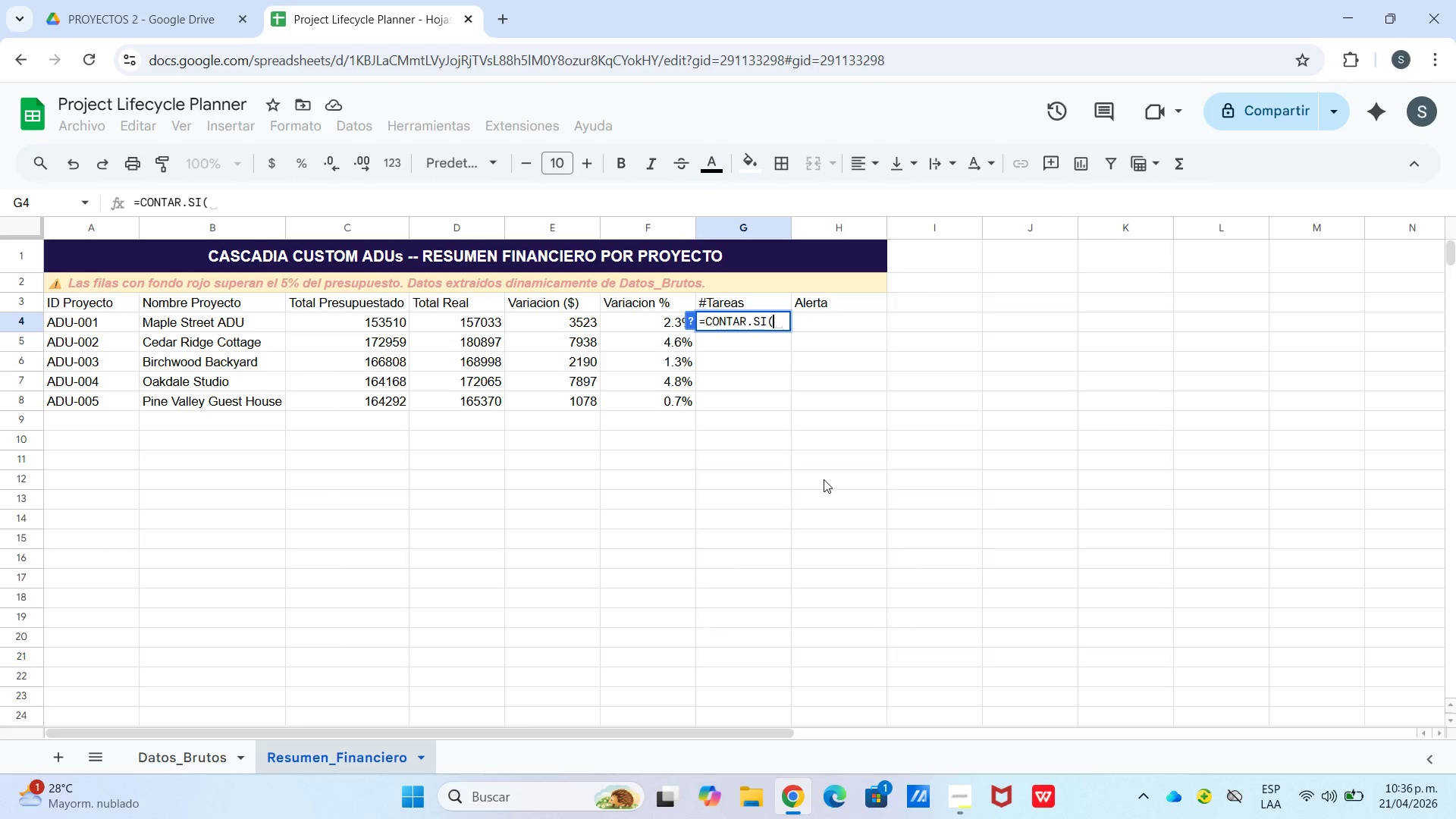 
type(Datos_Brutos!a>a,a4()
 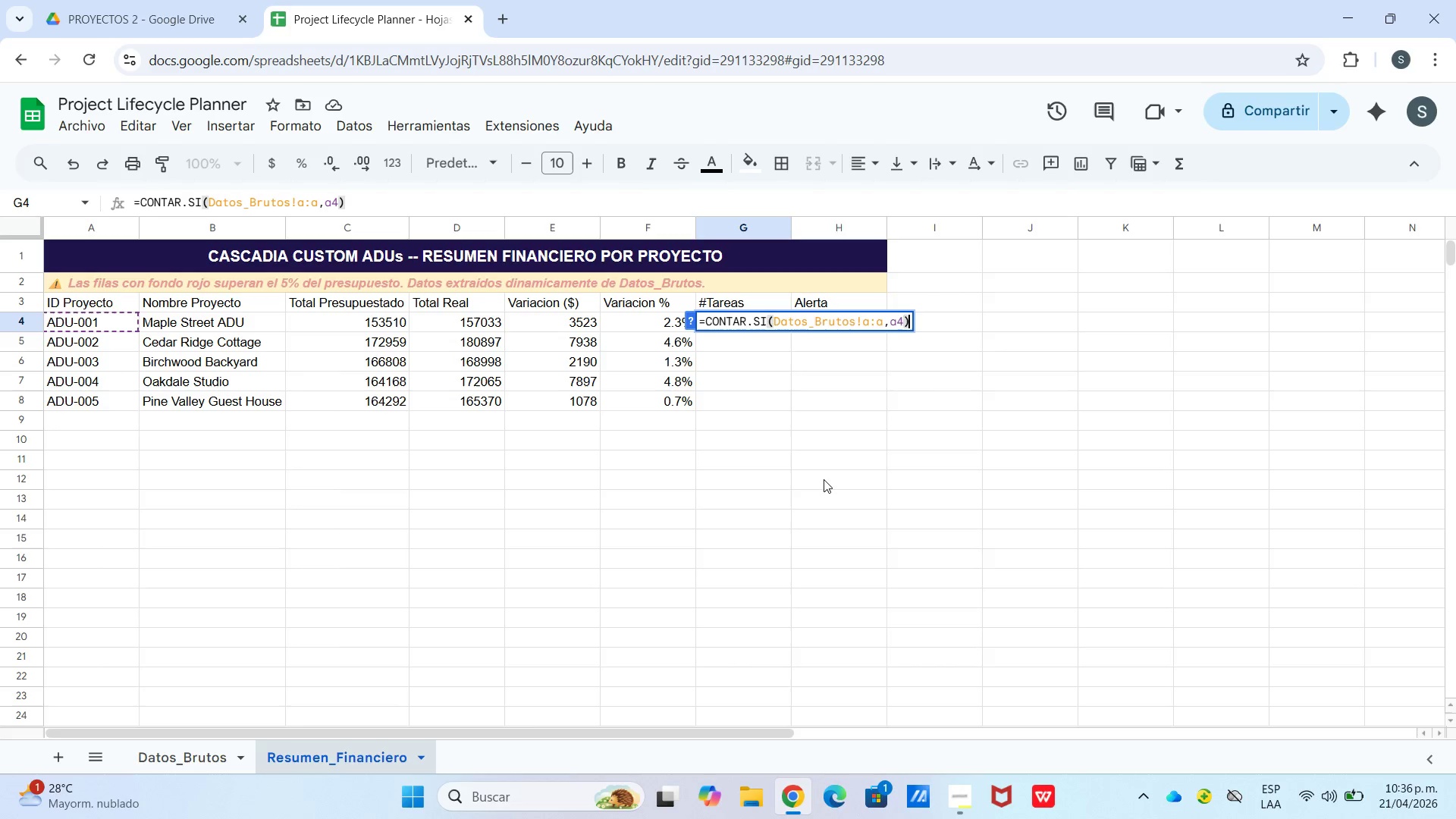 
key(Enter)
 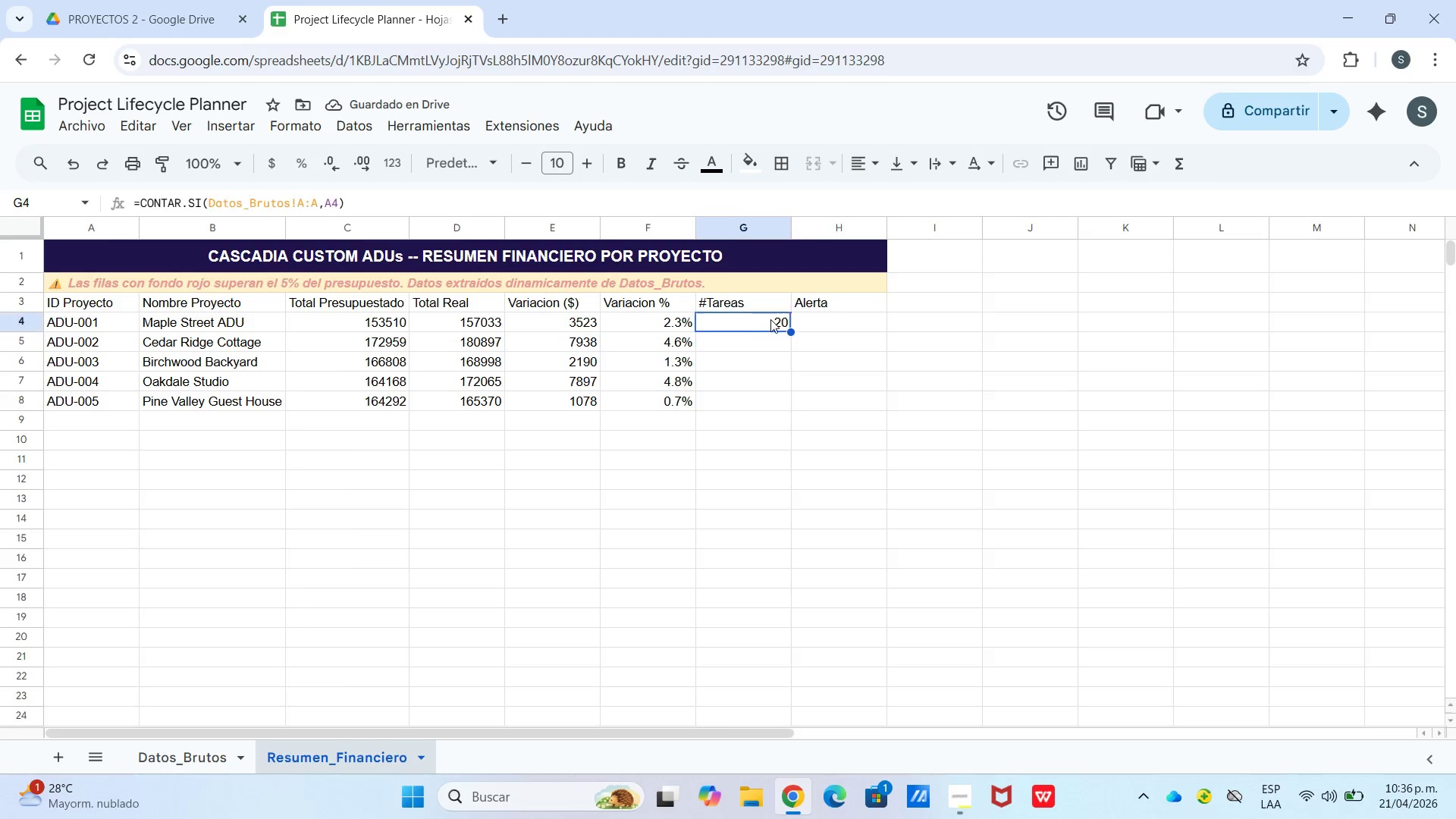 
wait(5.84)
 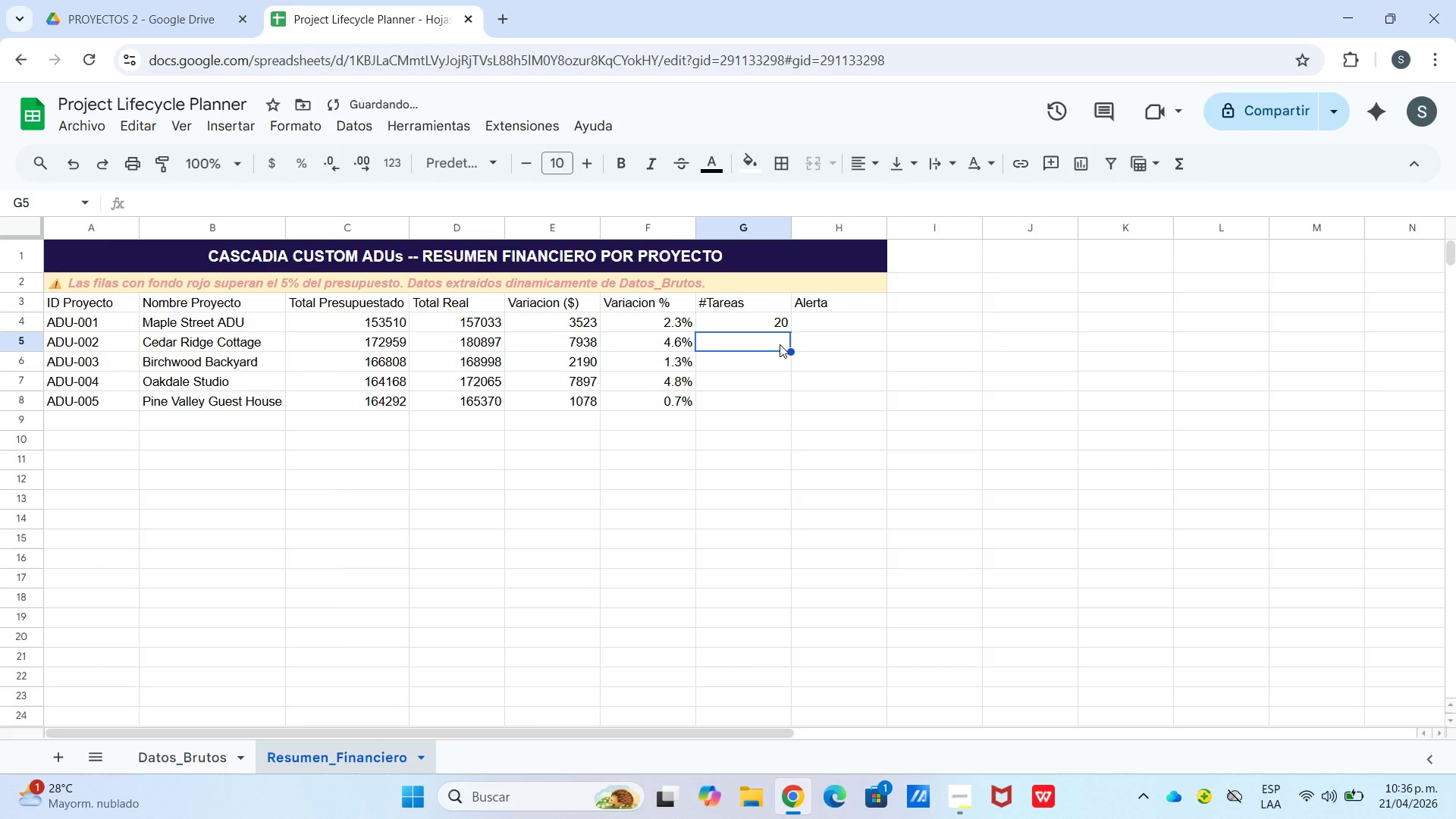 
left_click_drag(start_coordinate=[792, 328], to_coordinate=[791, 339])
 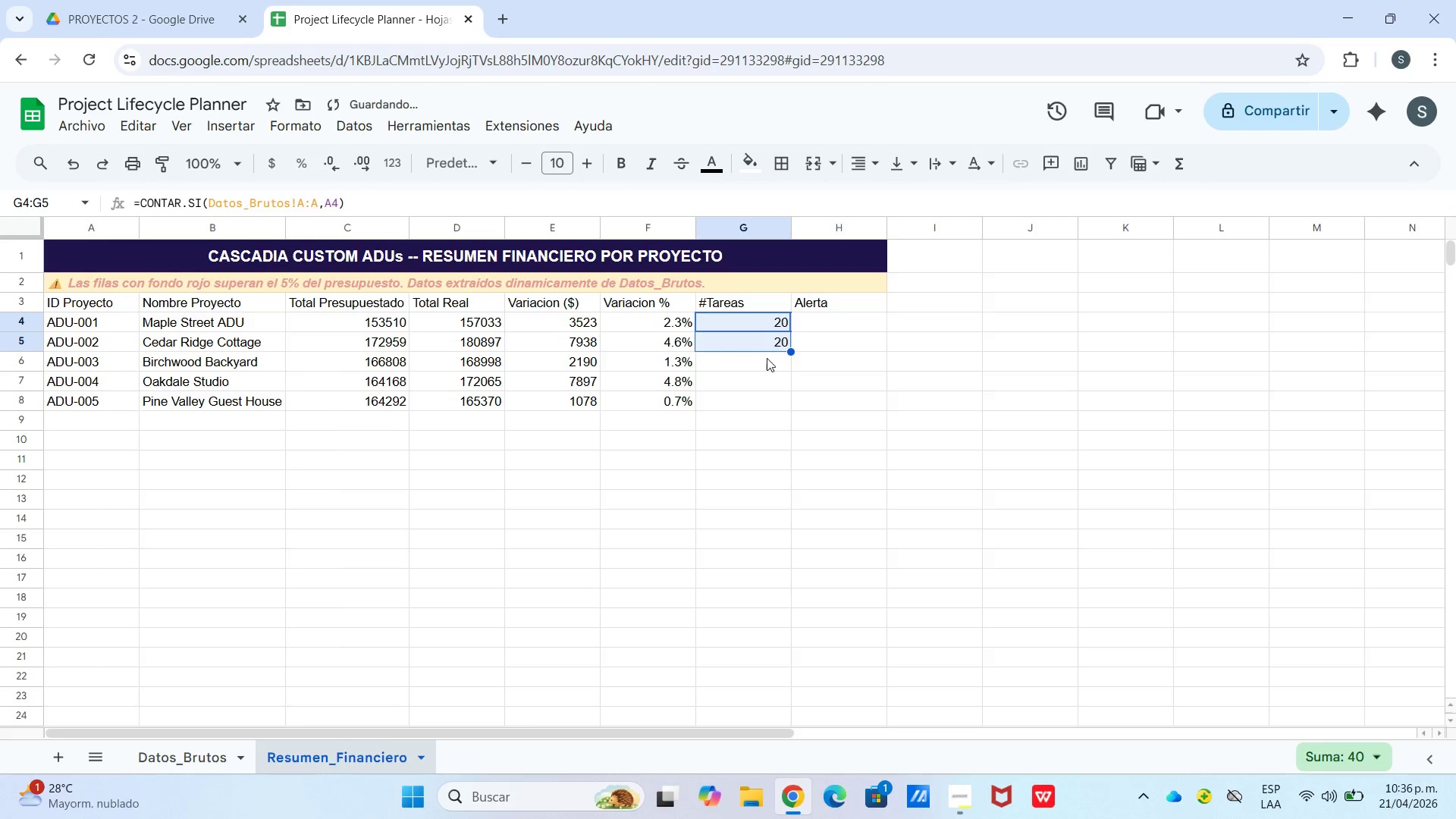 
left_click([767, 363])
 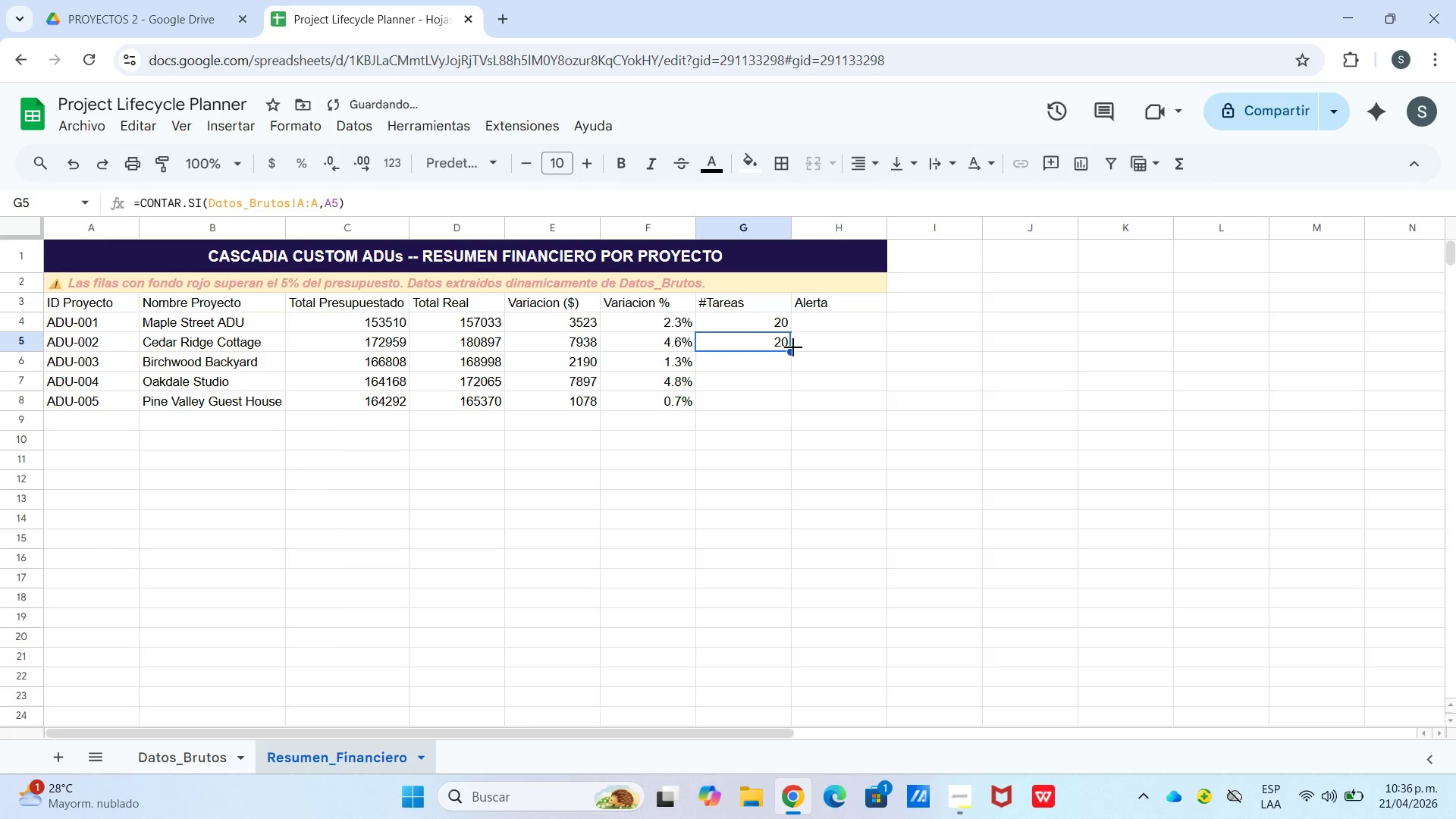 
left_click_drag(start_coordinate=[792, 348], to_coordinate=[789, 403])
 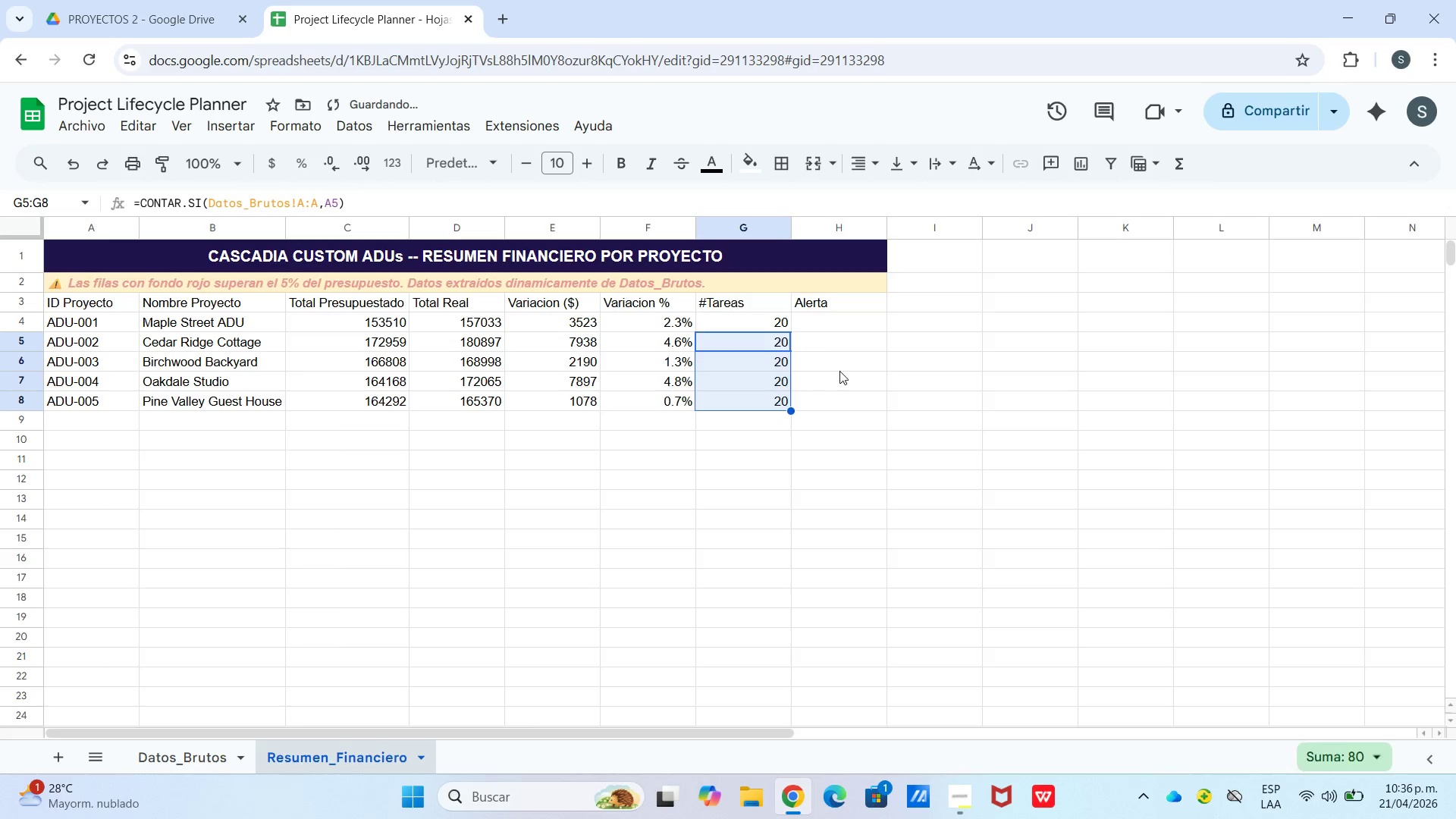 
left_click_drag(start_coordinate=[840, 371], to_coordinate=[839, 375])
 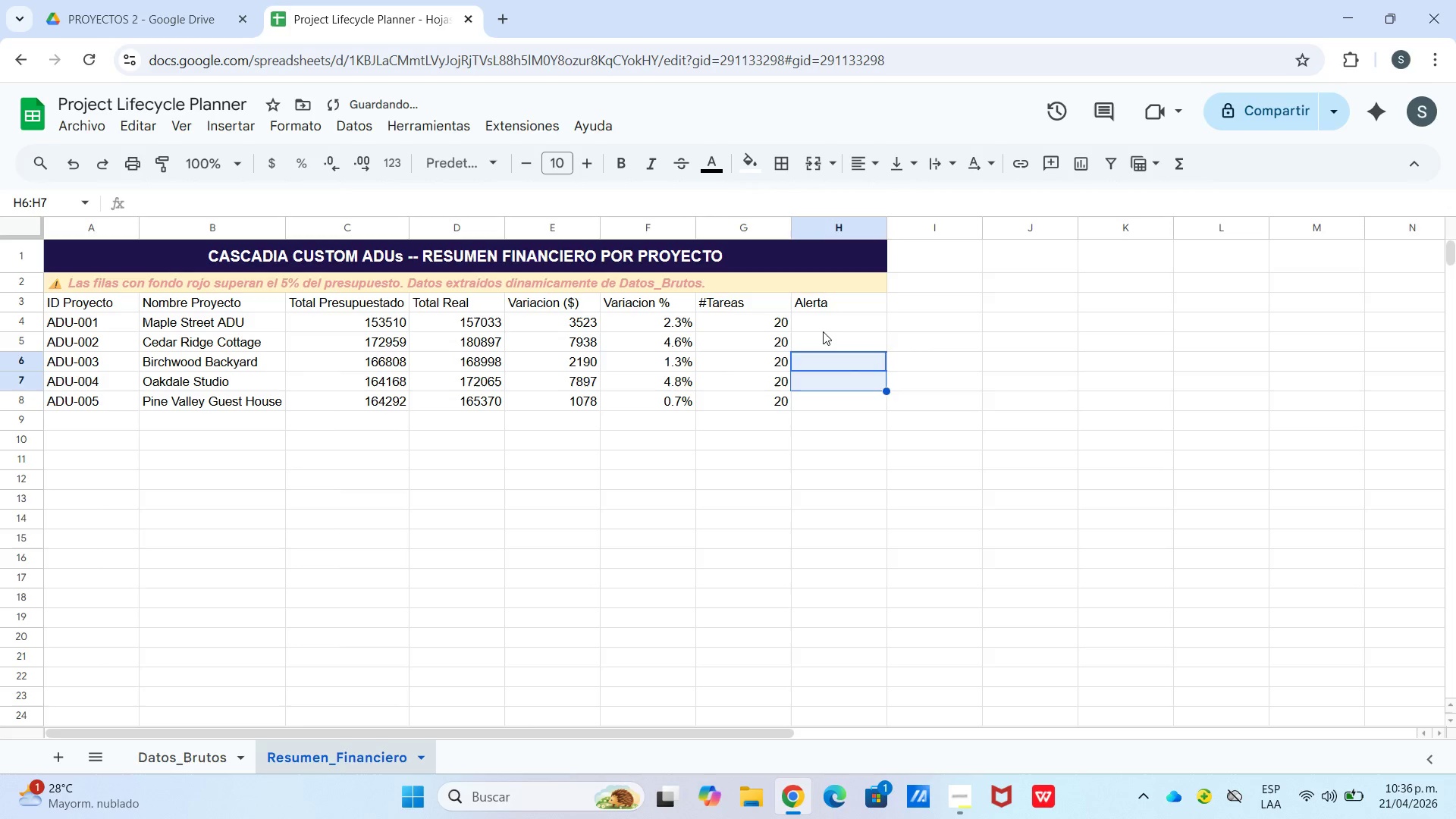 
double_click([823, 331])
 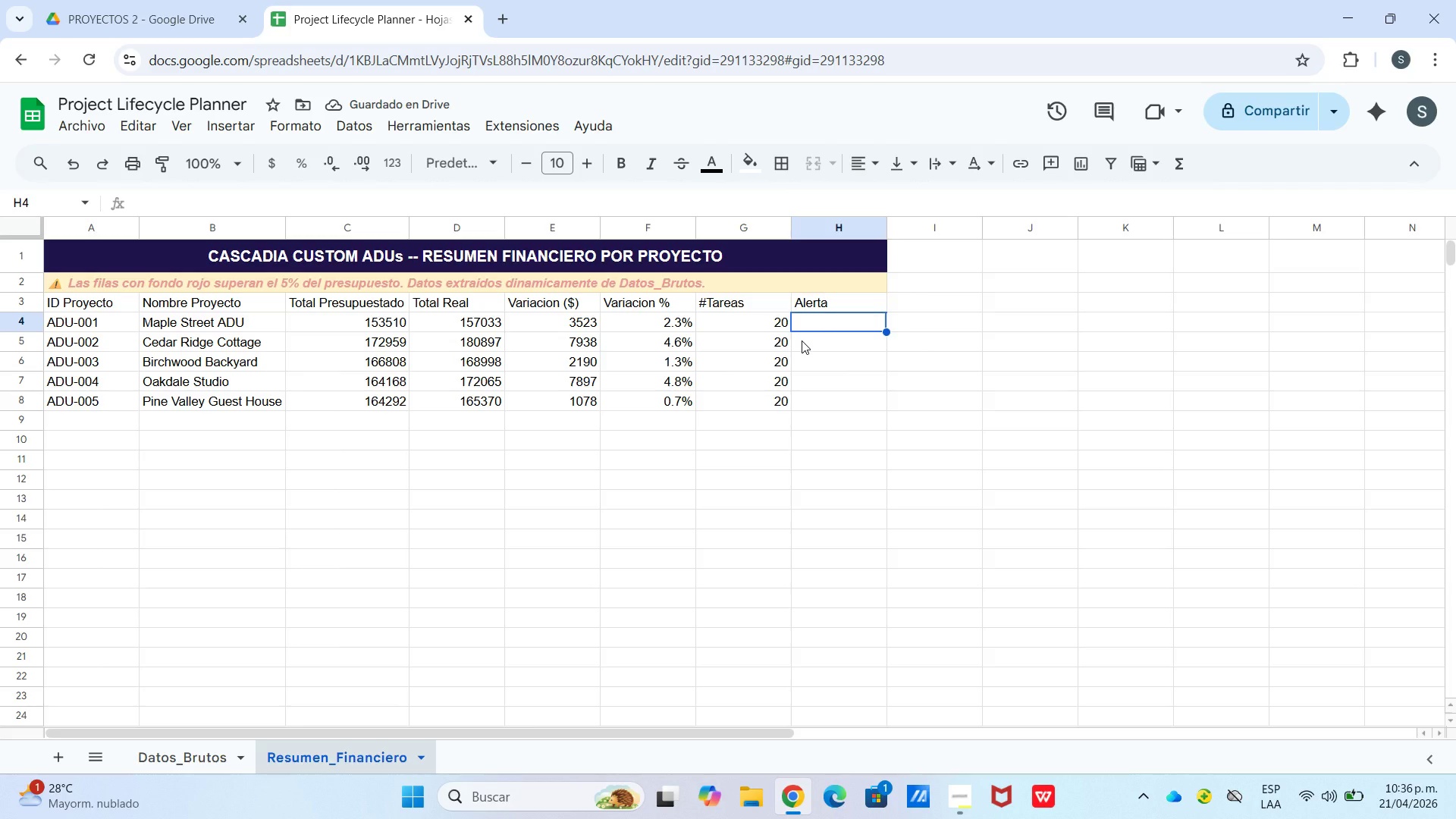 
wait(5.8)
 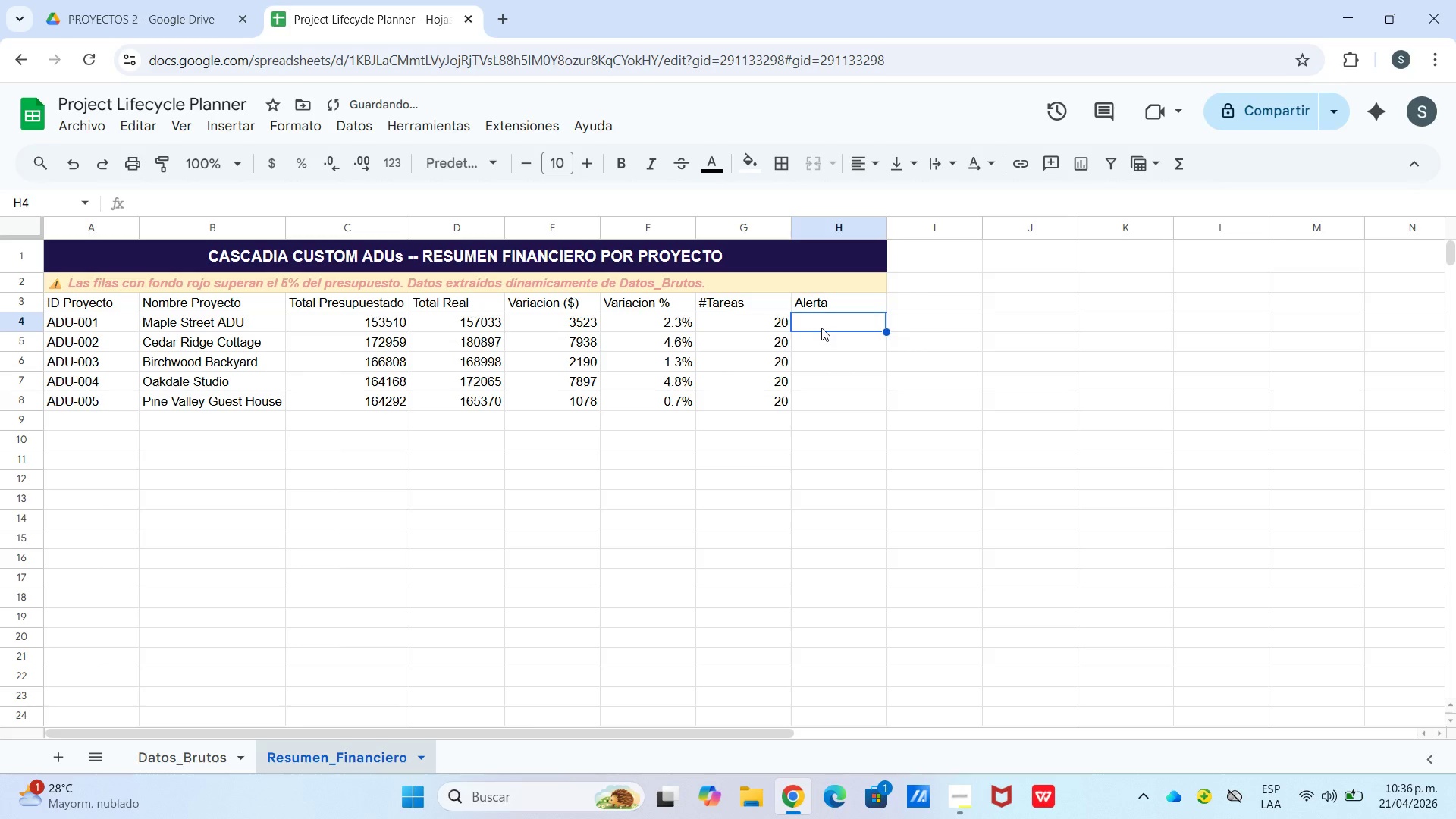 
type()si)
key(Tab)
type(f4[Break]0.05,@)
 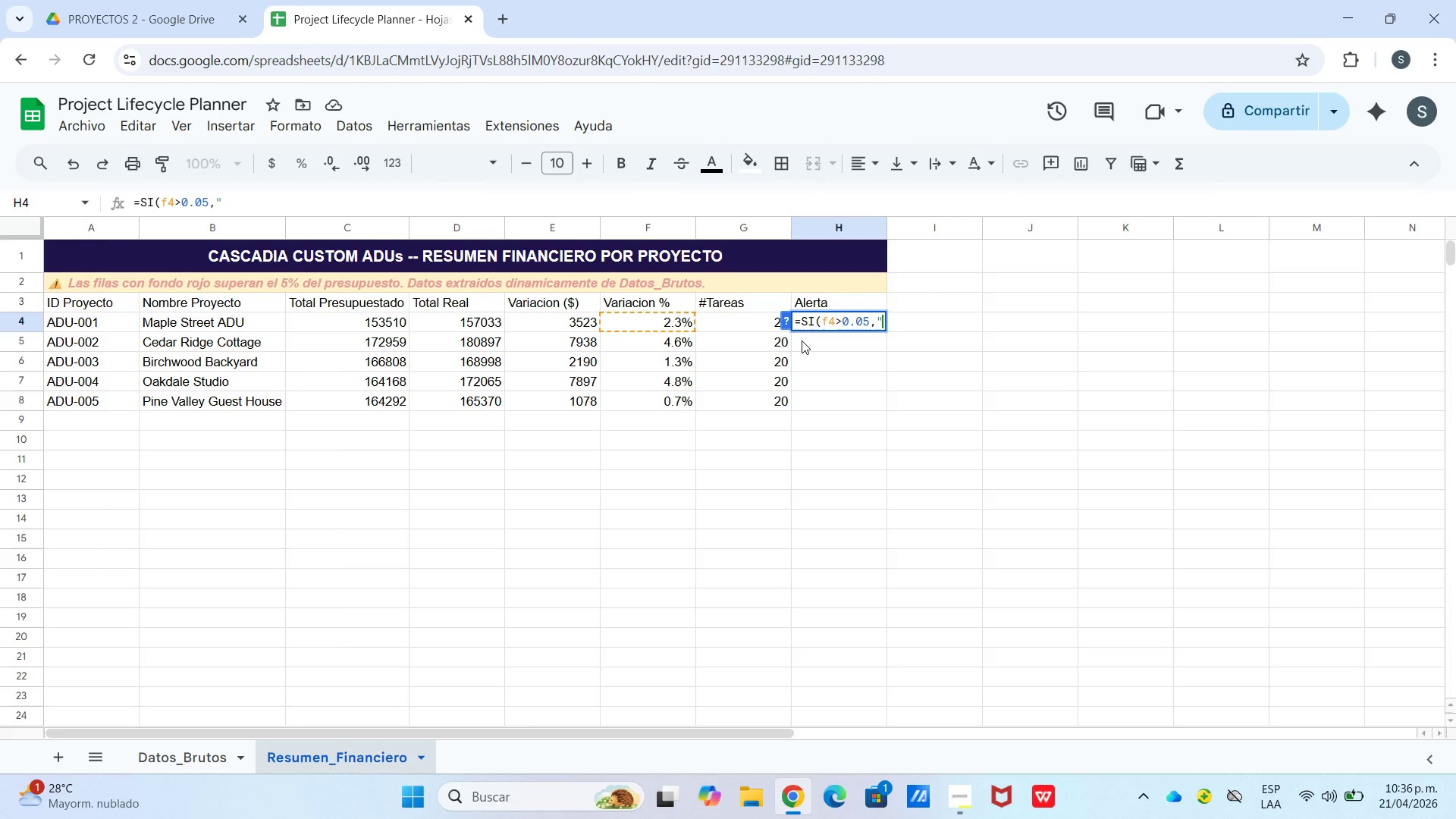 
left_click([361, 190])
 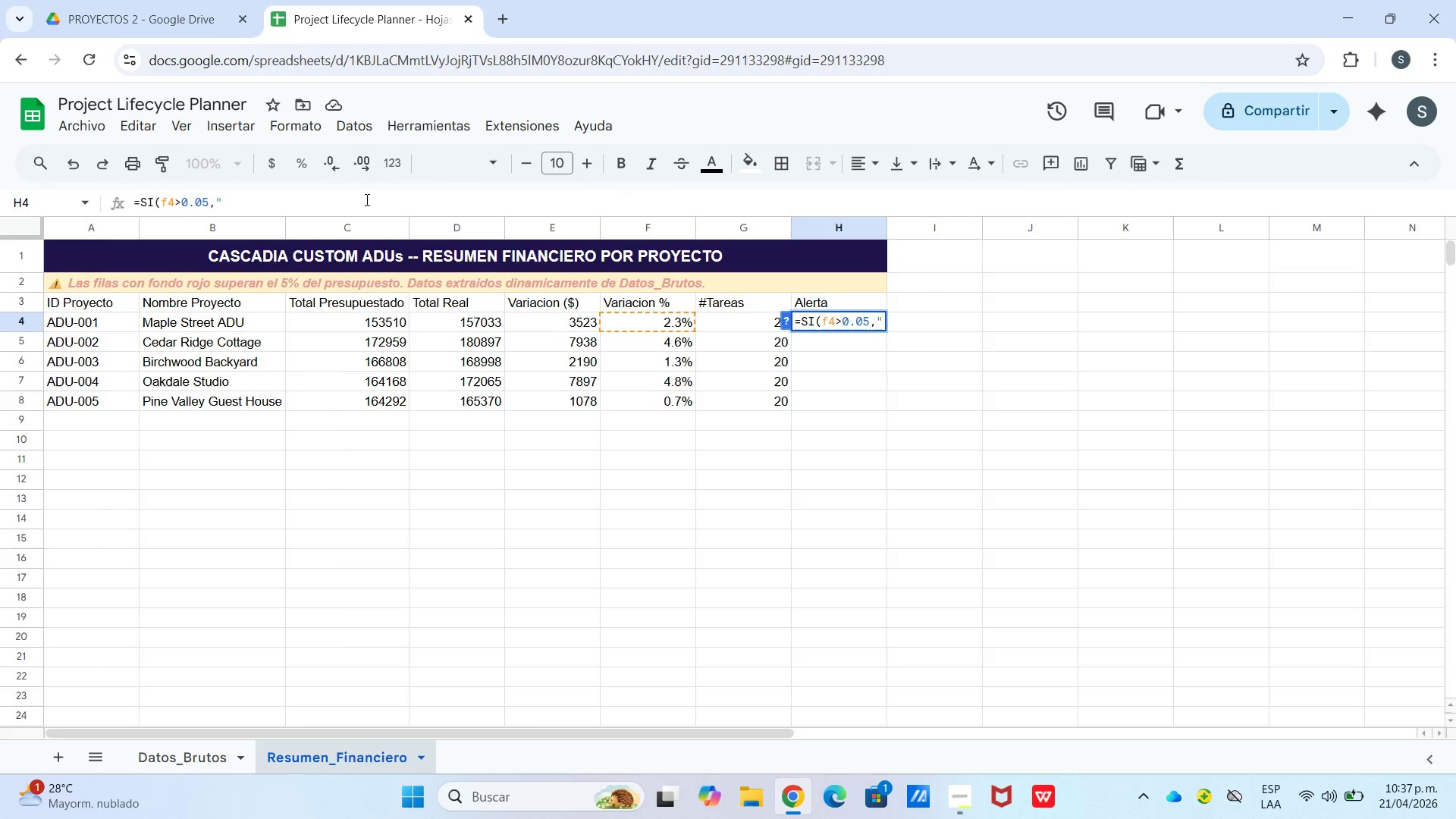 
left_click([366, 199])
 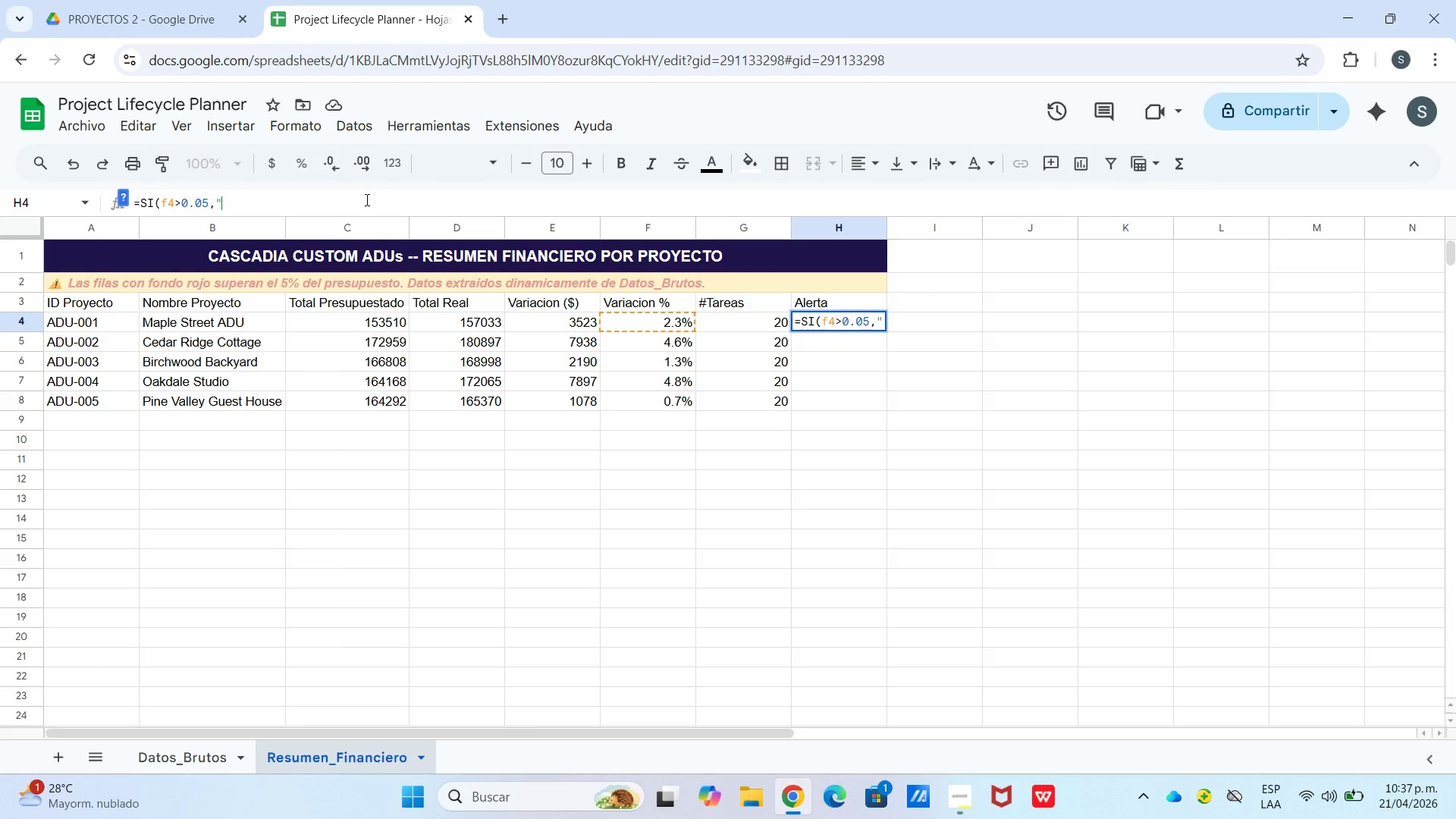 
right_click([366, 199])
 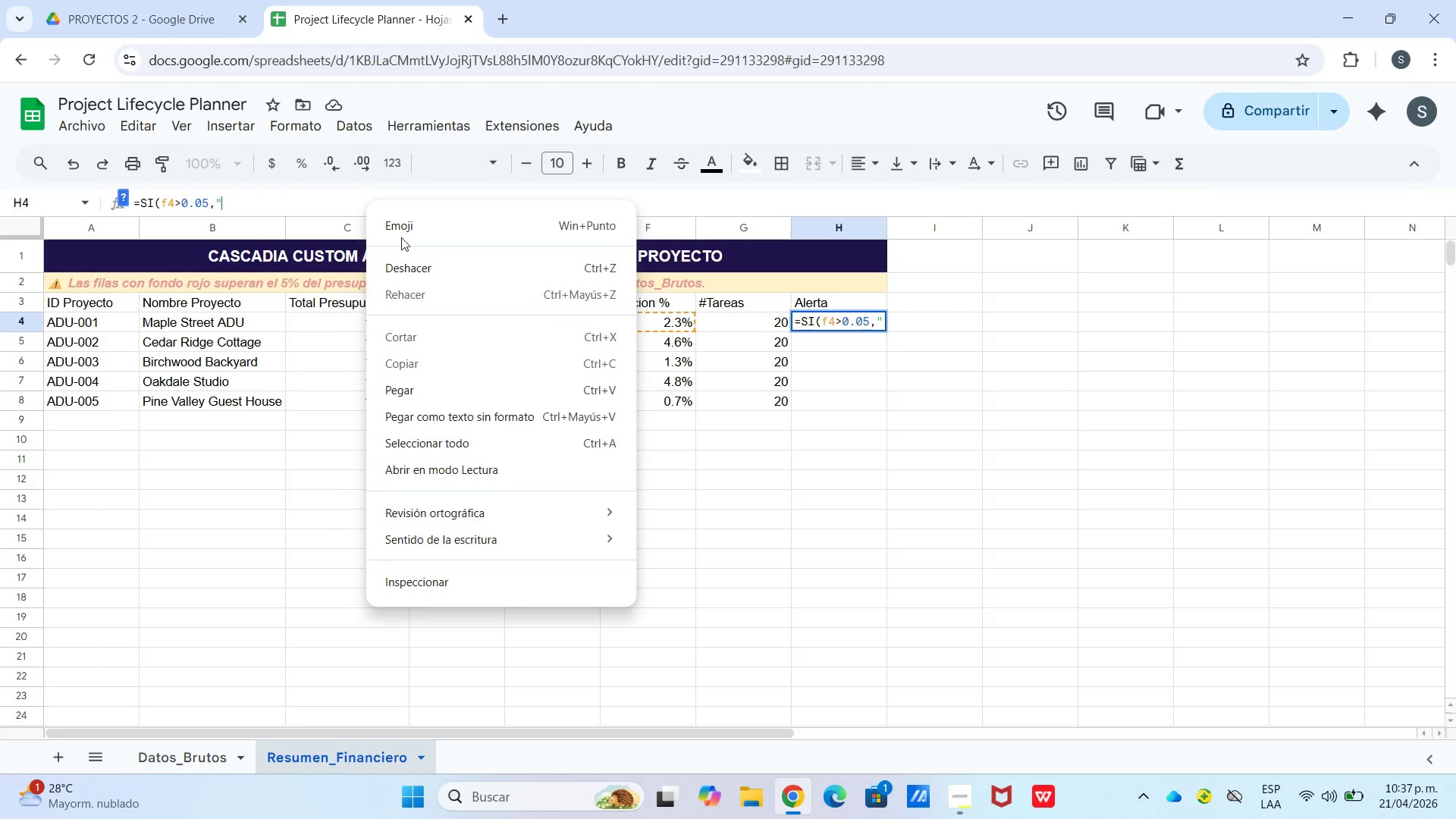 
left_click([402, 234])
 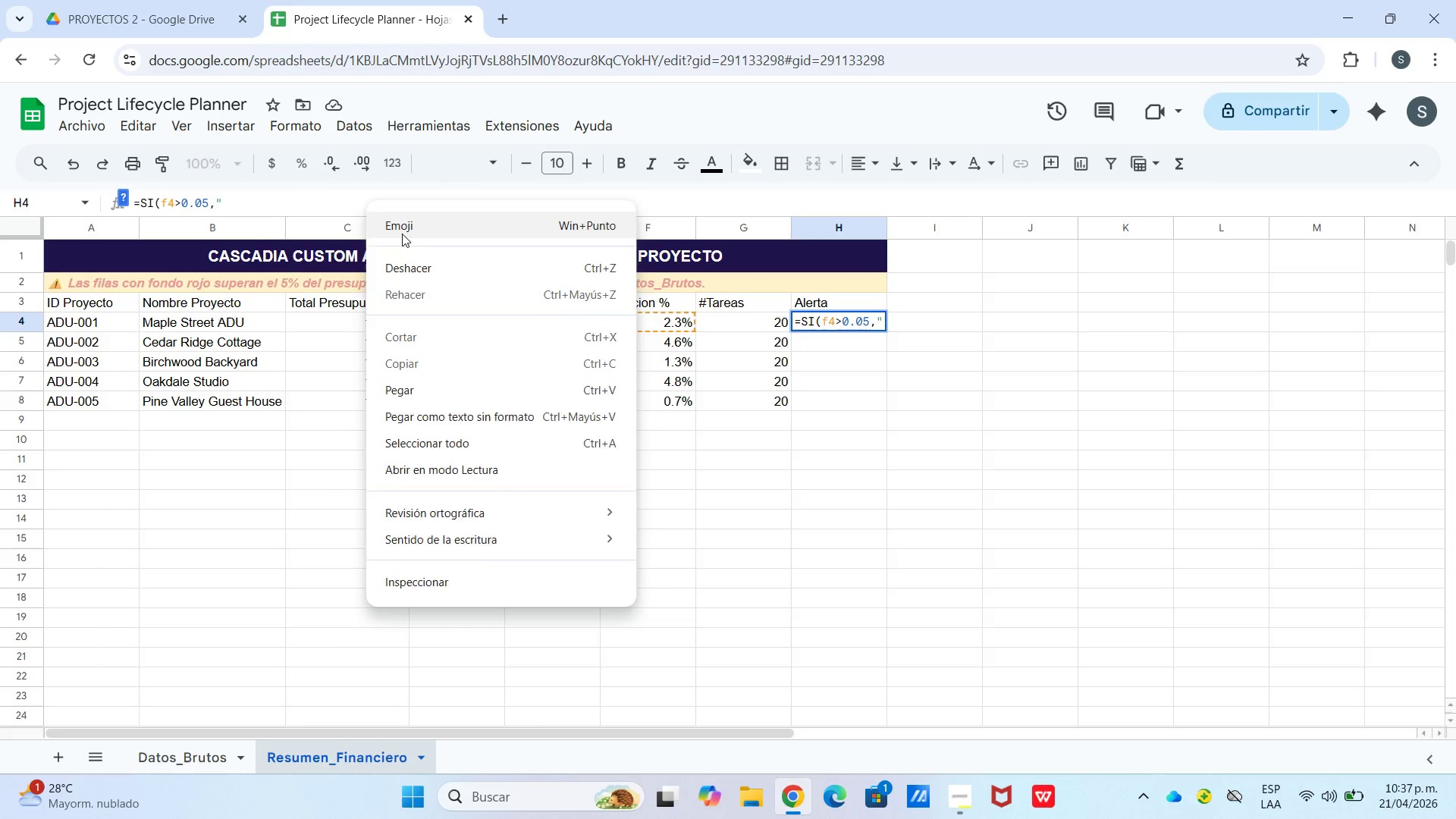 
key(Meta+MetaLeft)
 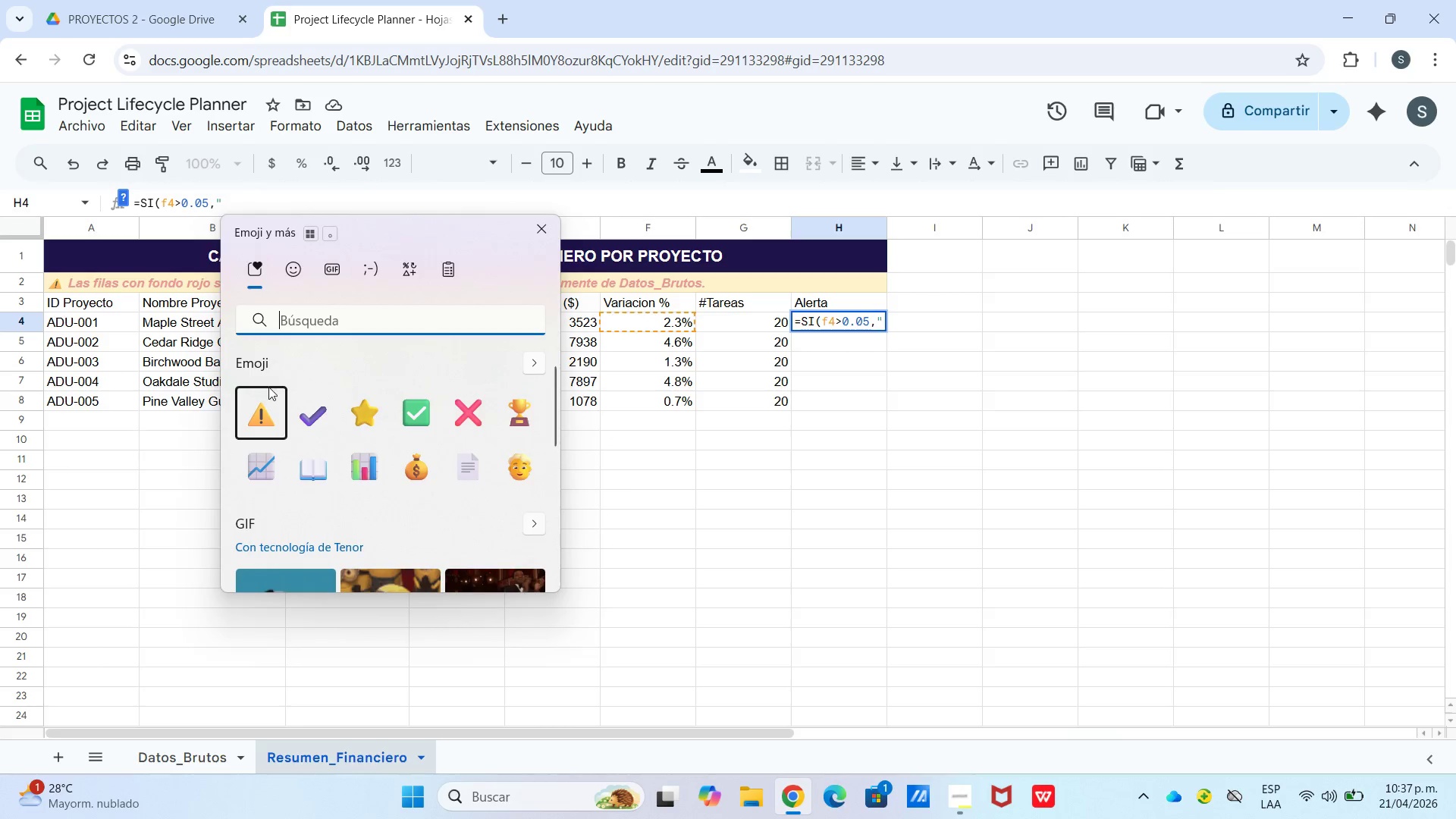 
key(Meta+Period)
 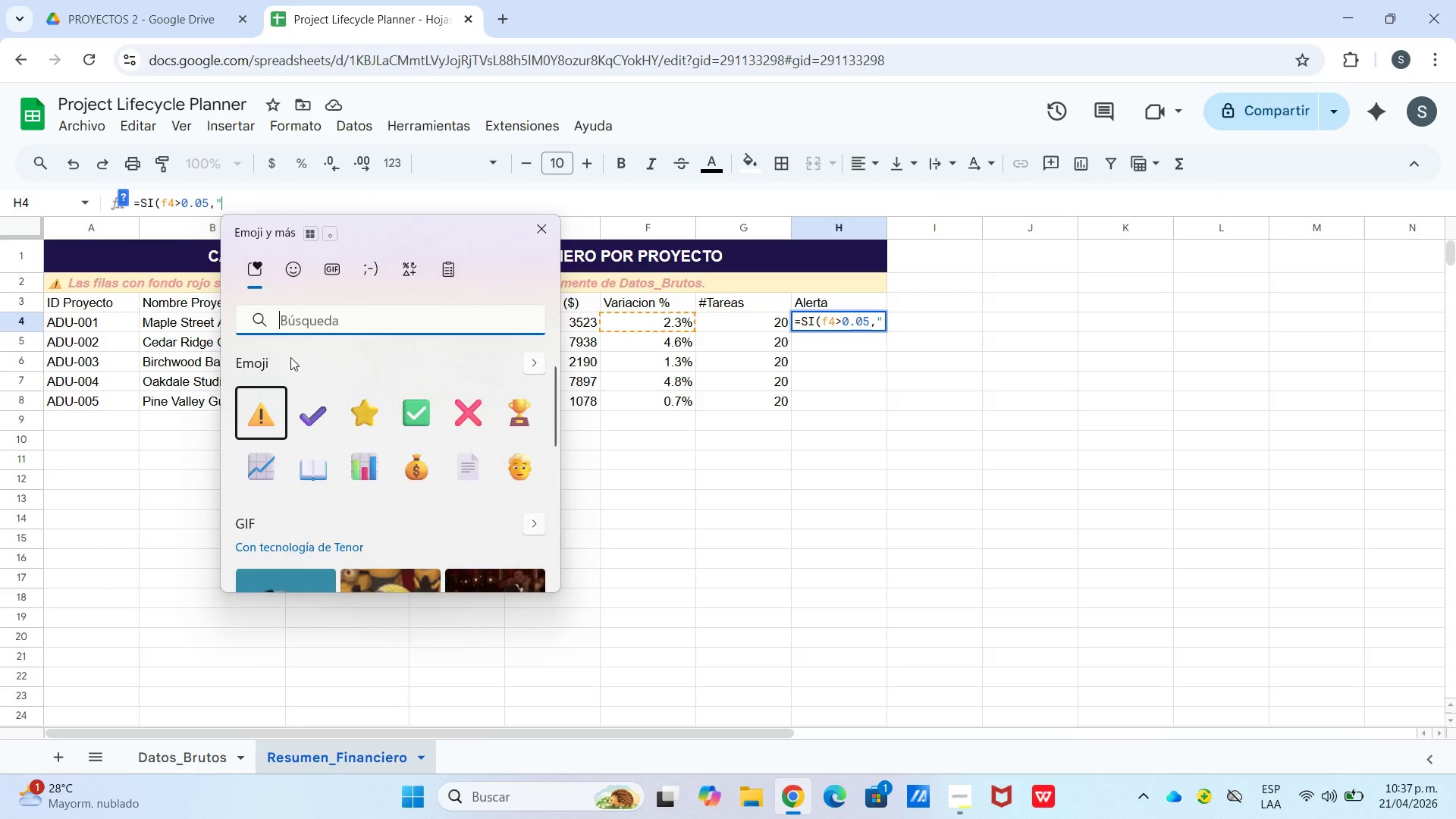 
left_click([262, 399])
 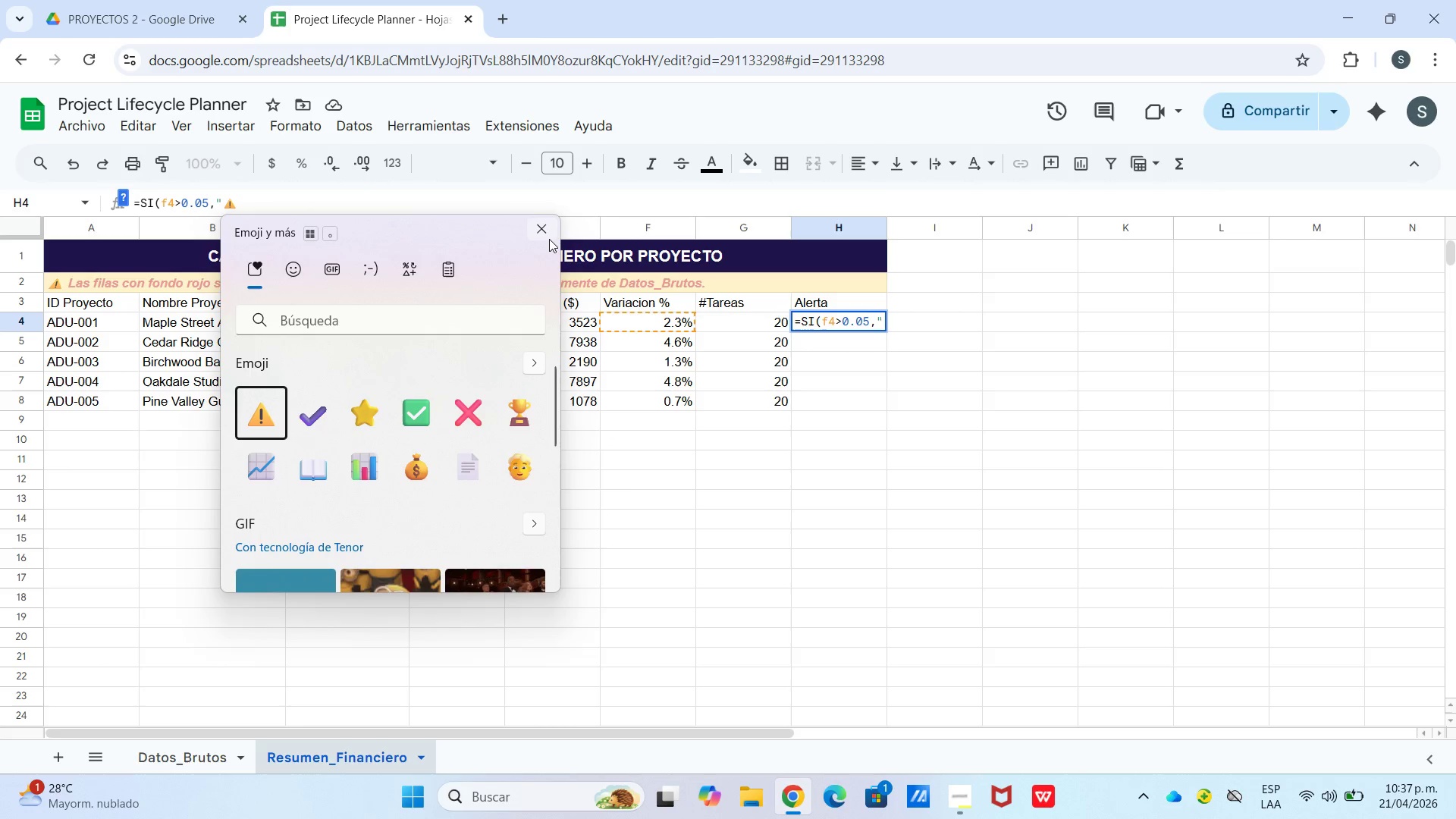 
type( SOBRE PRESUPUESTO)
 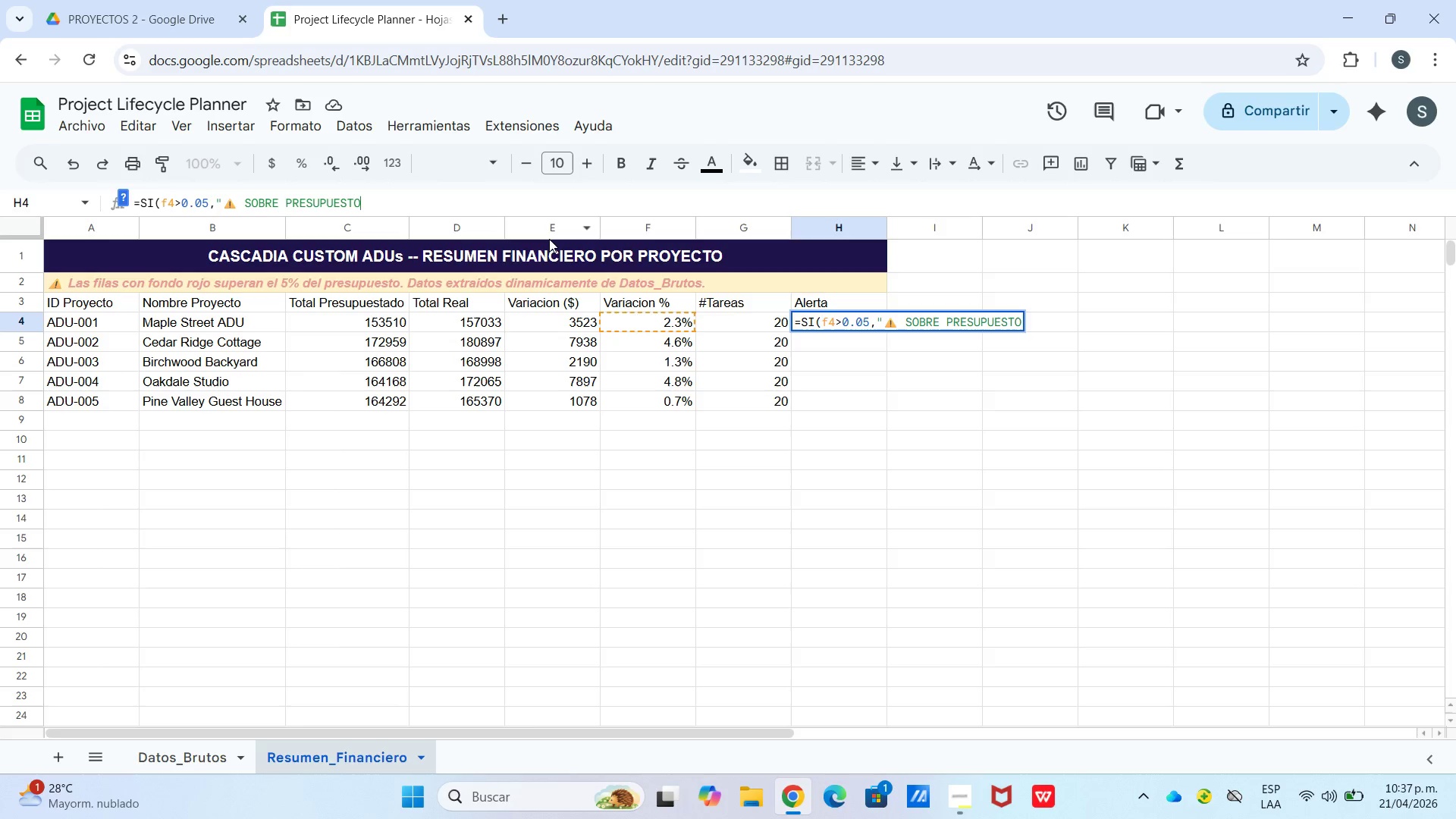 
key(Shift+2)
 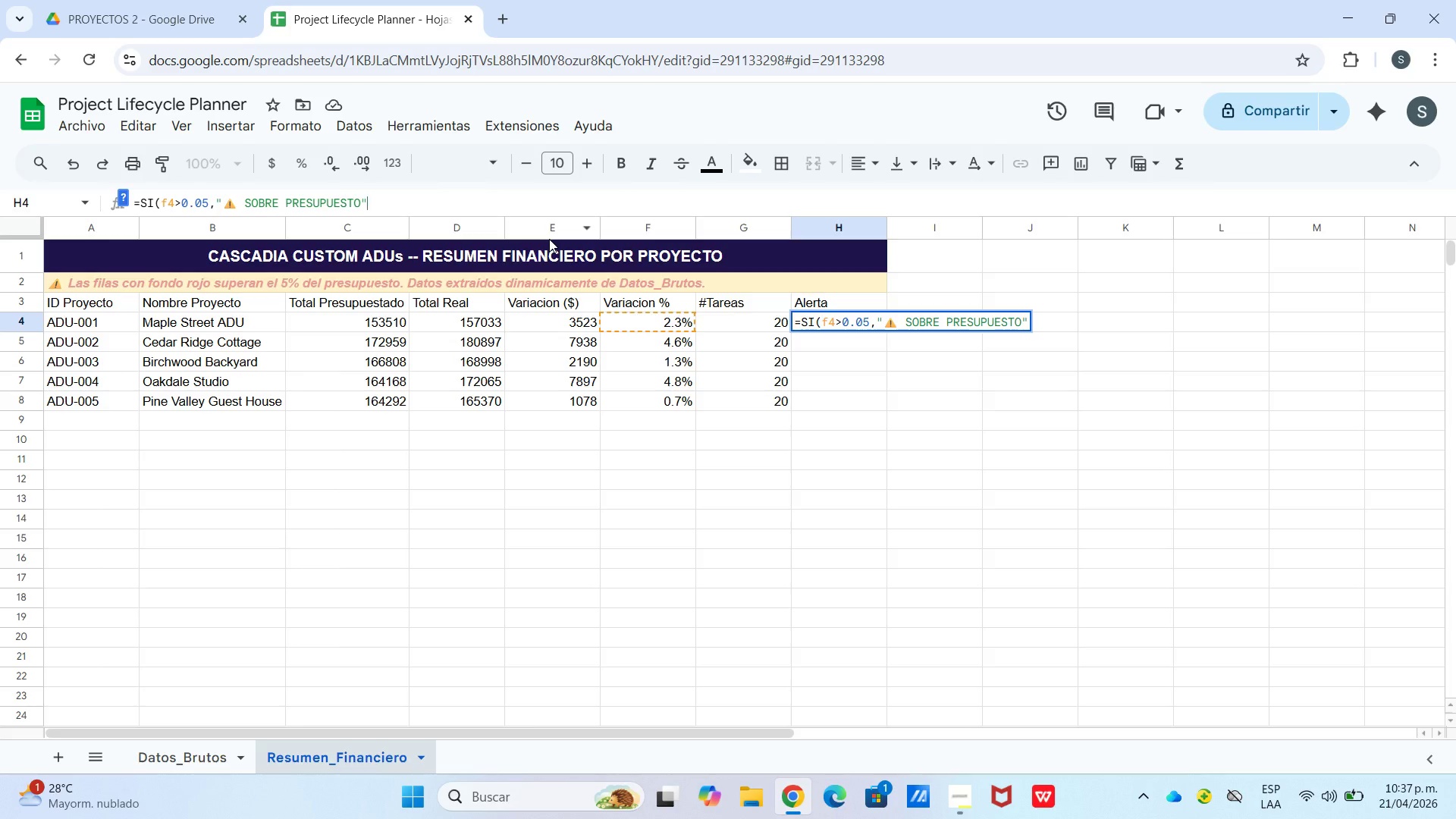 
key(Comma)
 